 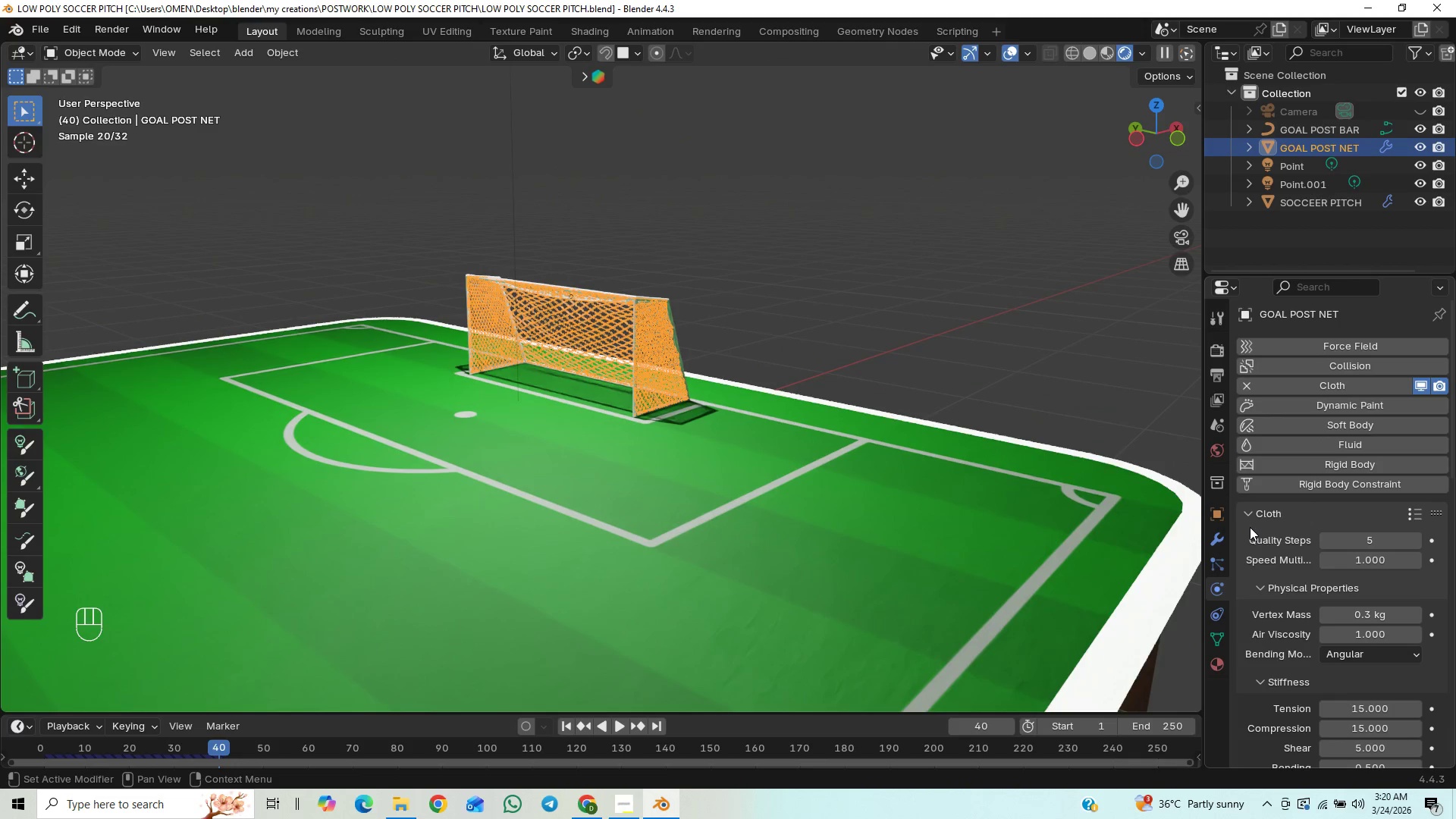 
right_click([667, 360])
 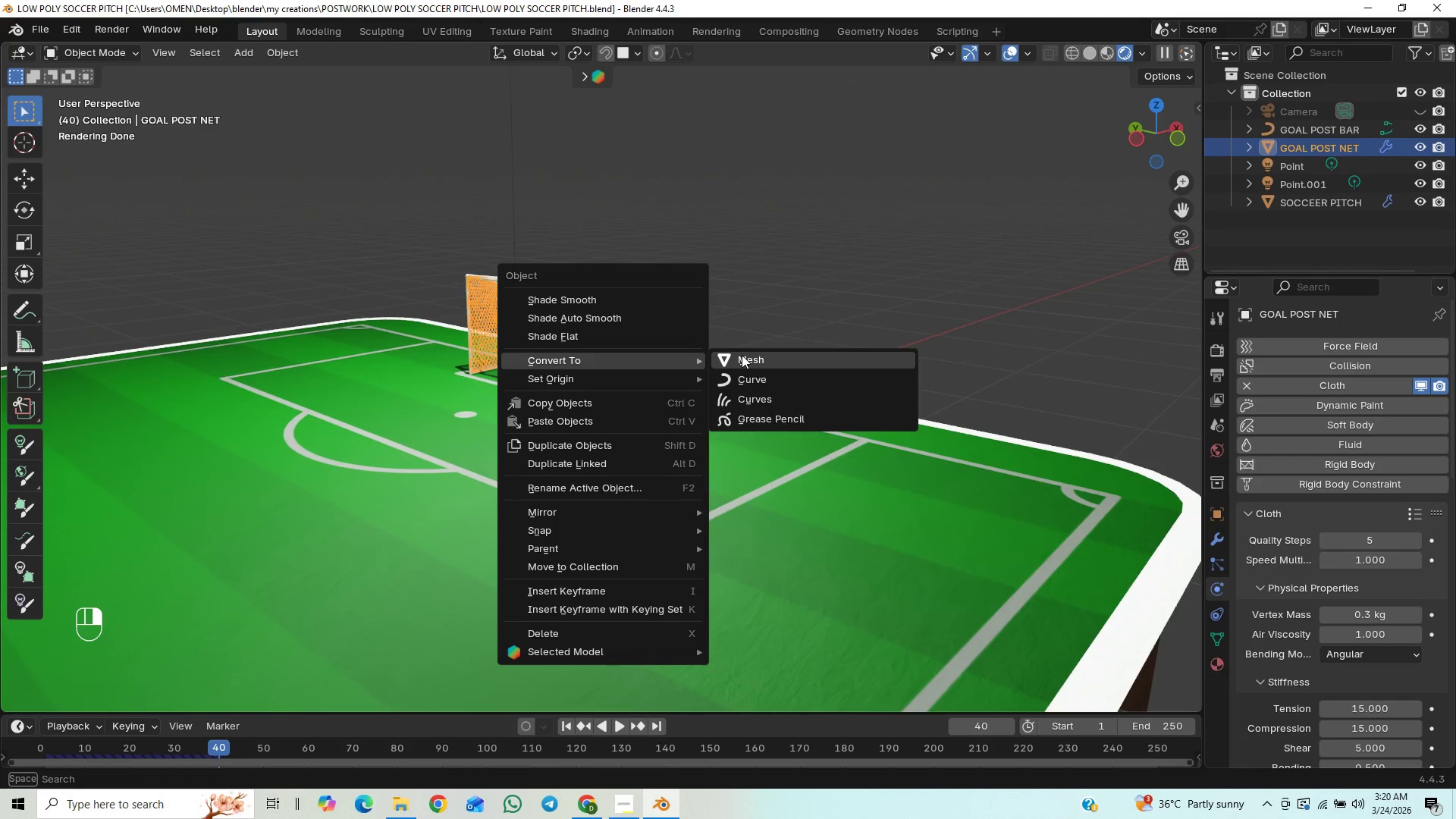 
left_click([742, 355])
 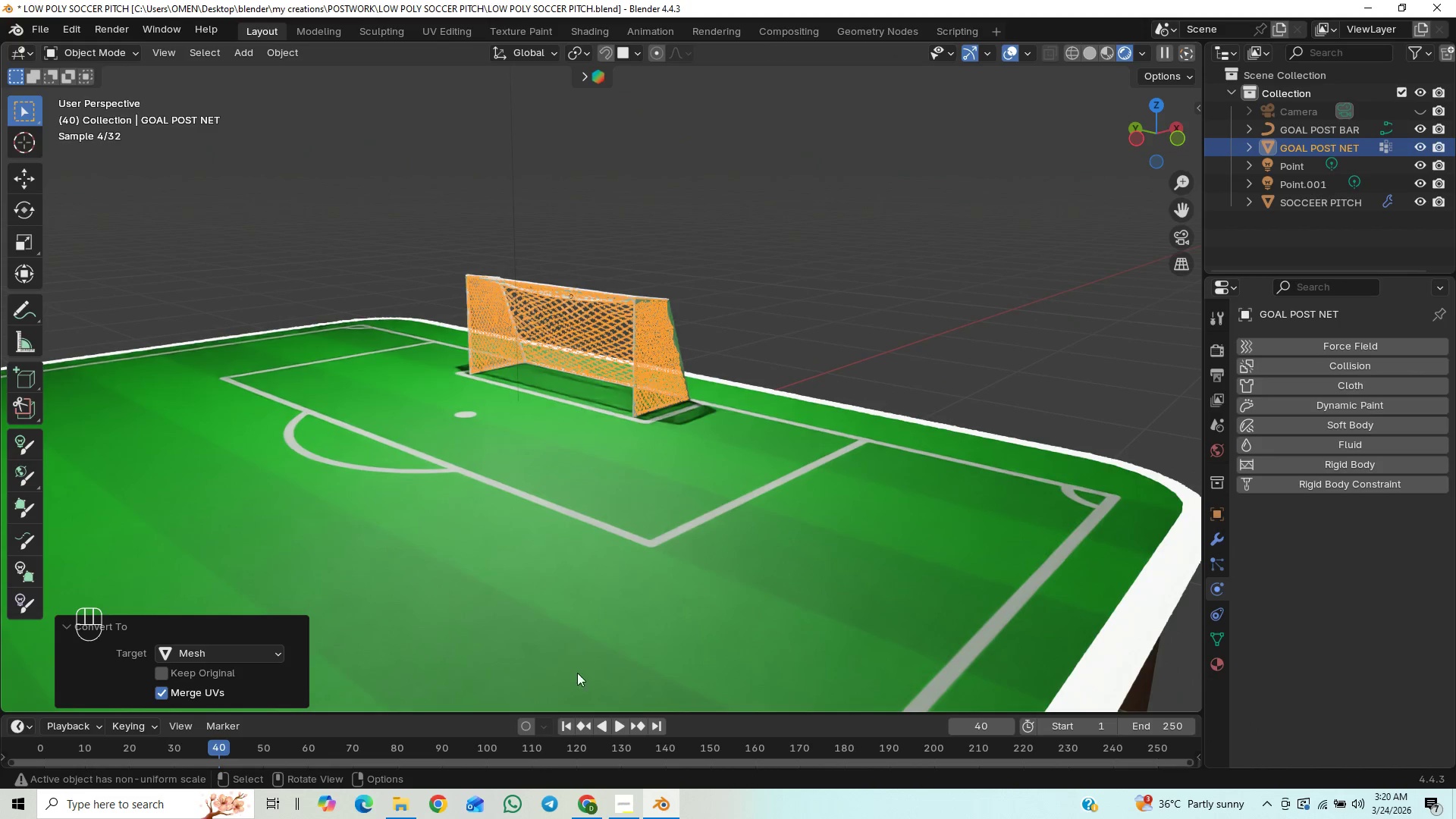 
left_click([565, 720])
 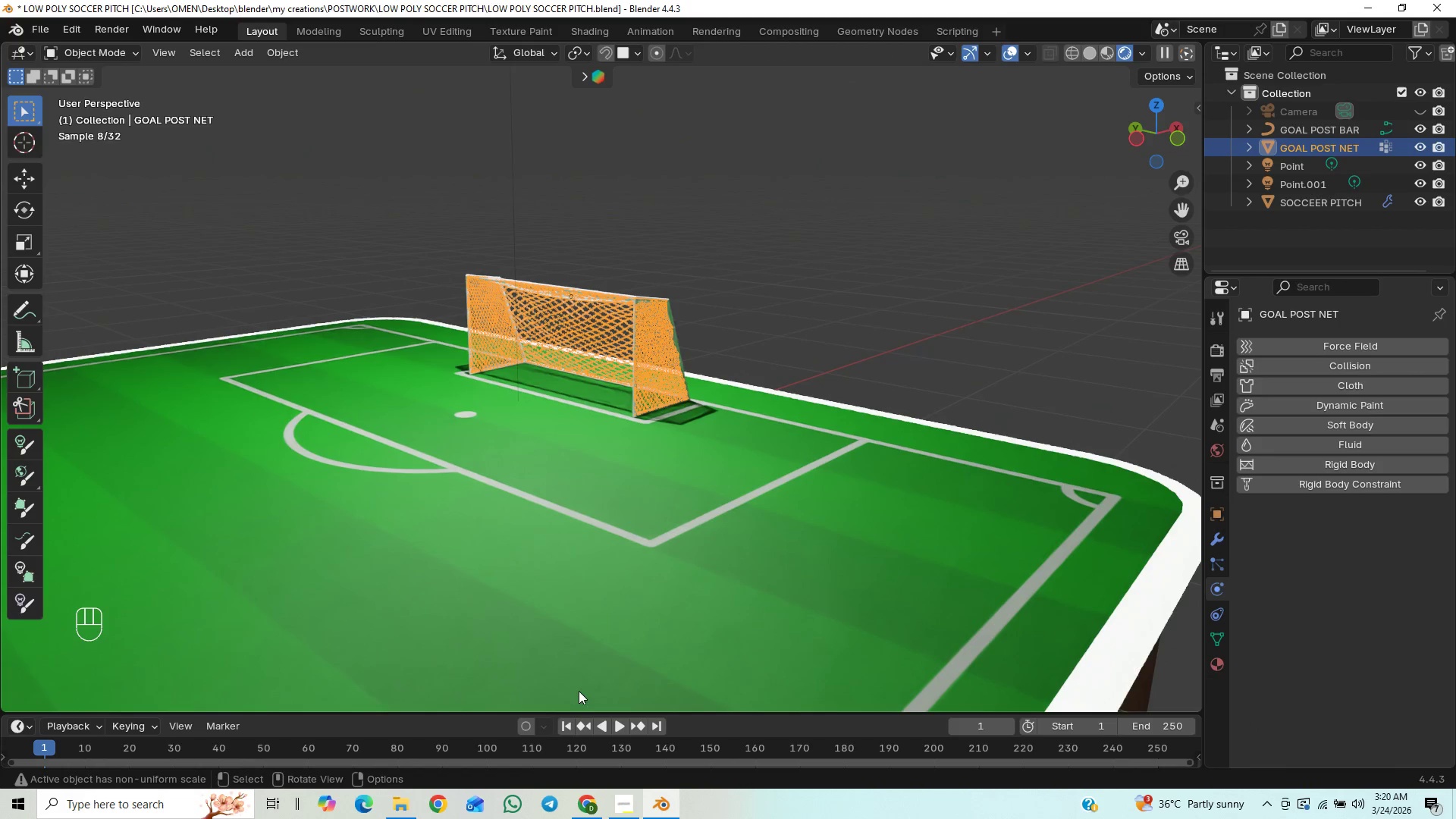 
key(Control+S)
 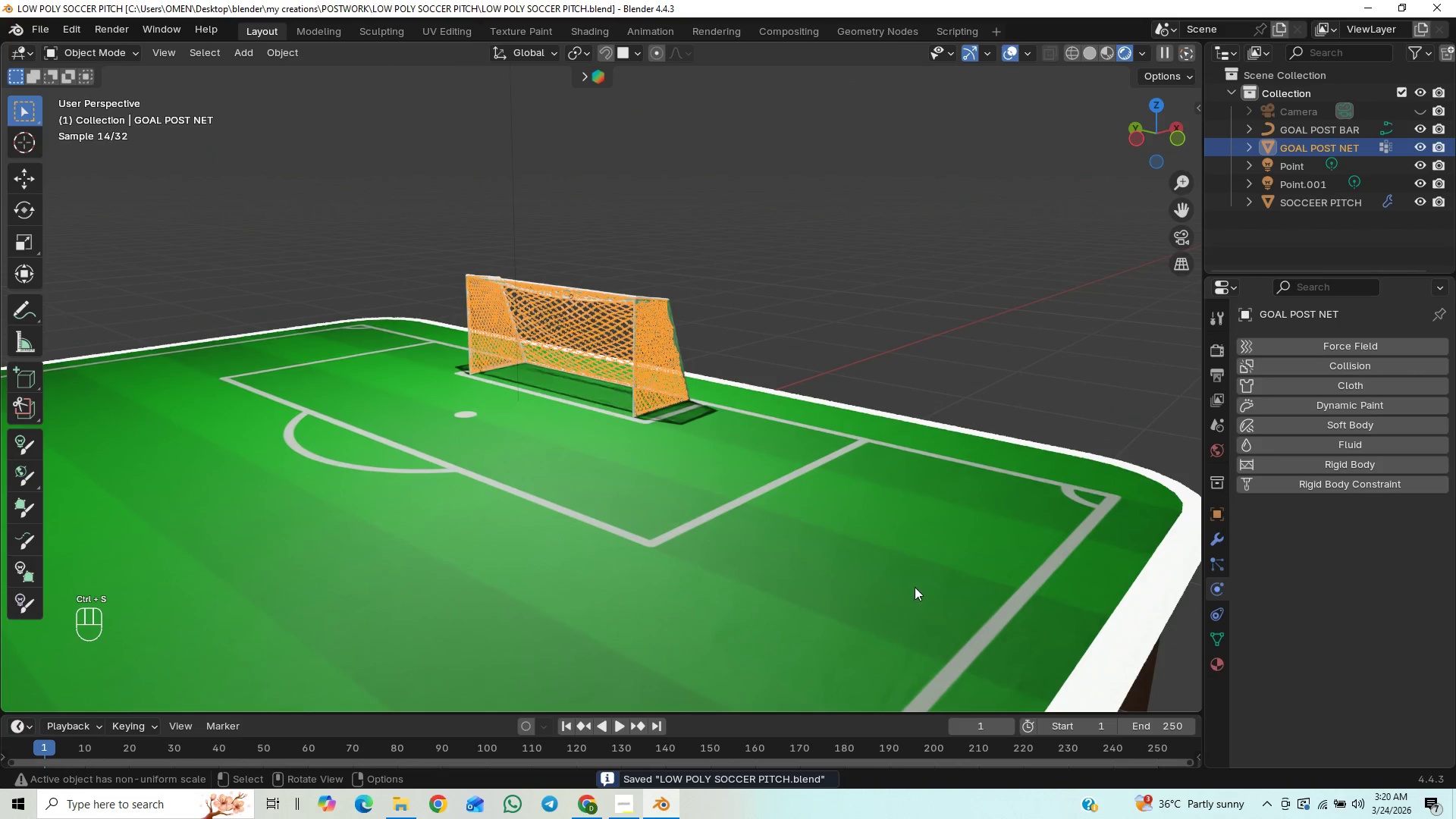 
hold_key(key=ShiftLeft, duration=1.52)
 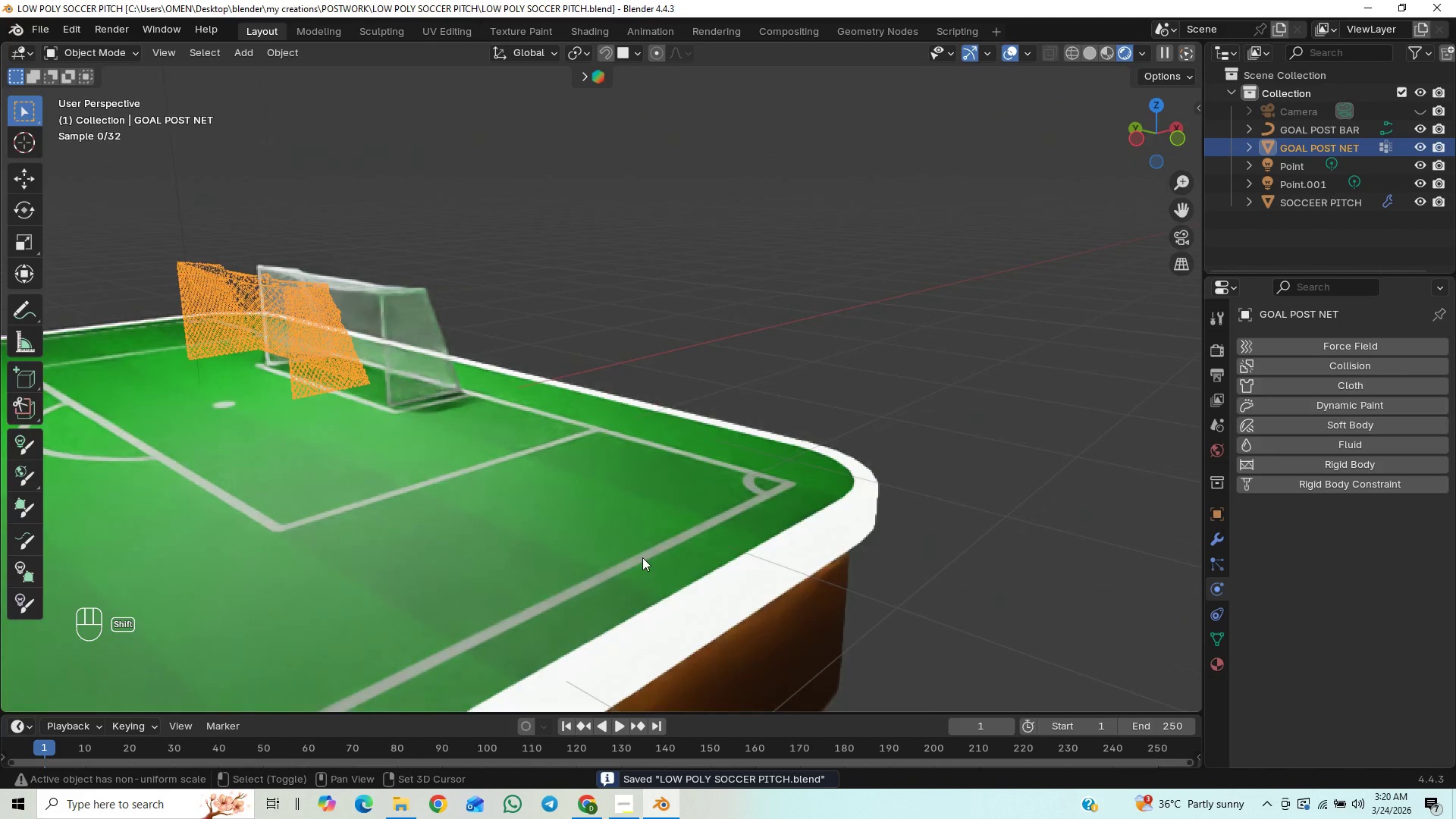 
key(Shift+ShiftLeft)
 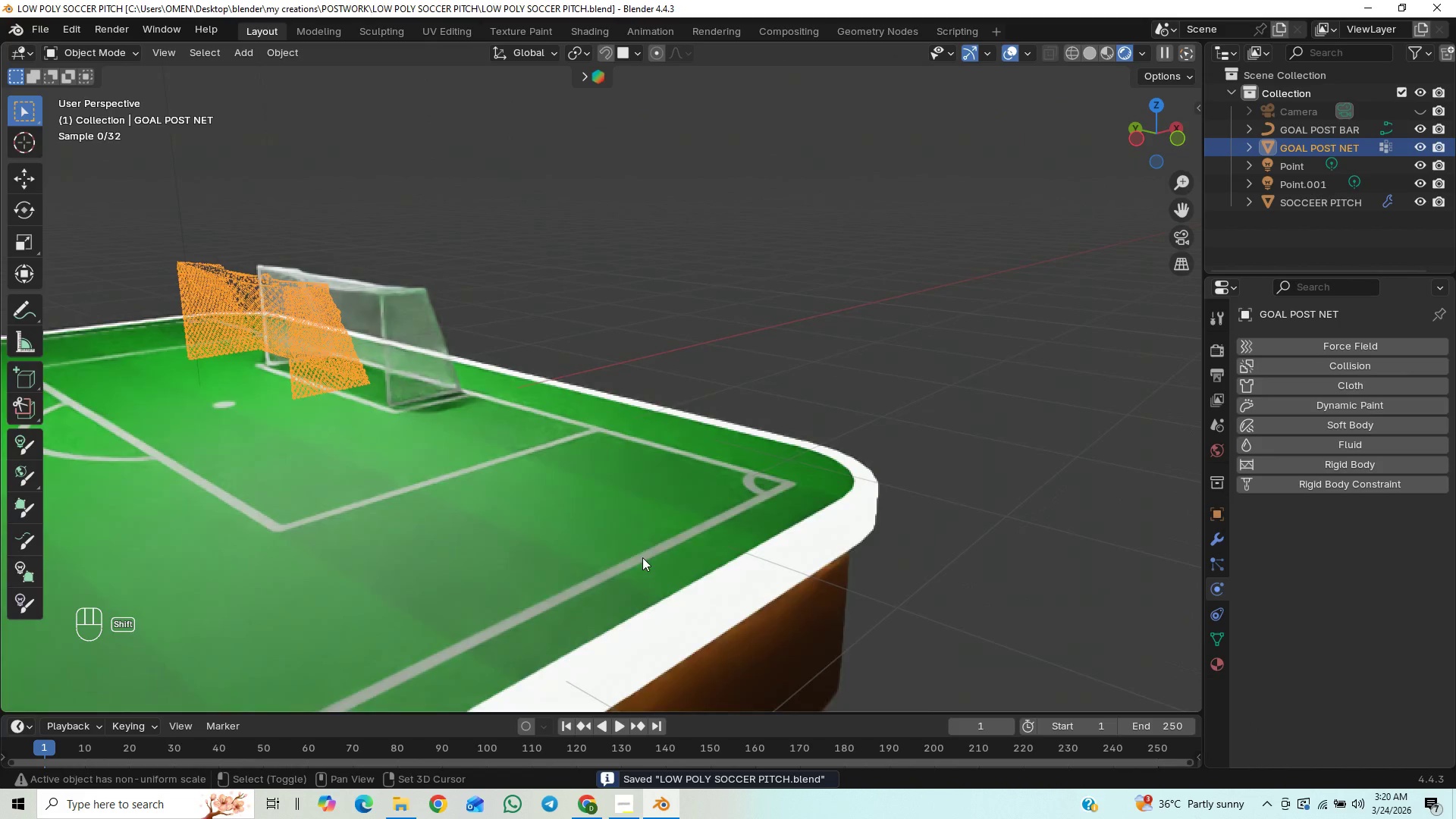 
key(Shift+ShiftLeft)
 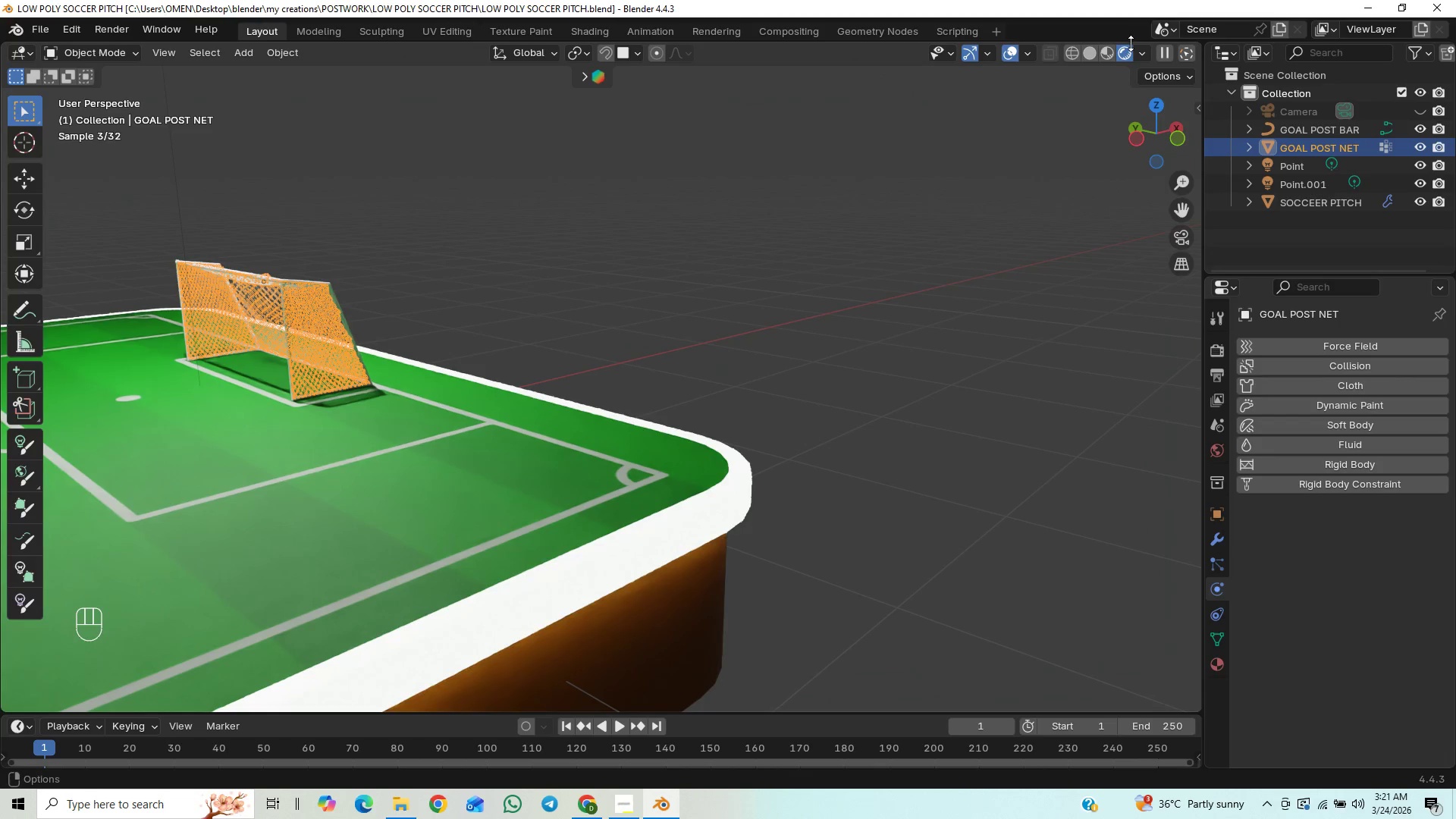 
left_click([1114, 52])
 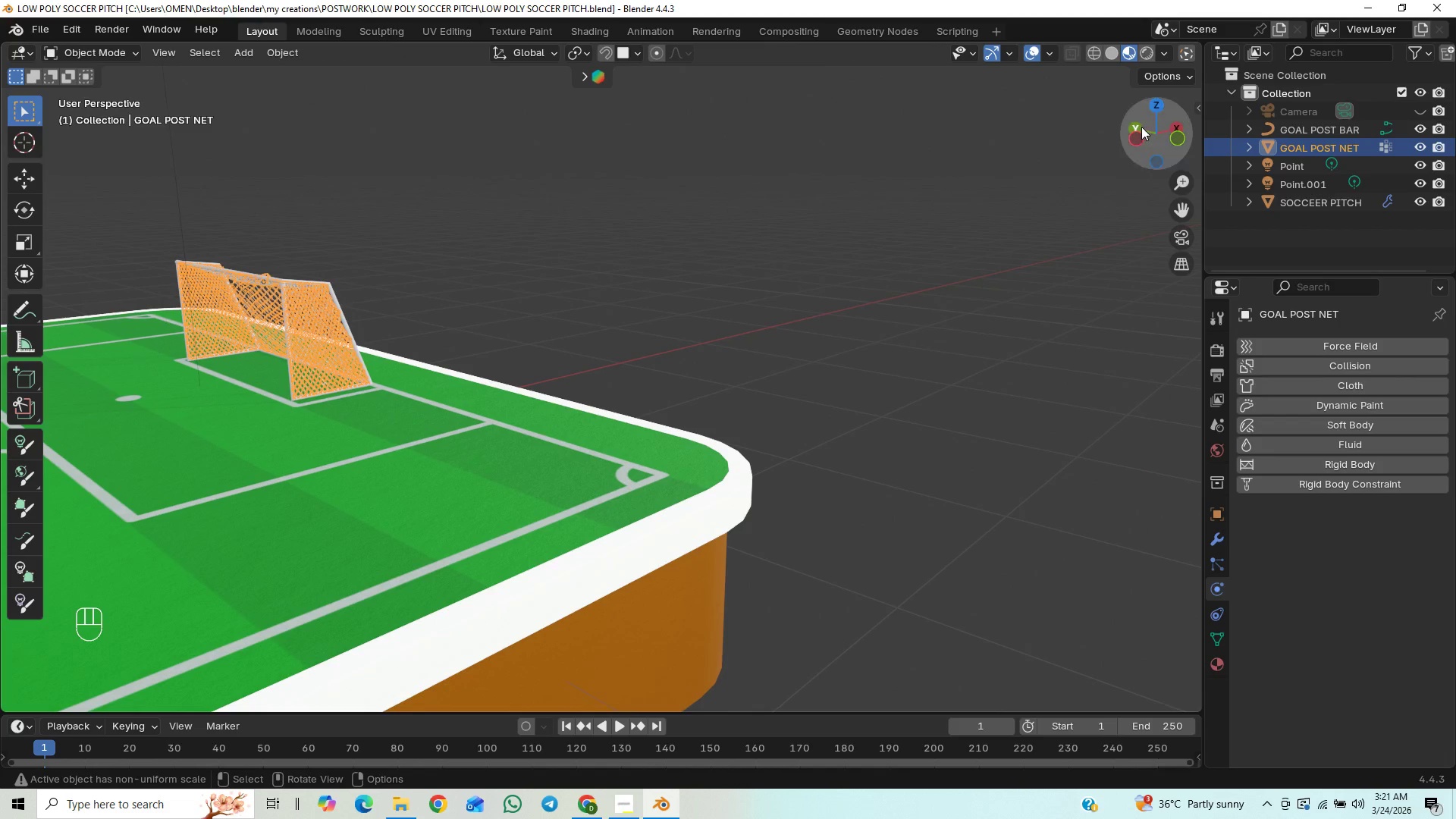 
scroll: coordinate [773, 334], scroll_direction: down, amount: 1.0
 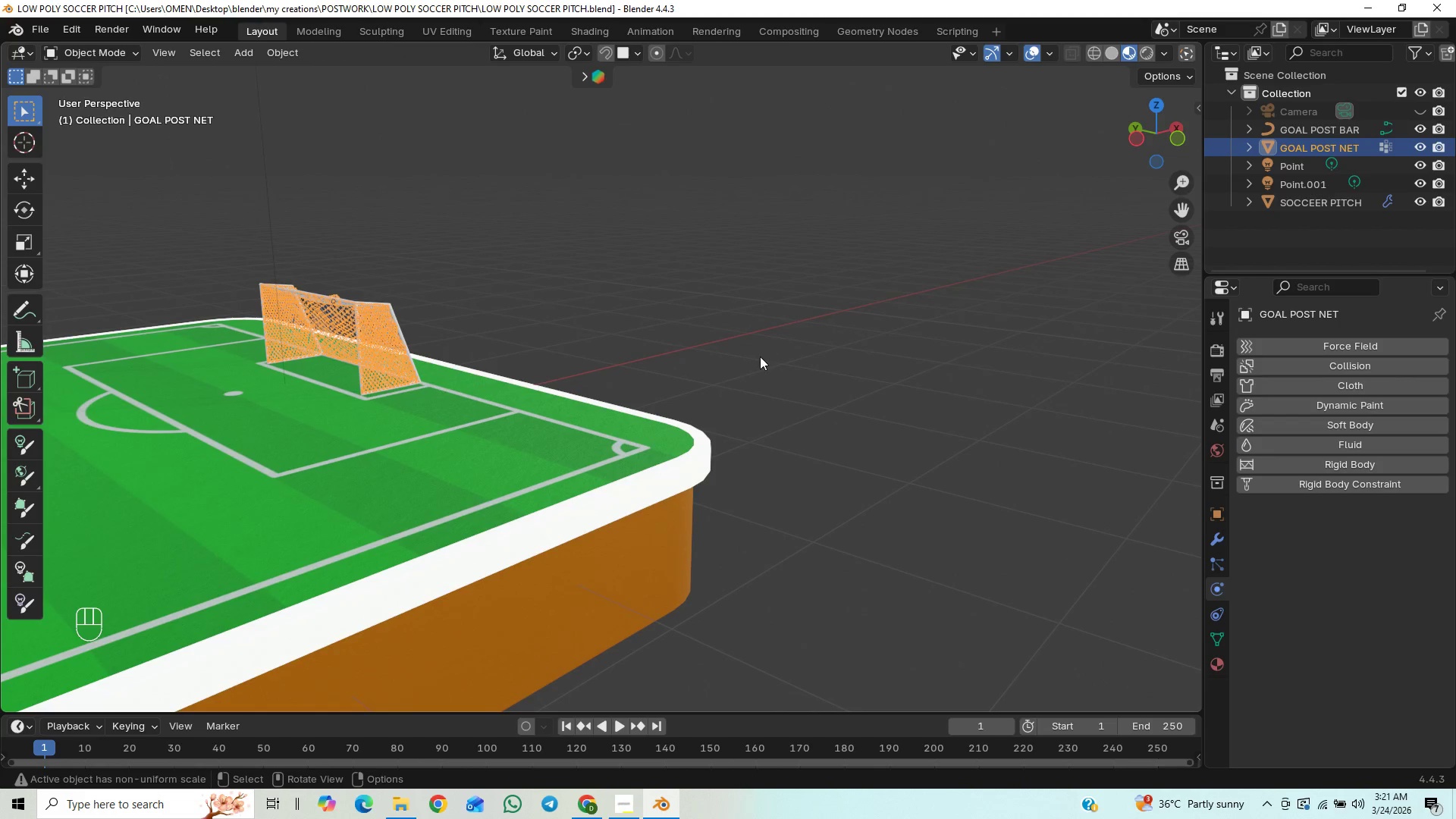 
key(Control+S)
 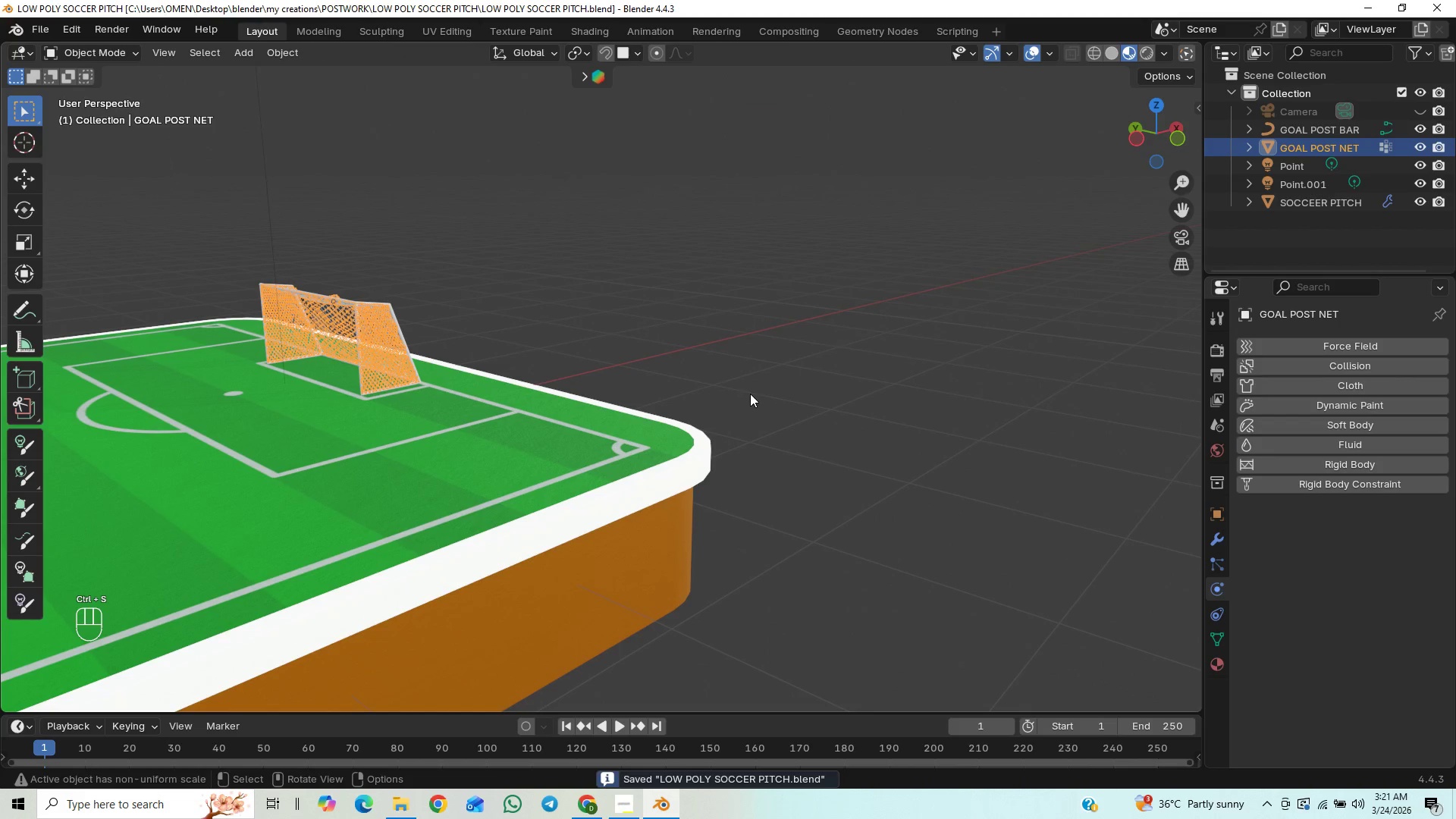 
scroll: coordinate [750, 394], scroll_direction: down, amount: 1.0
 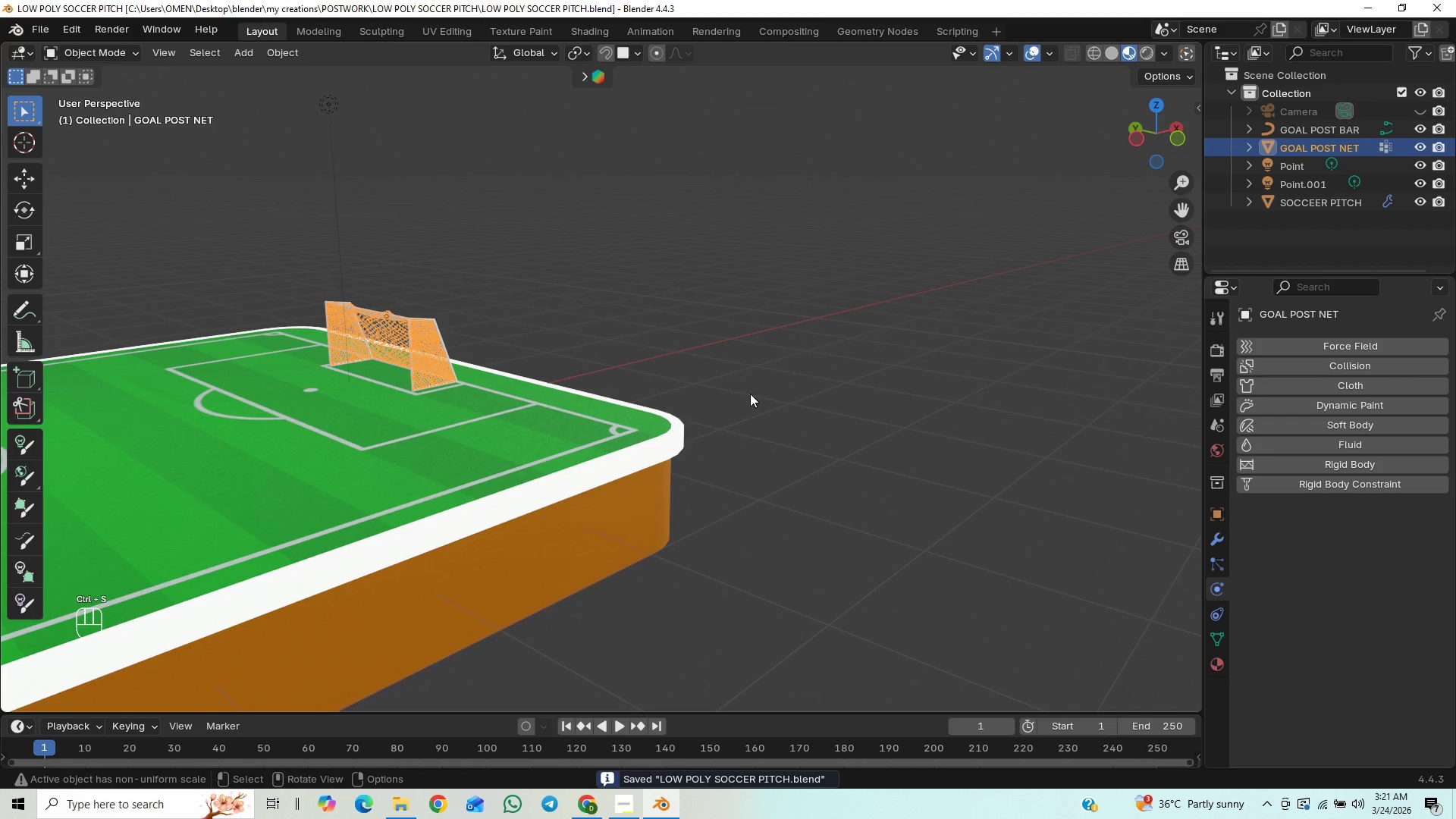 
key(Shift+A)
 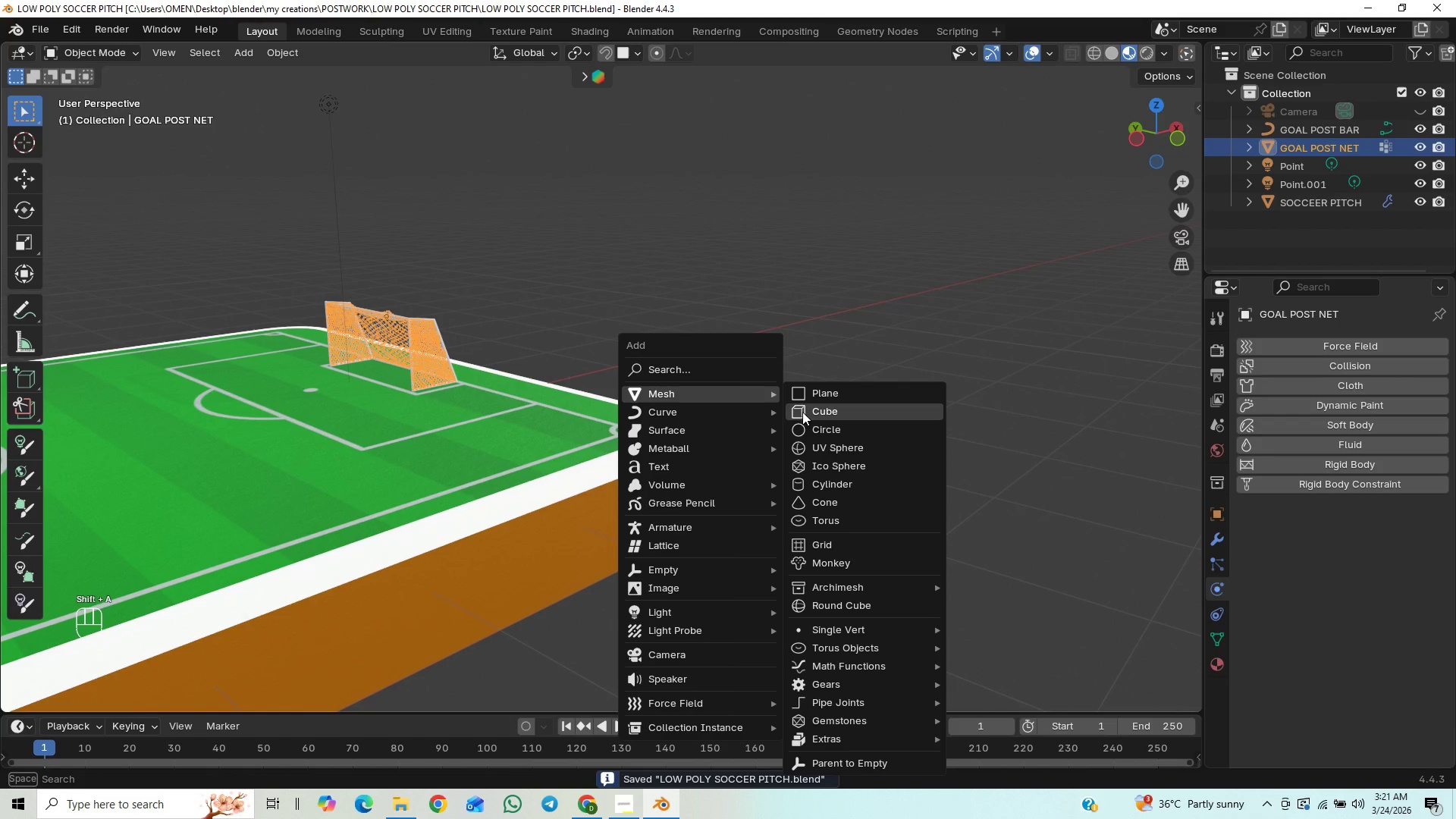 
left_click([801, 483])
 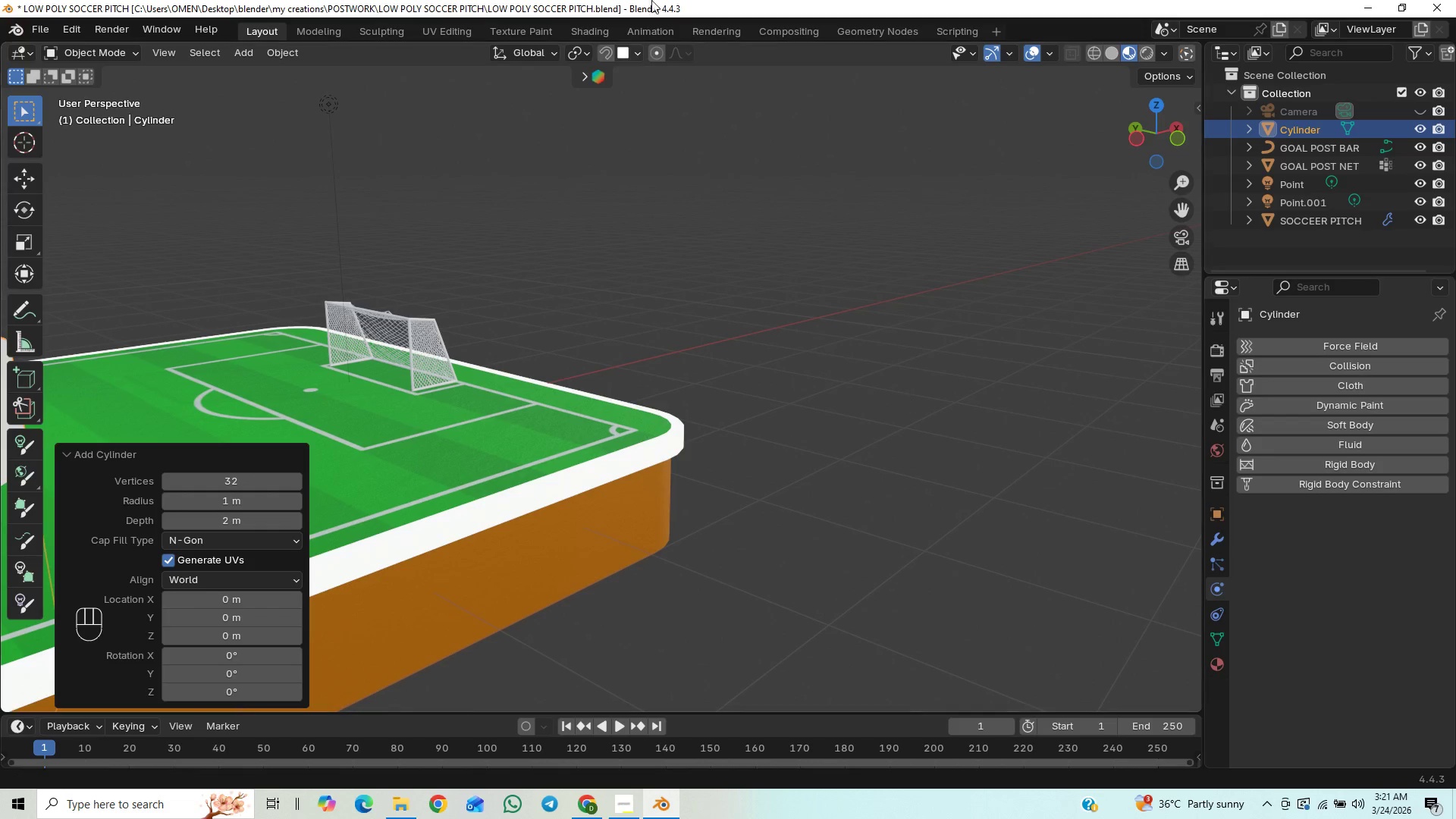 
scroll: coordinate [951, 459], scroll_direction: down, amount: 3.0
 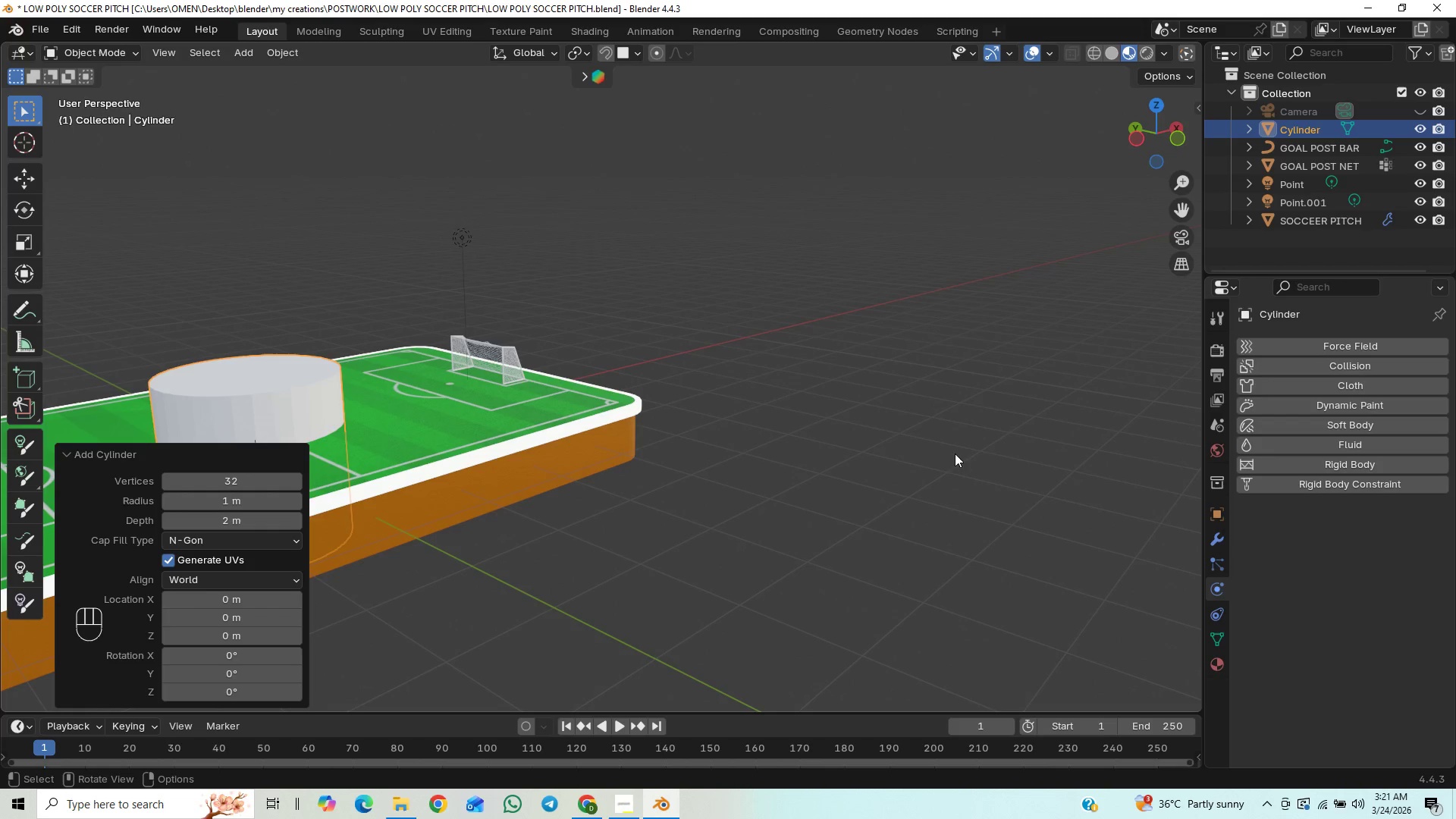 
key(S)
 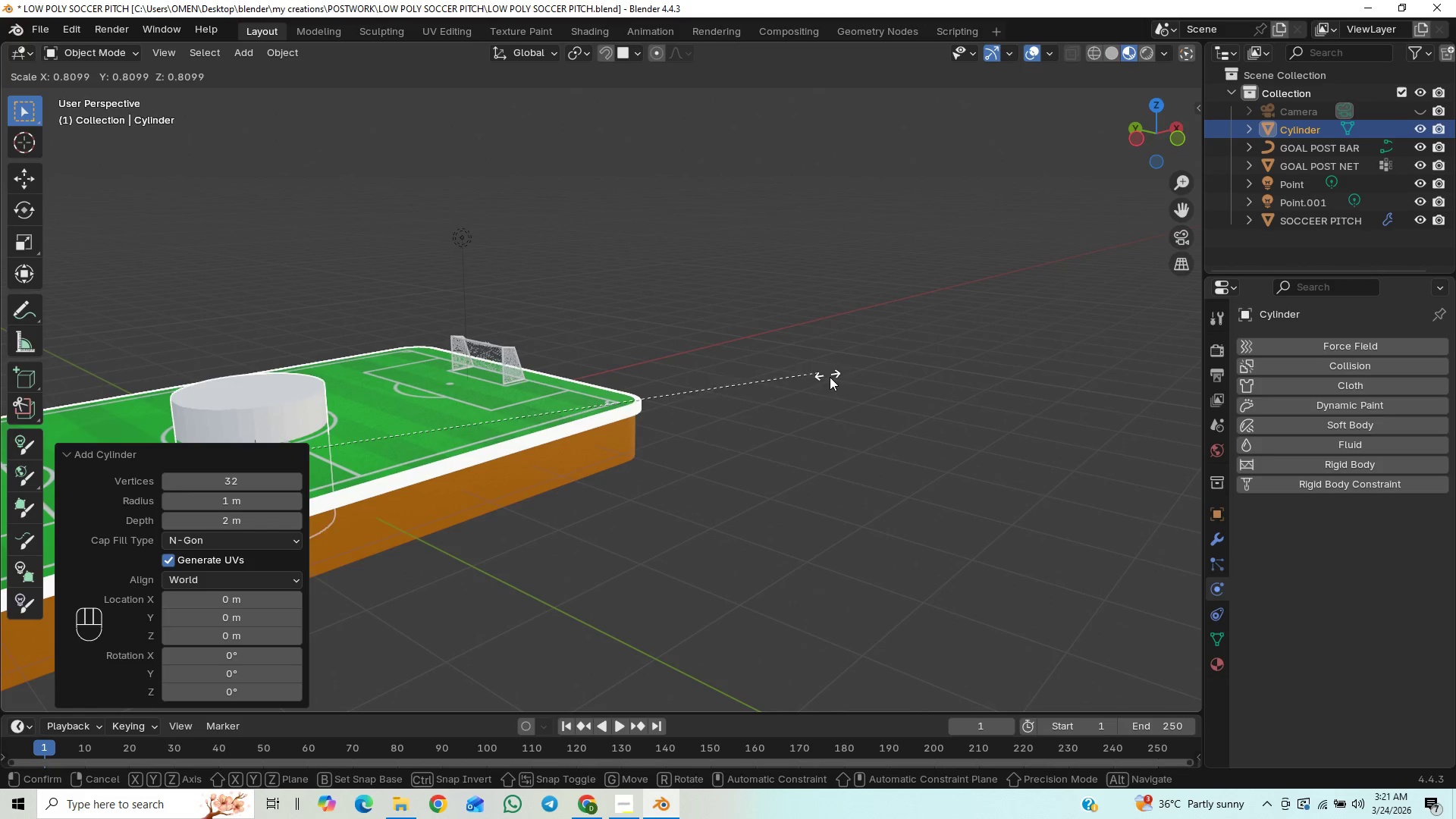 
wait(5.89)
 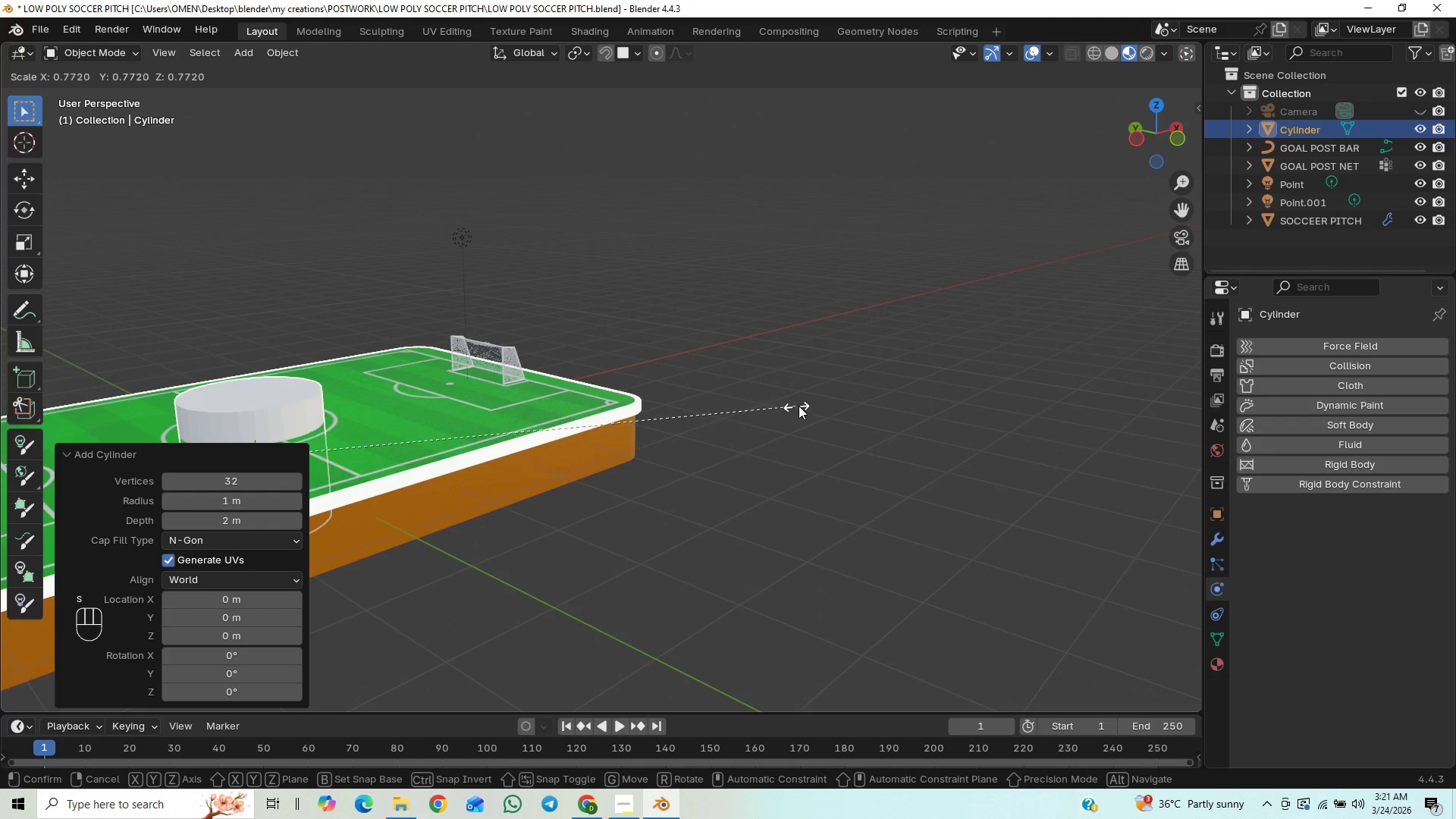 
key(Shift+Z)
 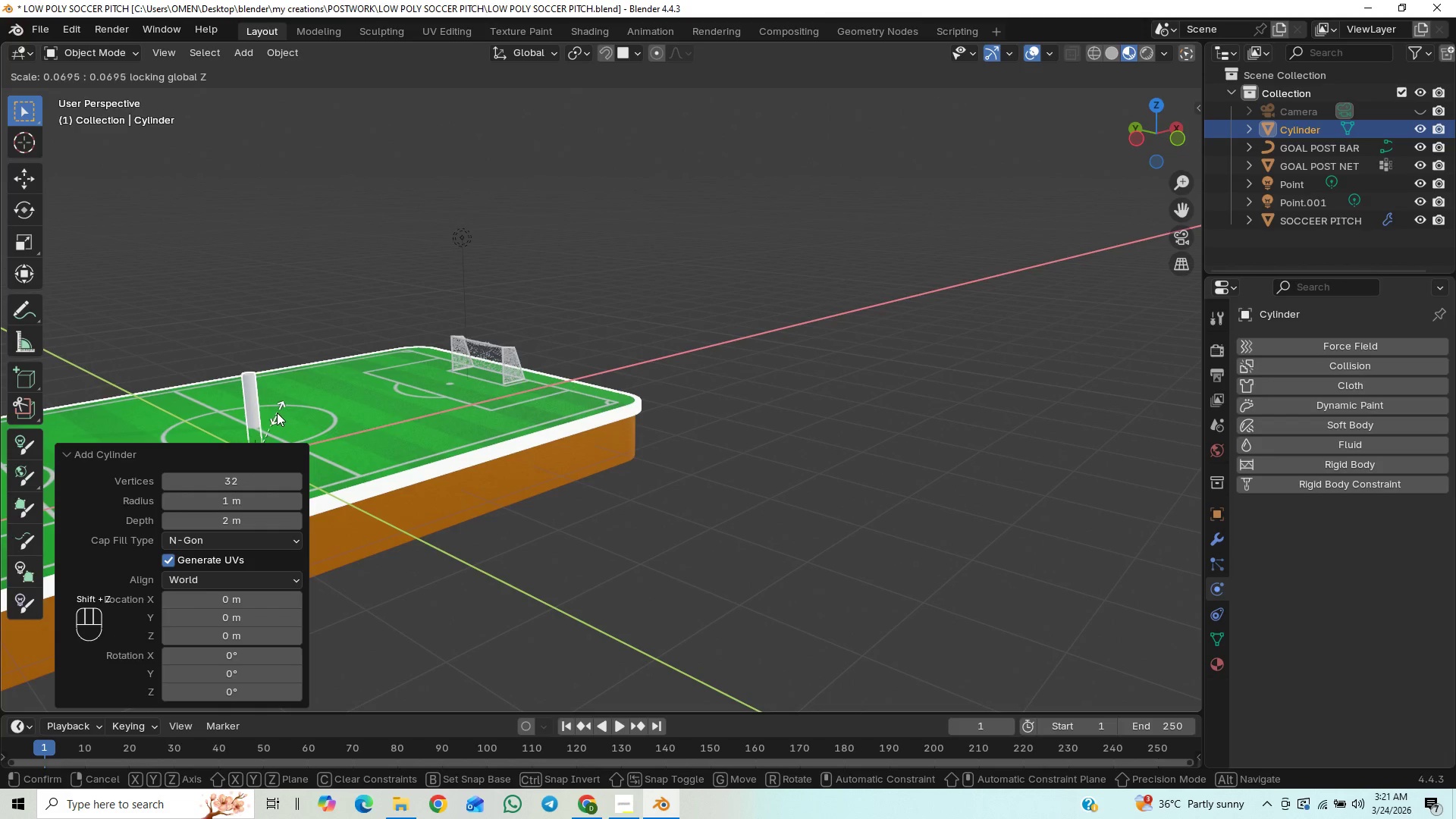 
left_click([265, 432])
 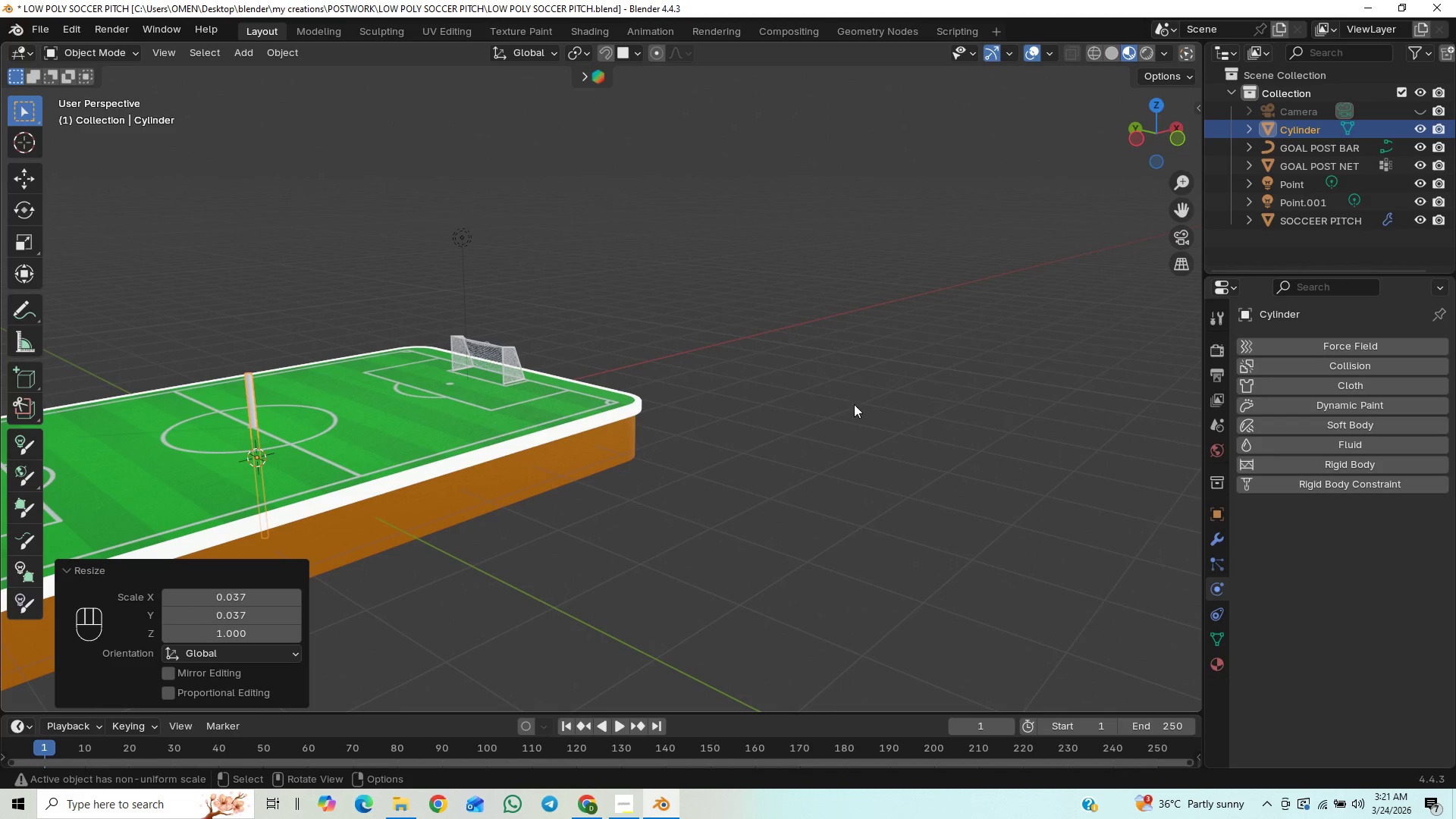 
type(sZ)
 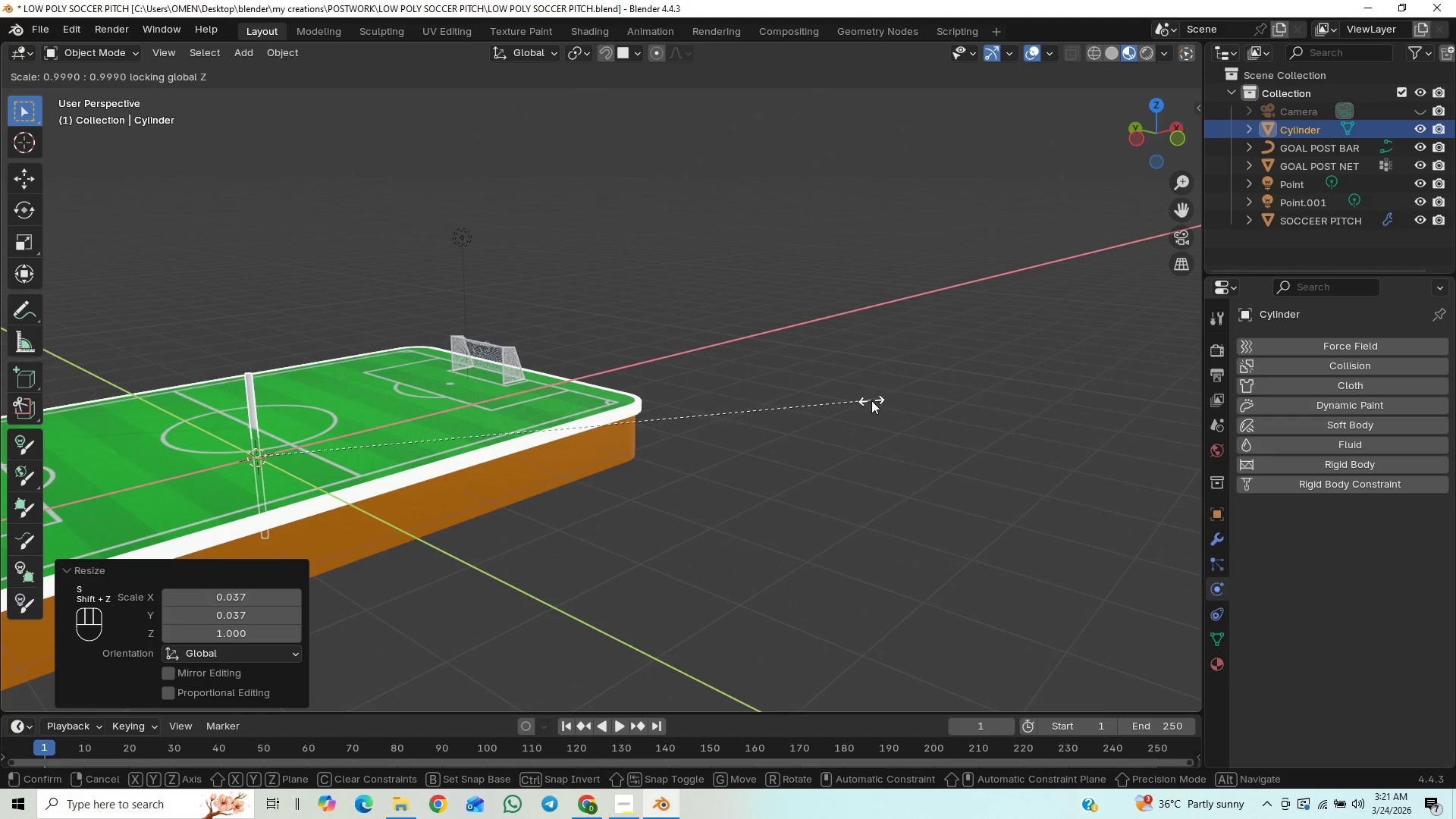 
left_click([544, 416])
 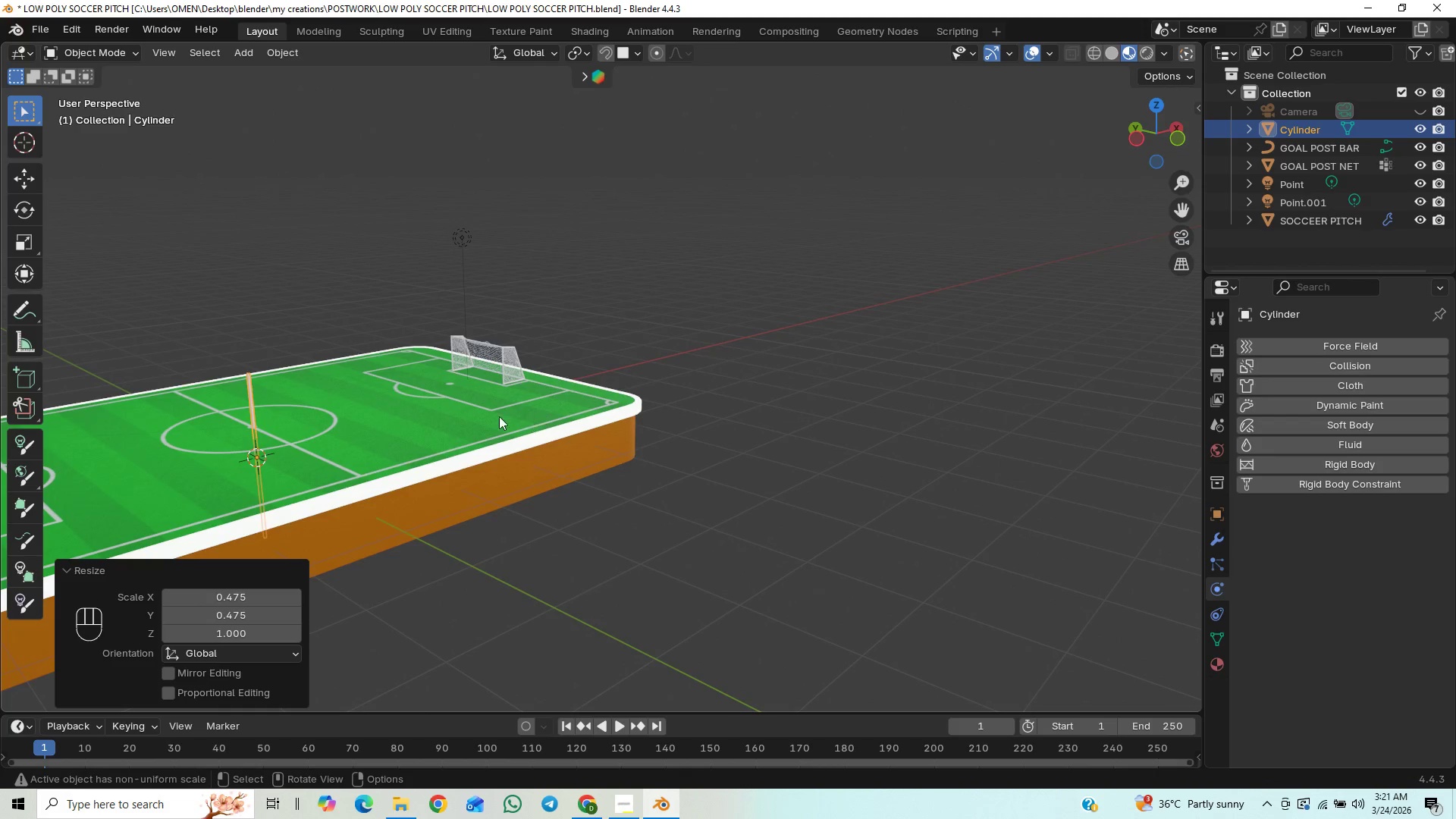 
hold_key(key=ShiftLeft, duration=0.59)
 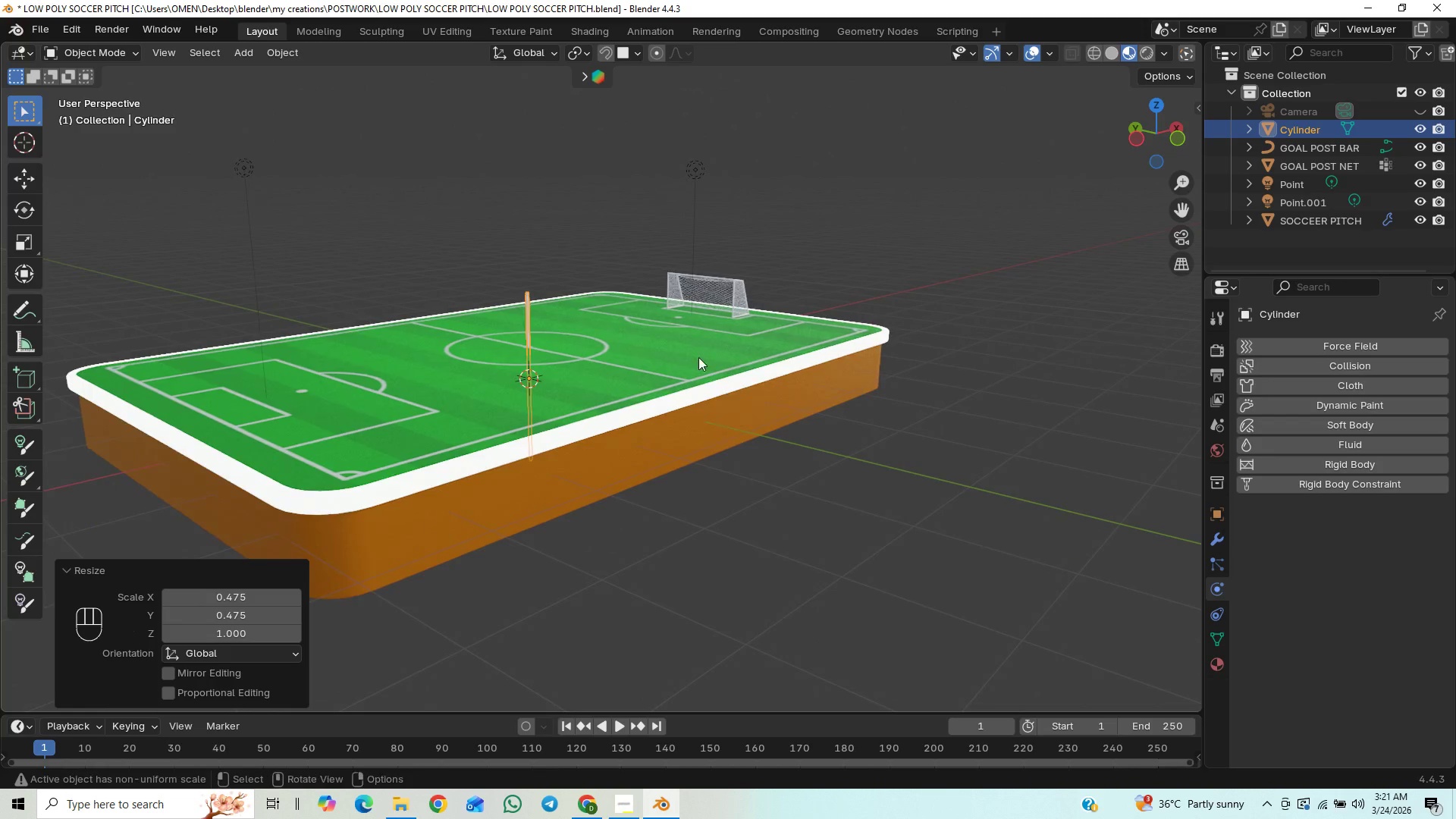 
hold_key(key=ControlLeft, duration=0.5)
scroll: coordinate [695, 355], scroll_direction: up, amount: 10.0
 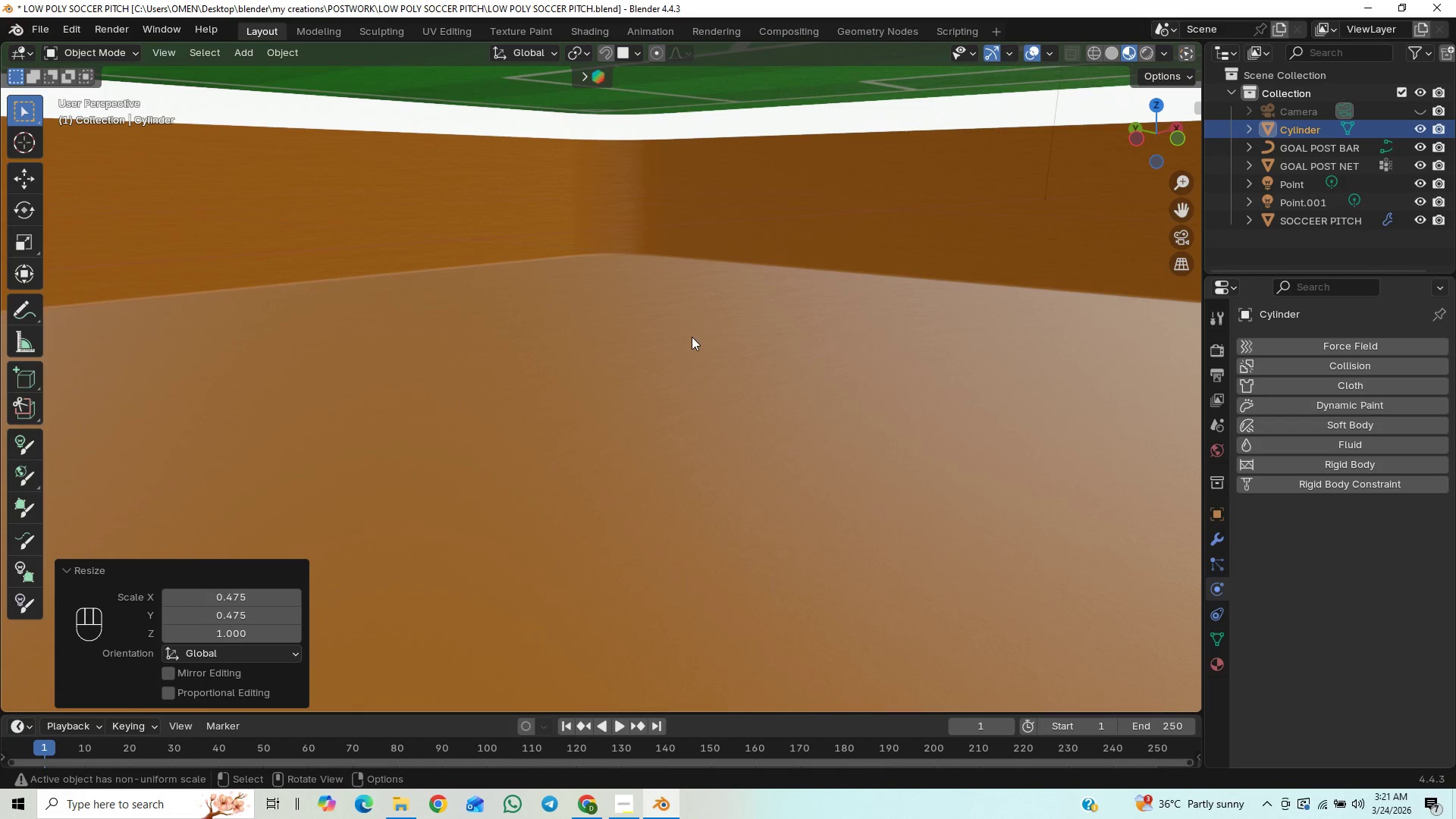 
hold_key(key=ShiftLeft, duration=0.5)
 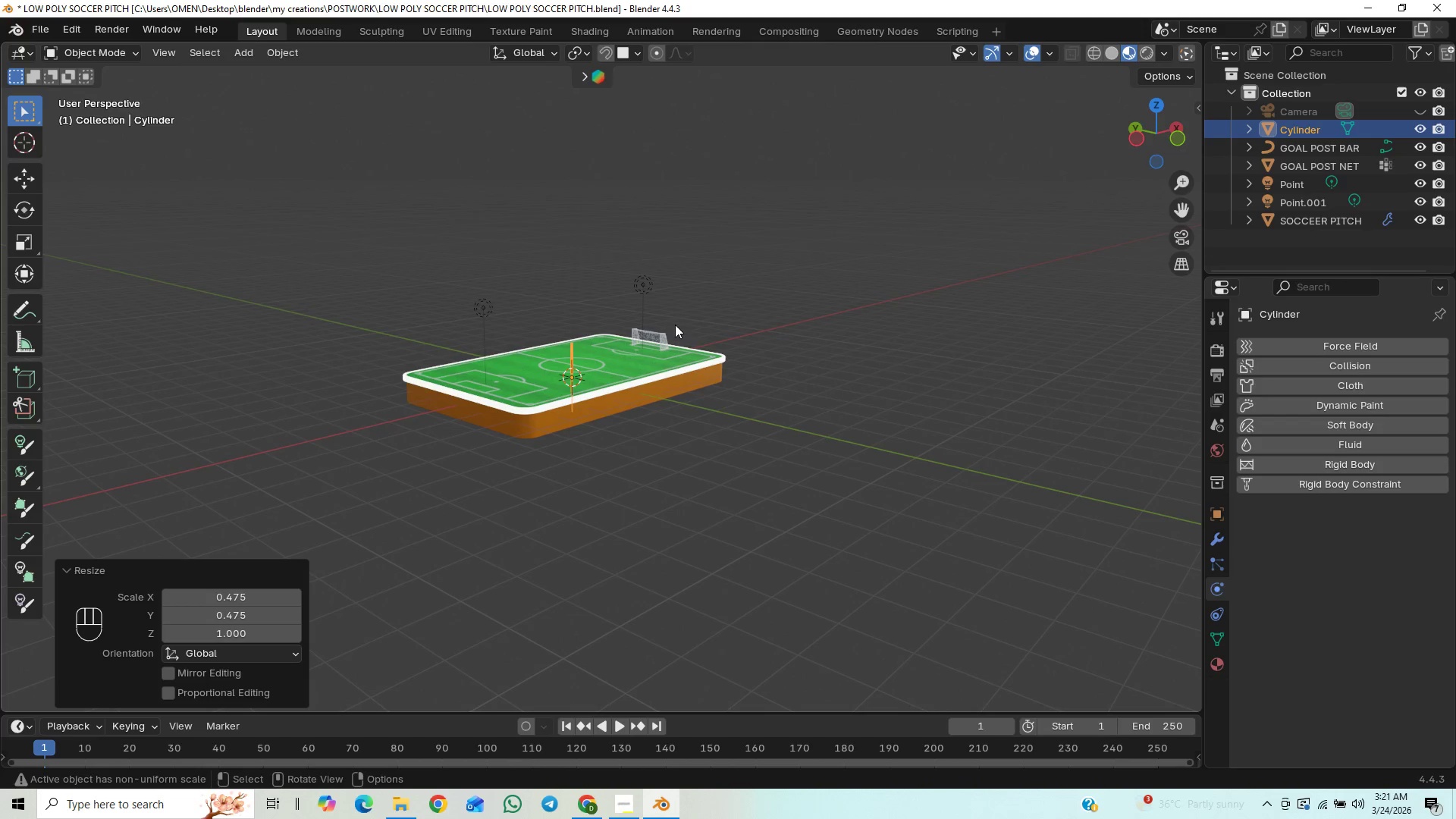 
scroll: coordinate [689, 334], scroll_direction: down, amount: 11.0
 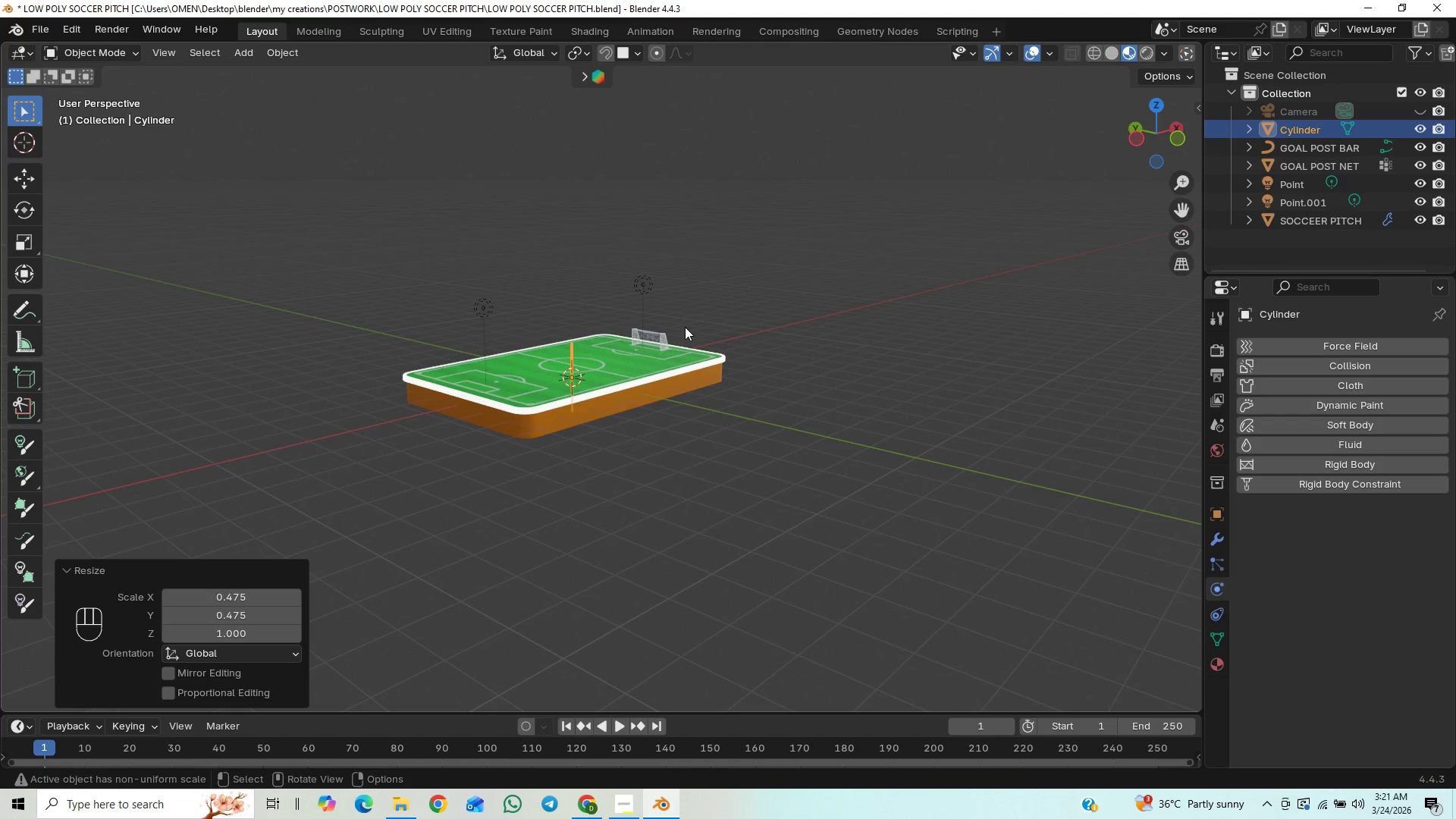 
hold_key(key=ShiftLeft, duration=0.84)
 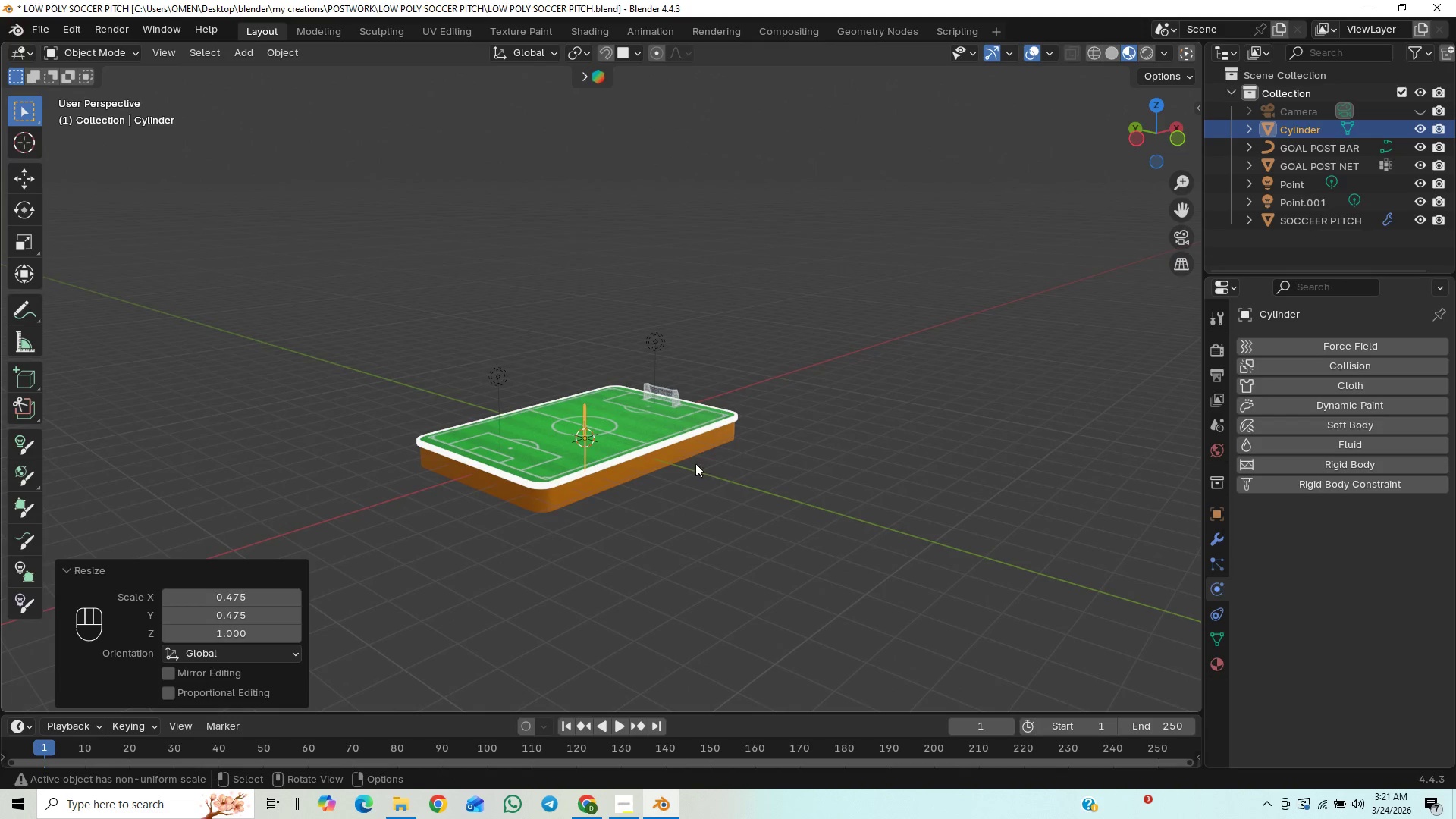 
hold_key(key=ControlLeft, duration=0.86)
 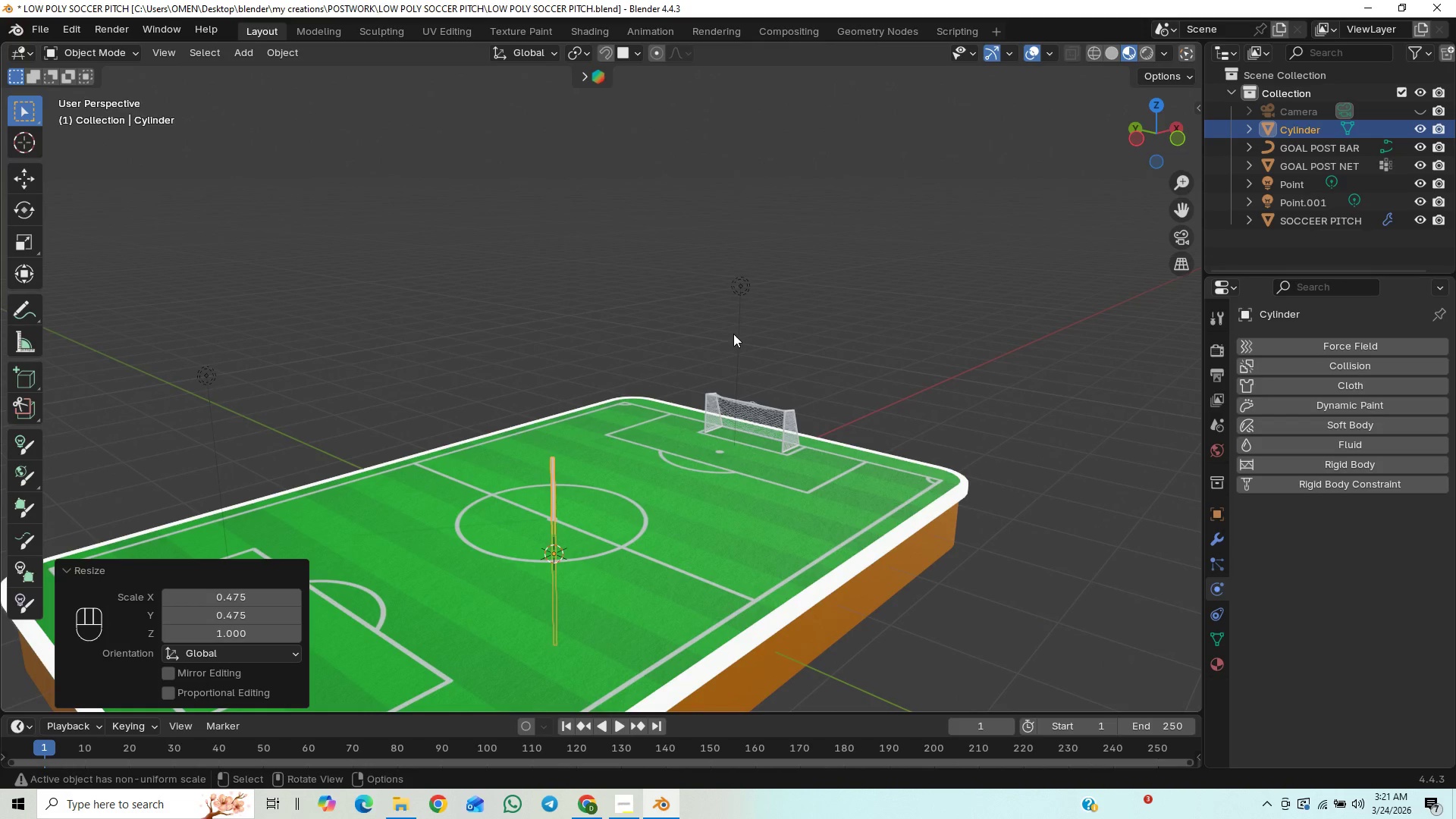 
hold_key(key=ShiftLeft, duration=0.53)
 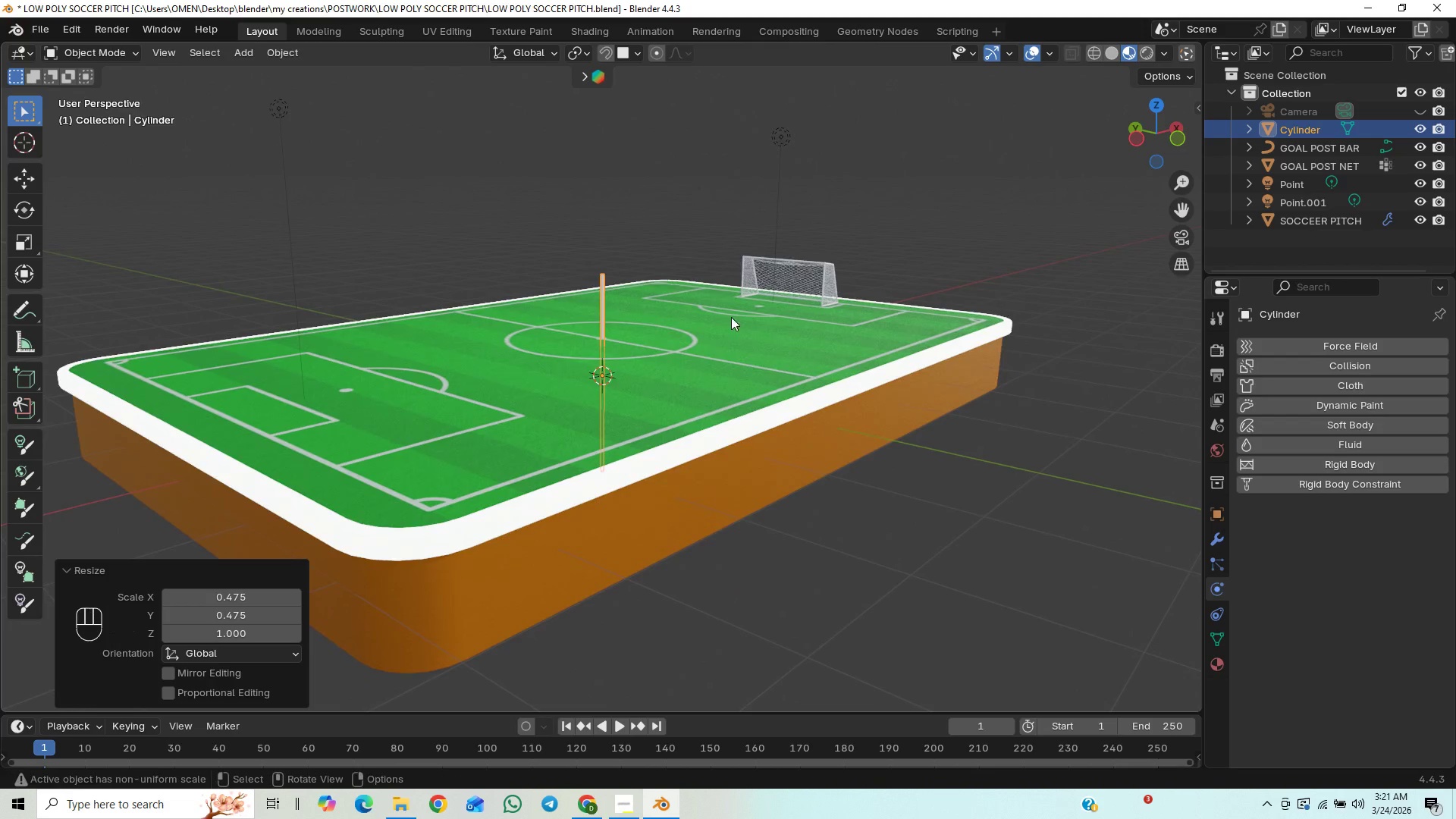 
scroll: coordinate [726, 335], scroll_direction: up, amount: 2.0
 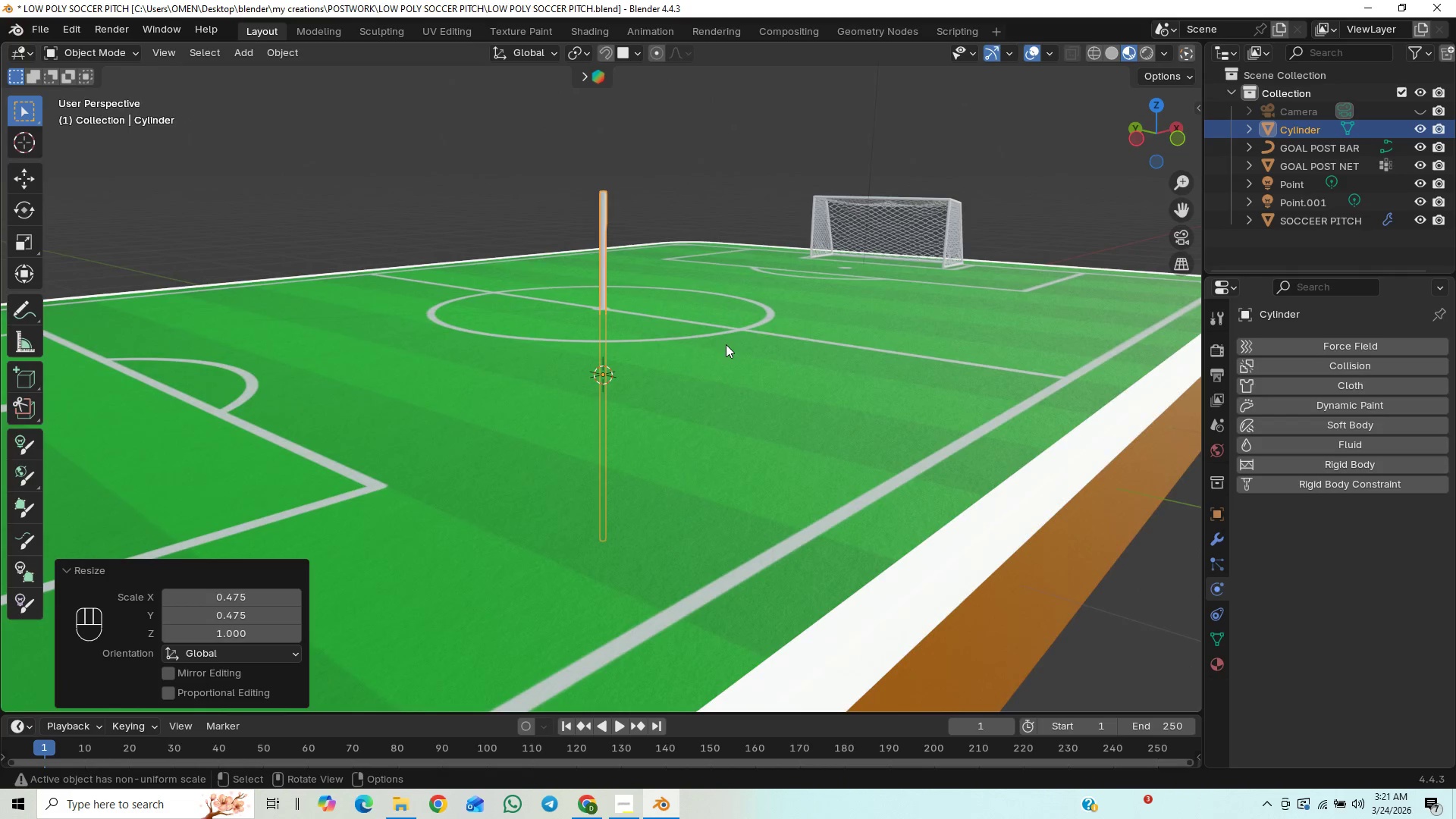 
key(Shift+ShiftLeft)
 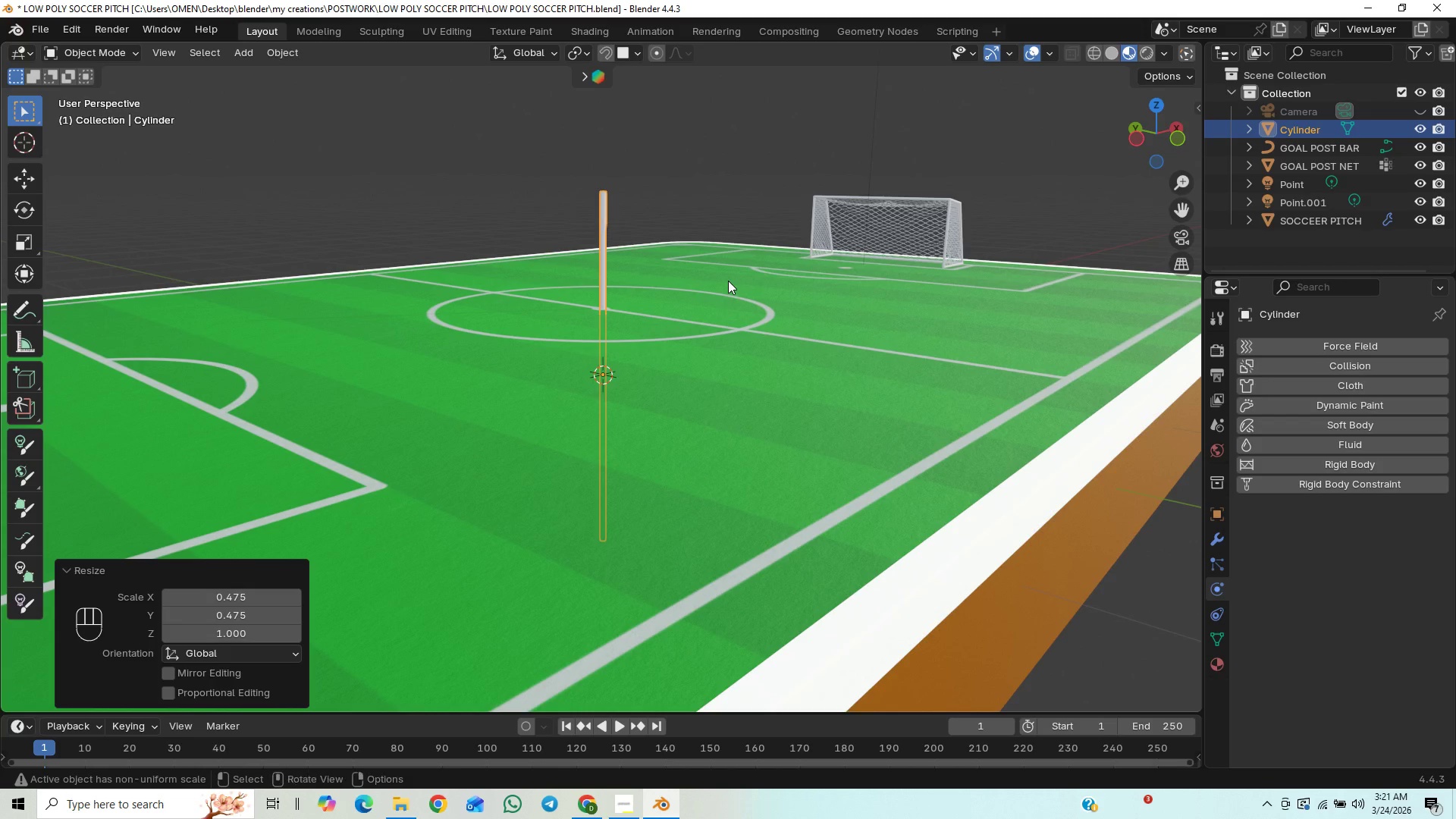 
hold_key(key=ShiftLeft, duration=0.39)
 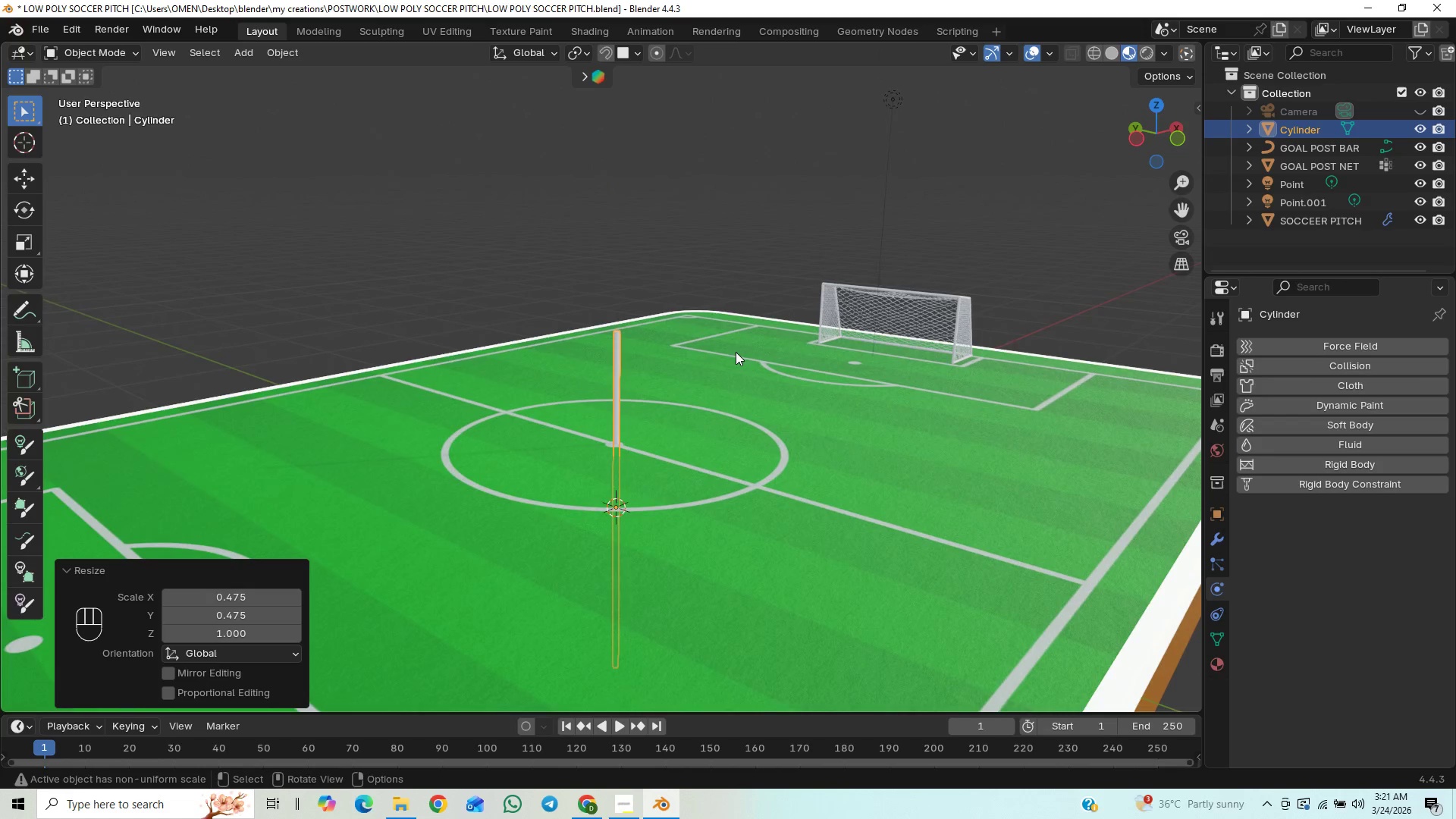 
hold_key(key=ControlLeft, duration=0.98)
 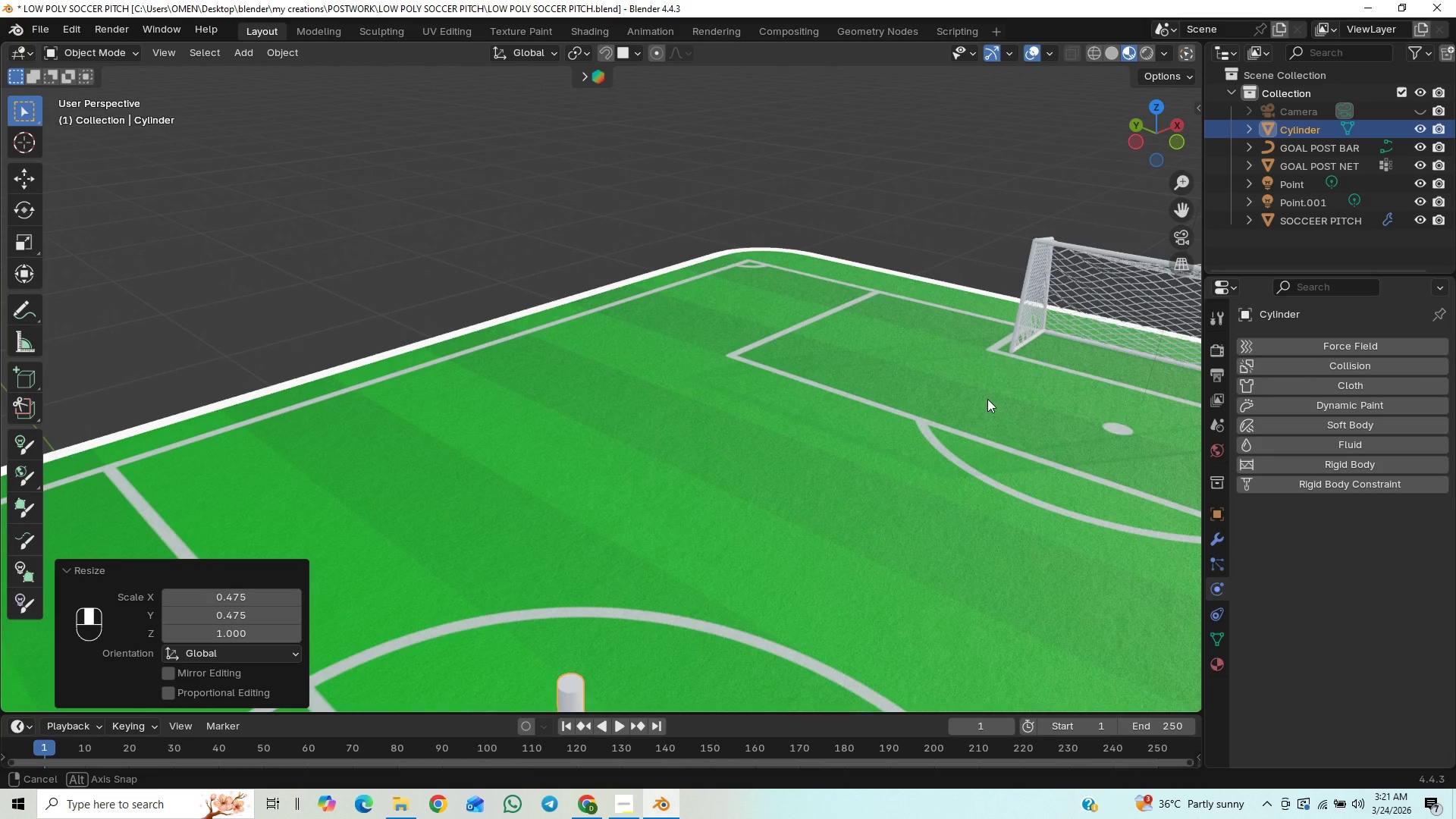 
hold_key(key=ShiftLeft, duration=0.61)
 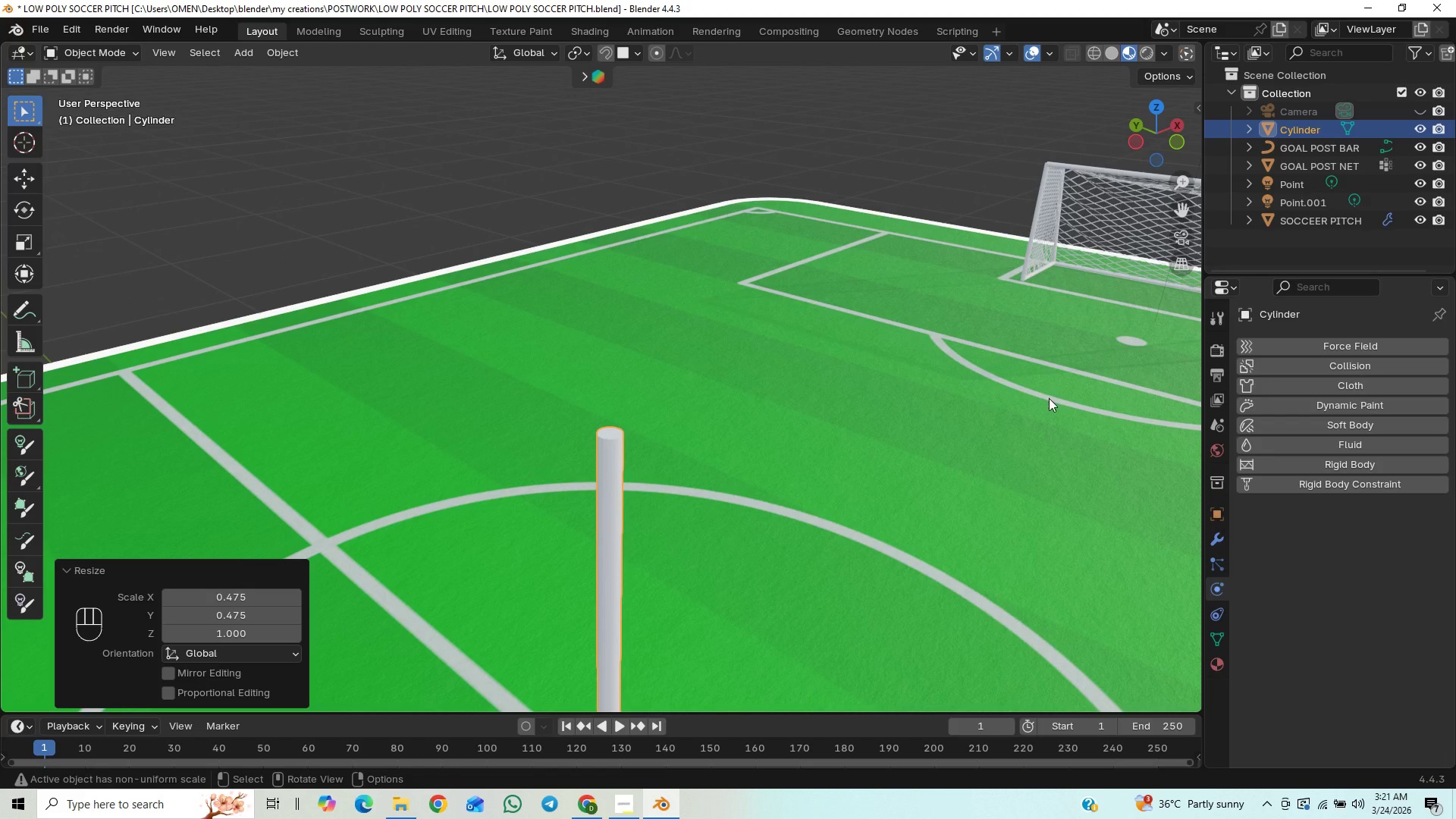 
type(sZ)
 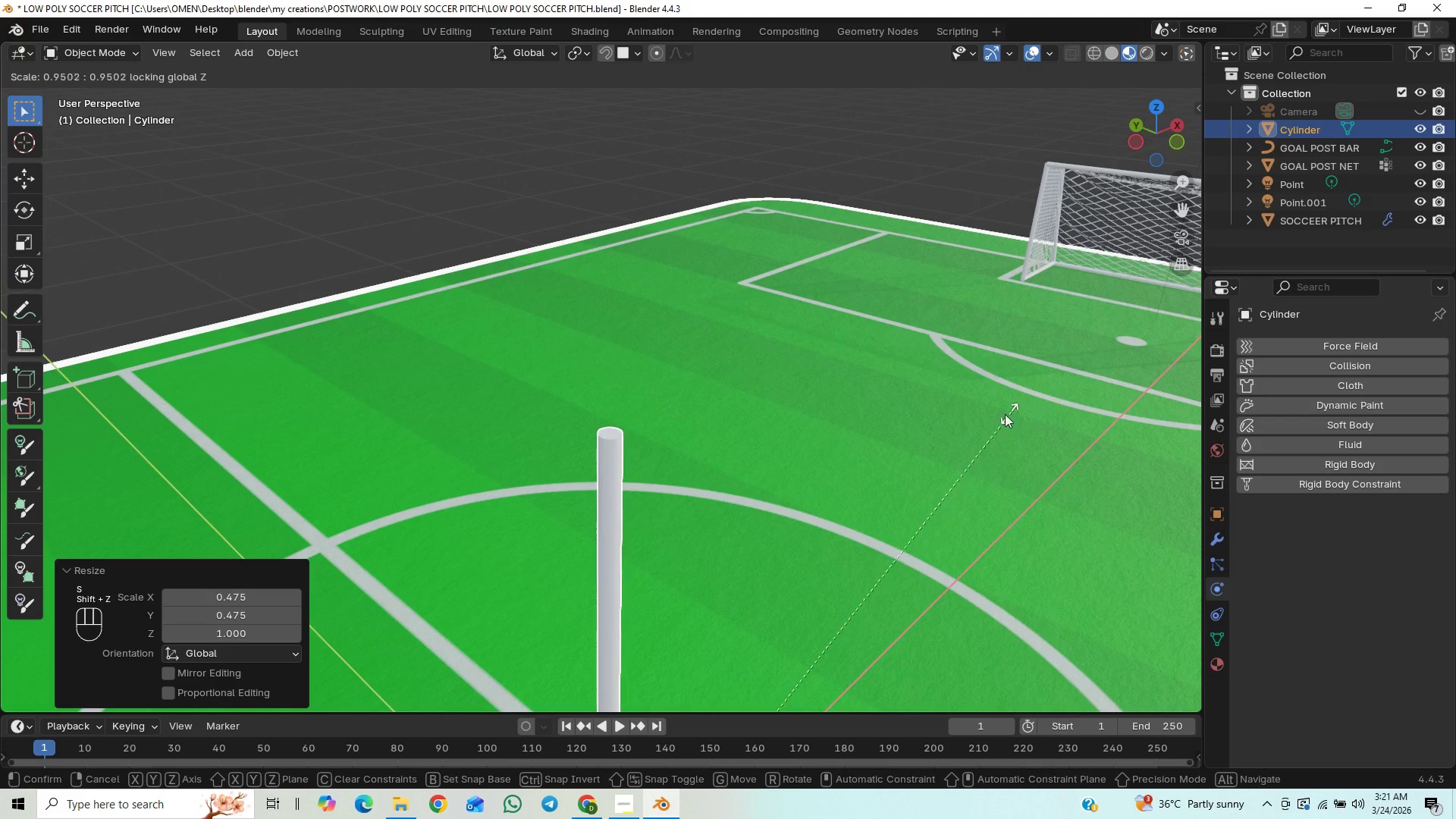 
left_click([623, 683])
 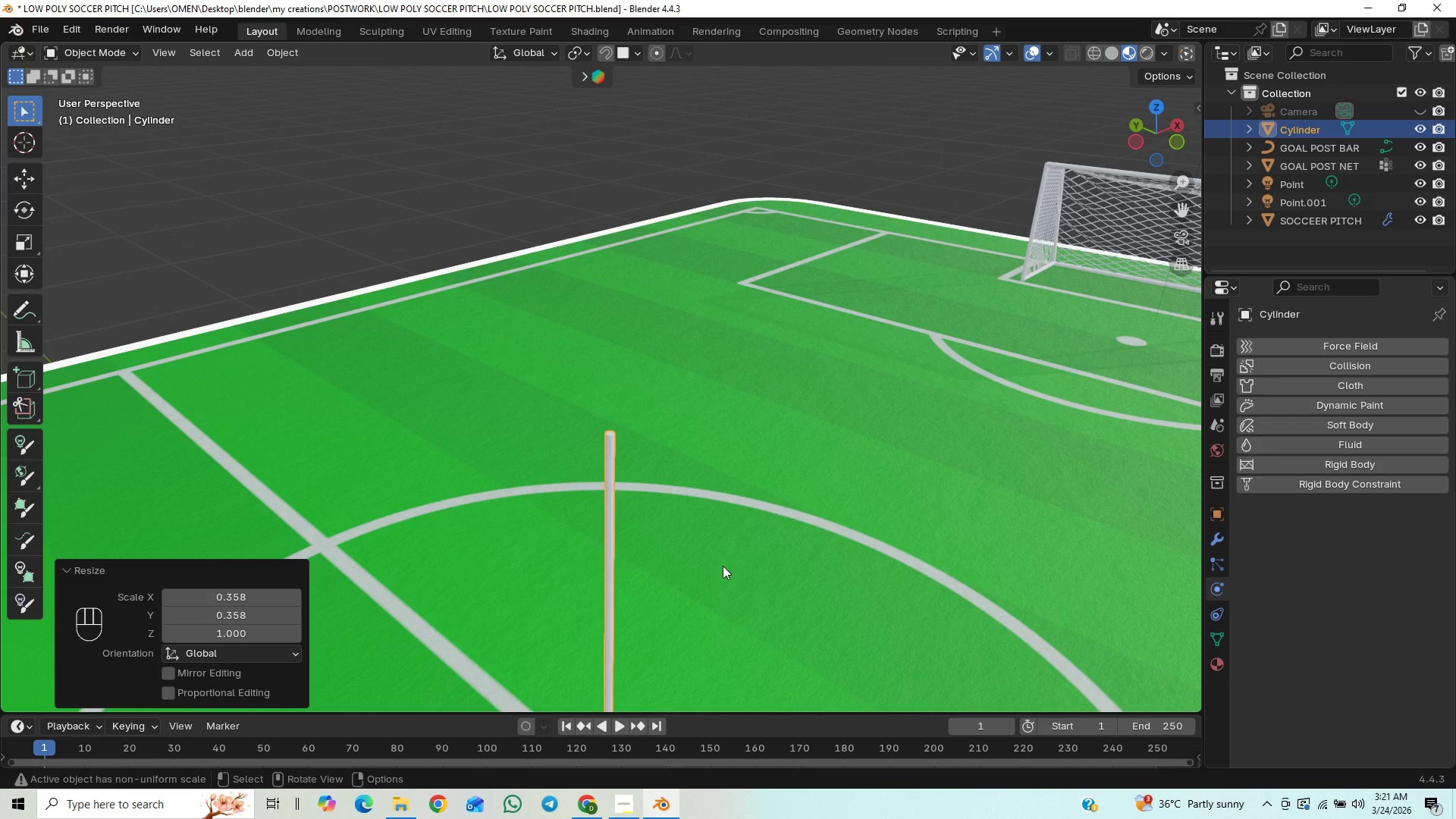 
hold_key(key=ShiftLeft, duration=1.22)
 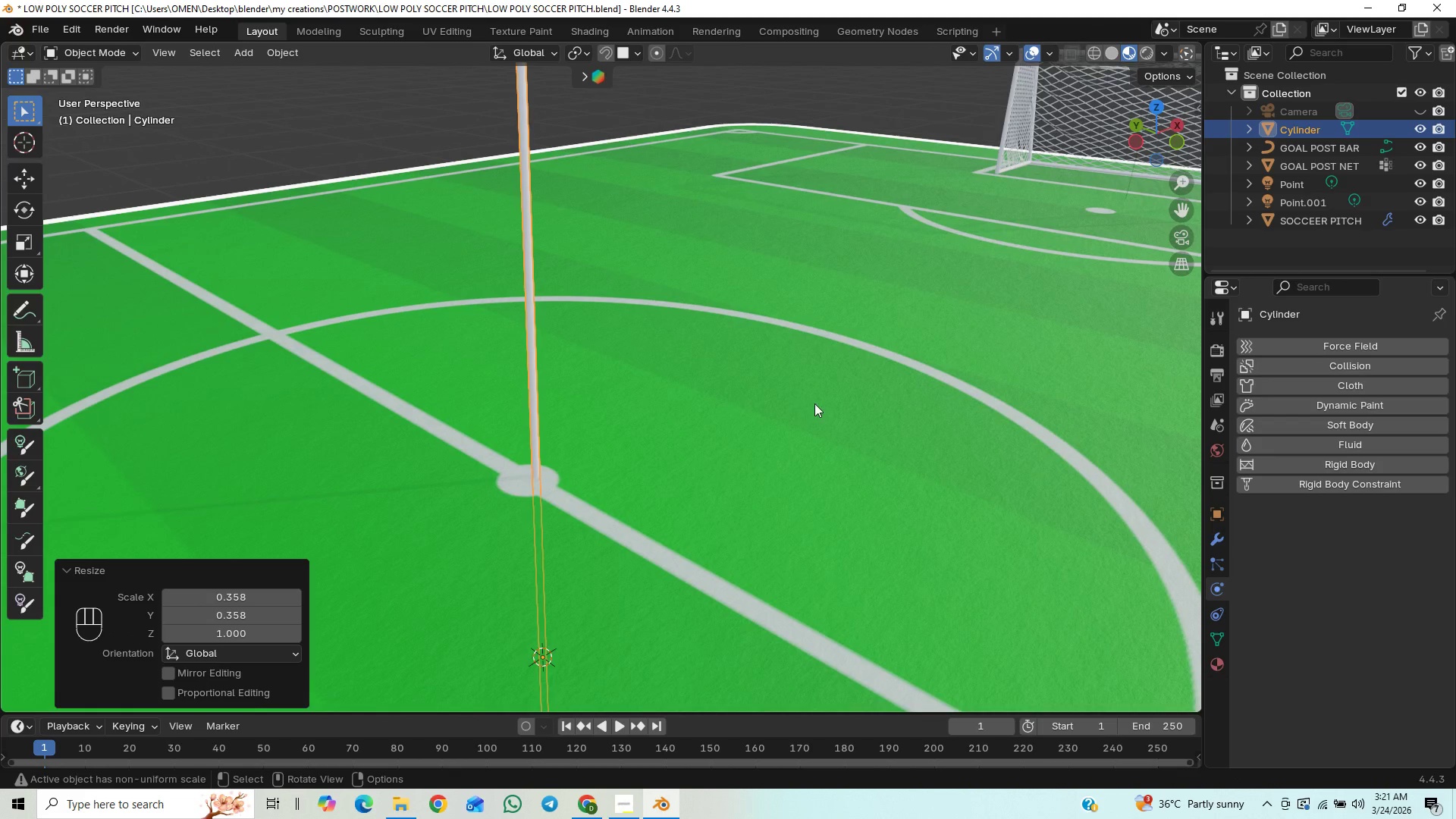 
scroll: coordinate [813, 419], scroll_direction: up, amount: 1.0
 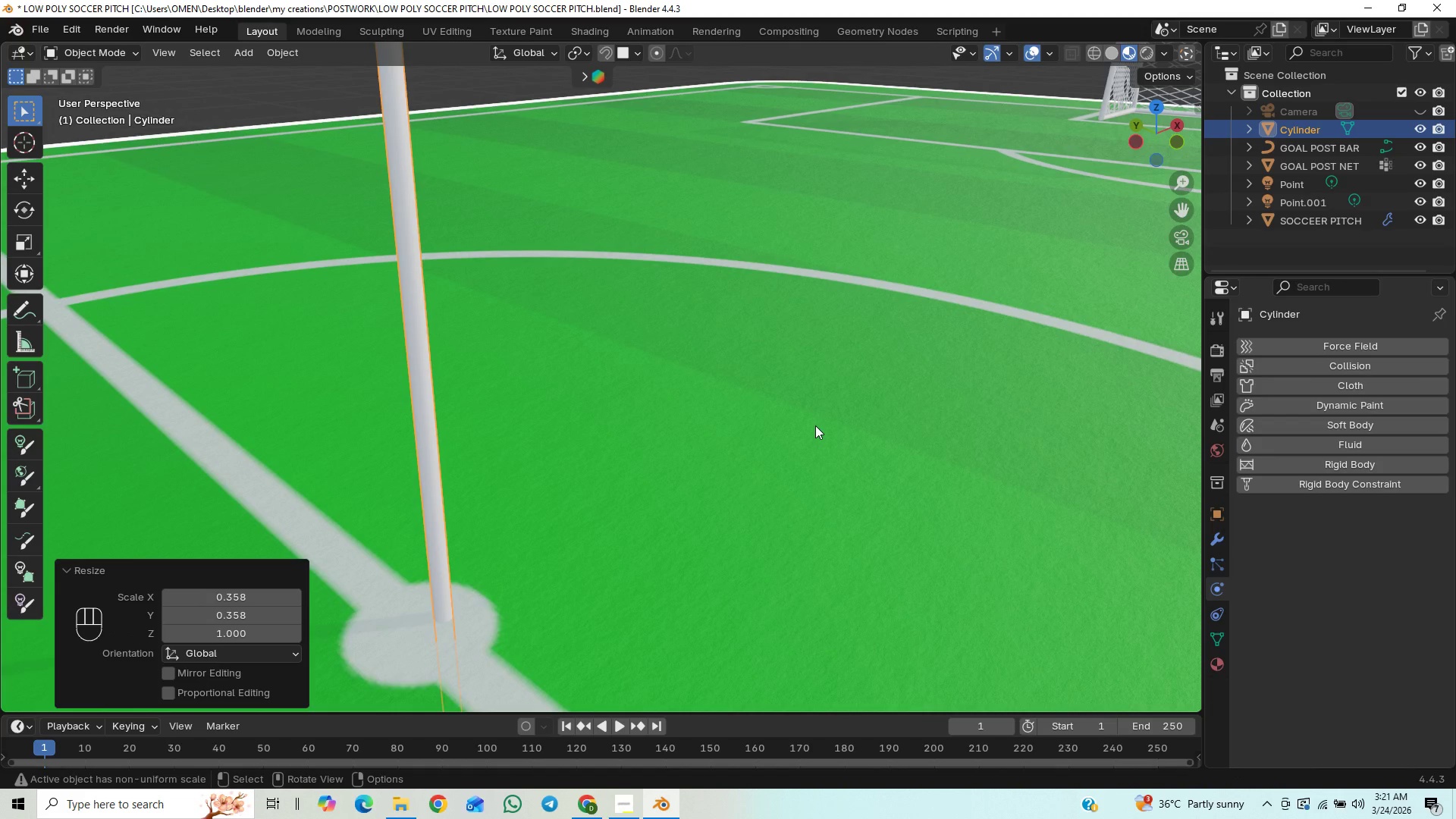 
scroll: coordinate [815, 427], scroll_direction: down, amount: 2.0
 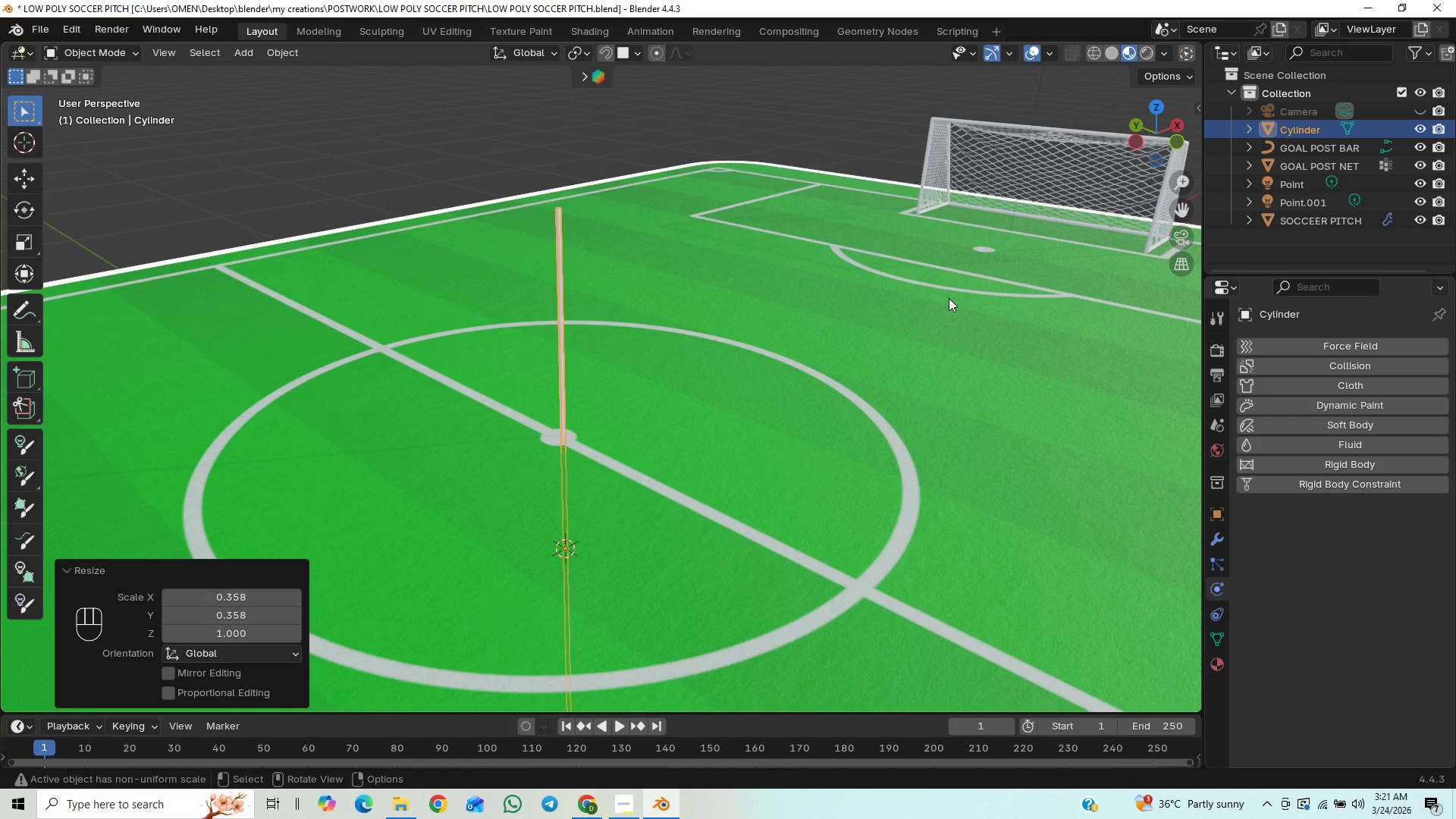 
type(sz)
 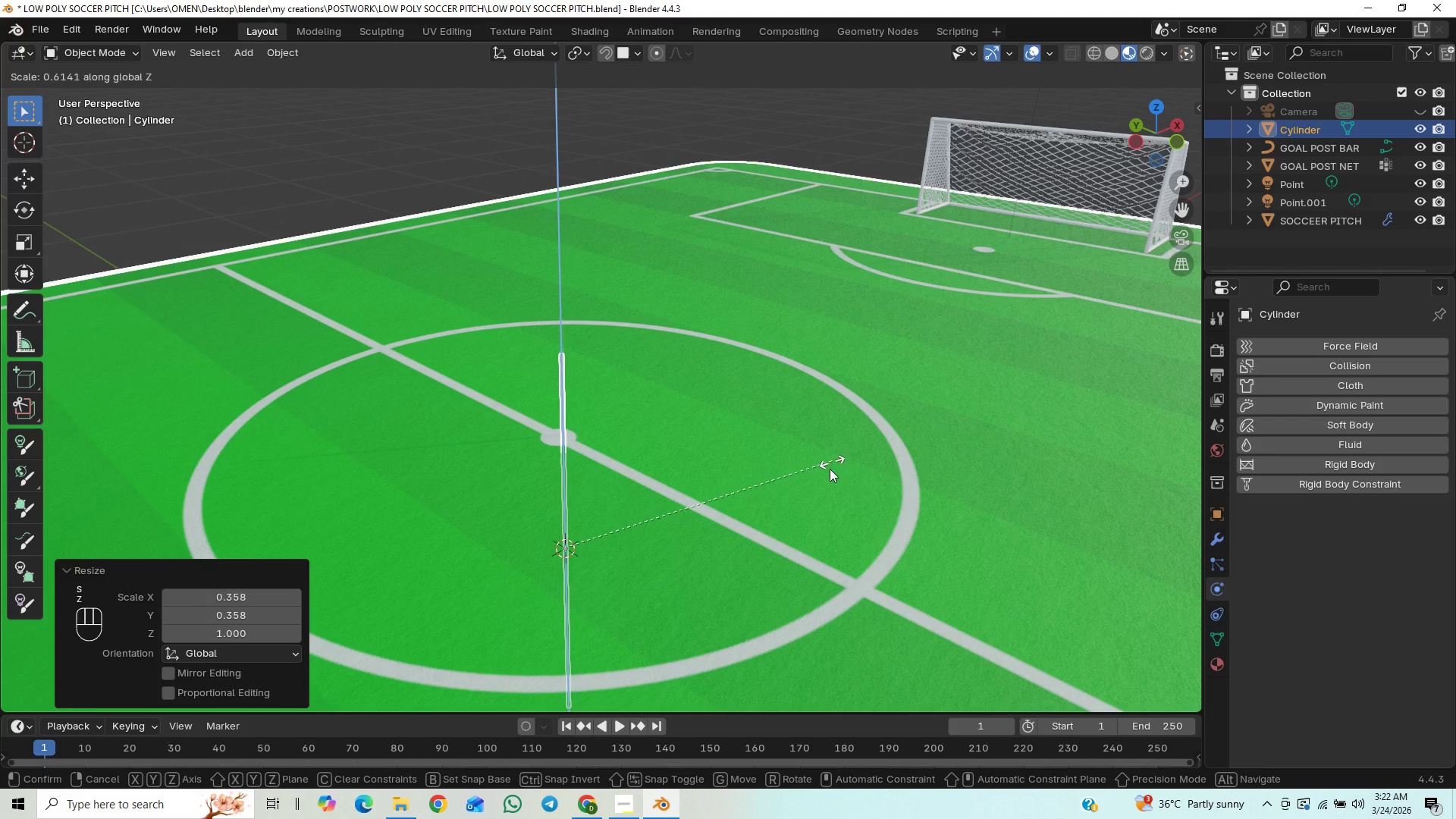 
left_click([808, 484])
 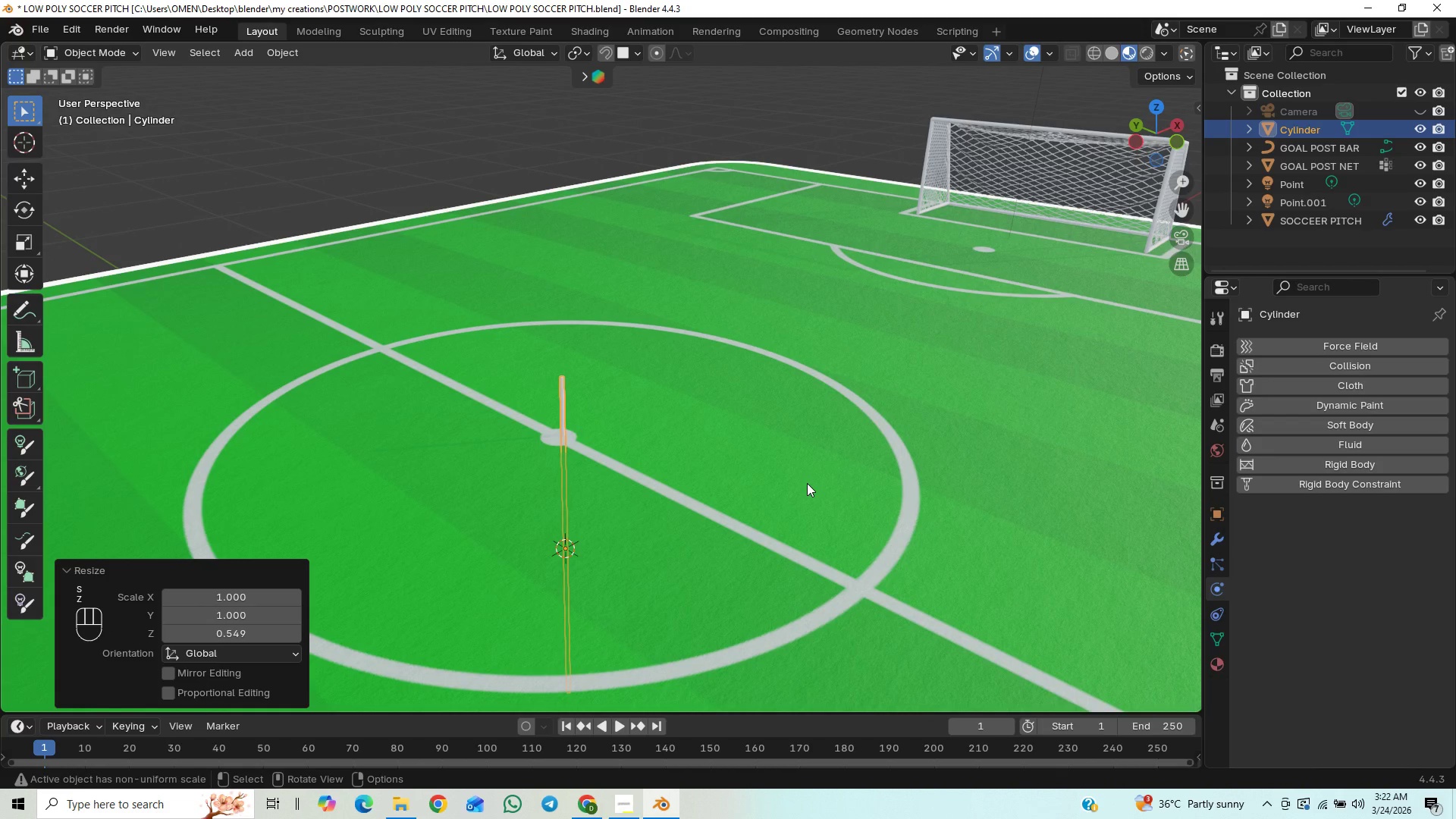 
type(gz)
 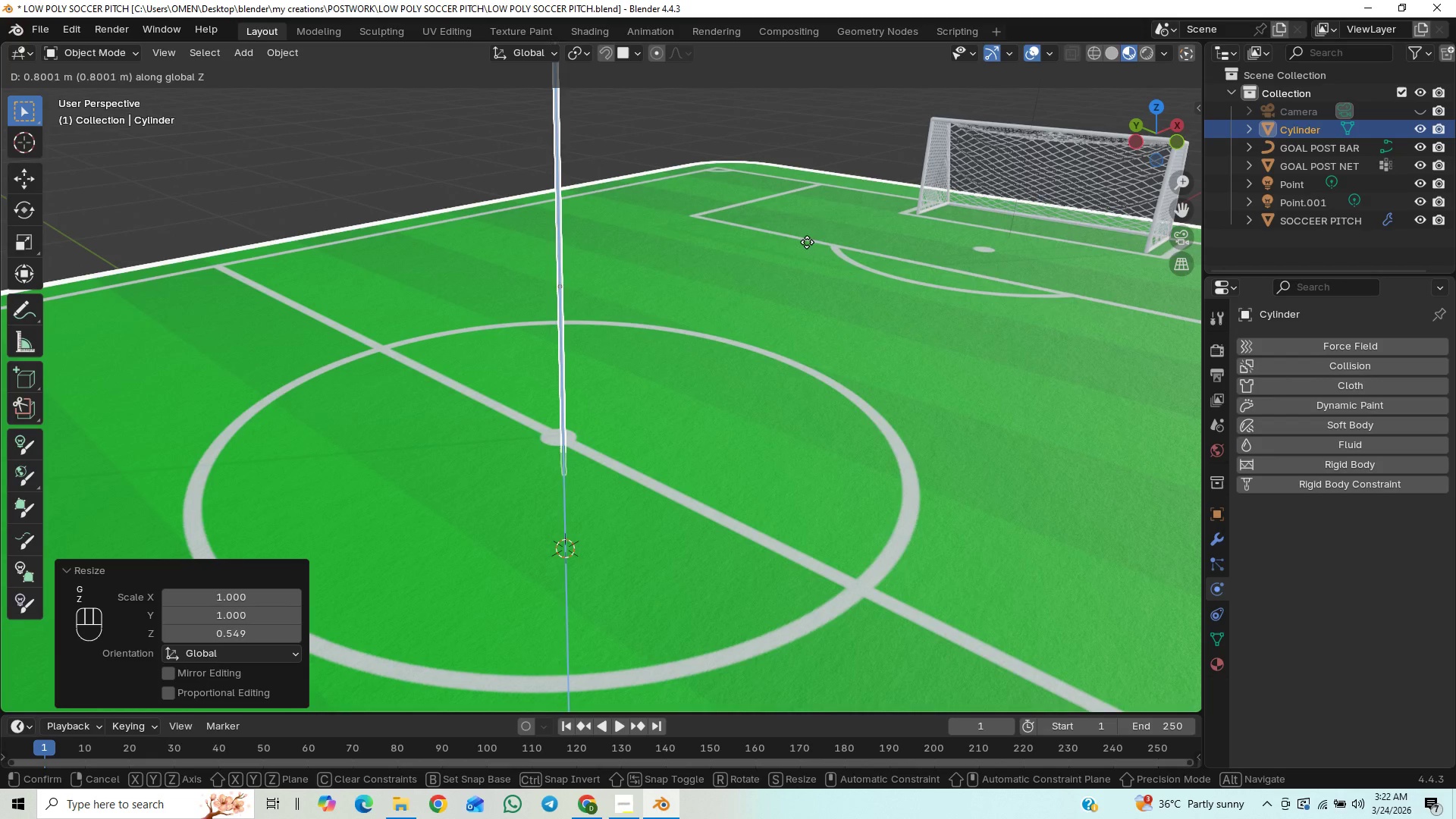 
left_click([805, 249])
 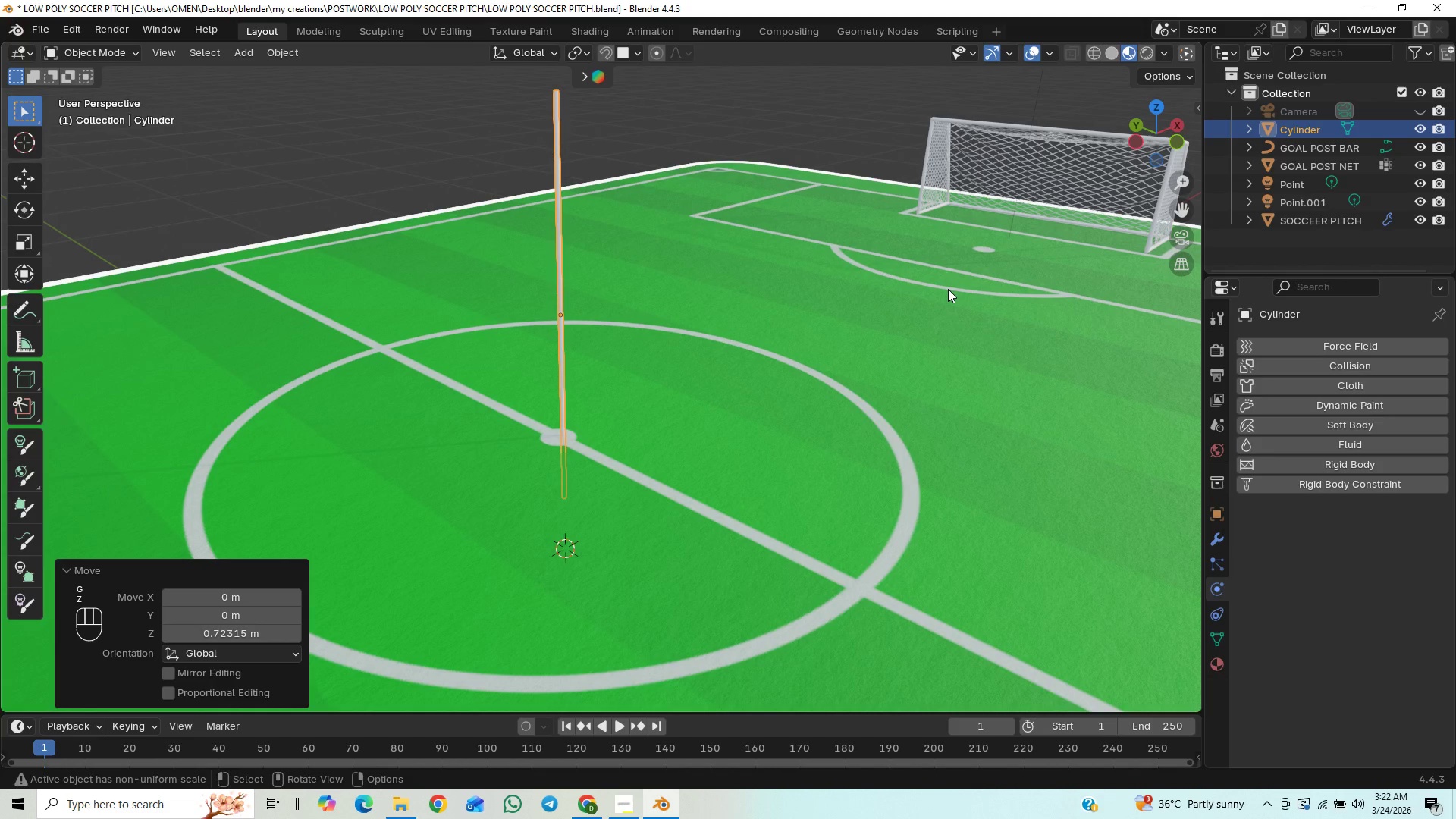 
type(sz)
 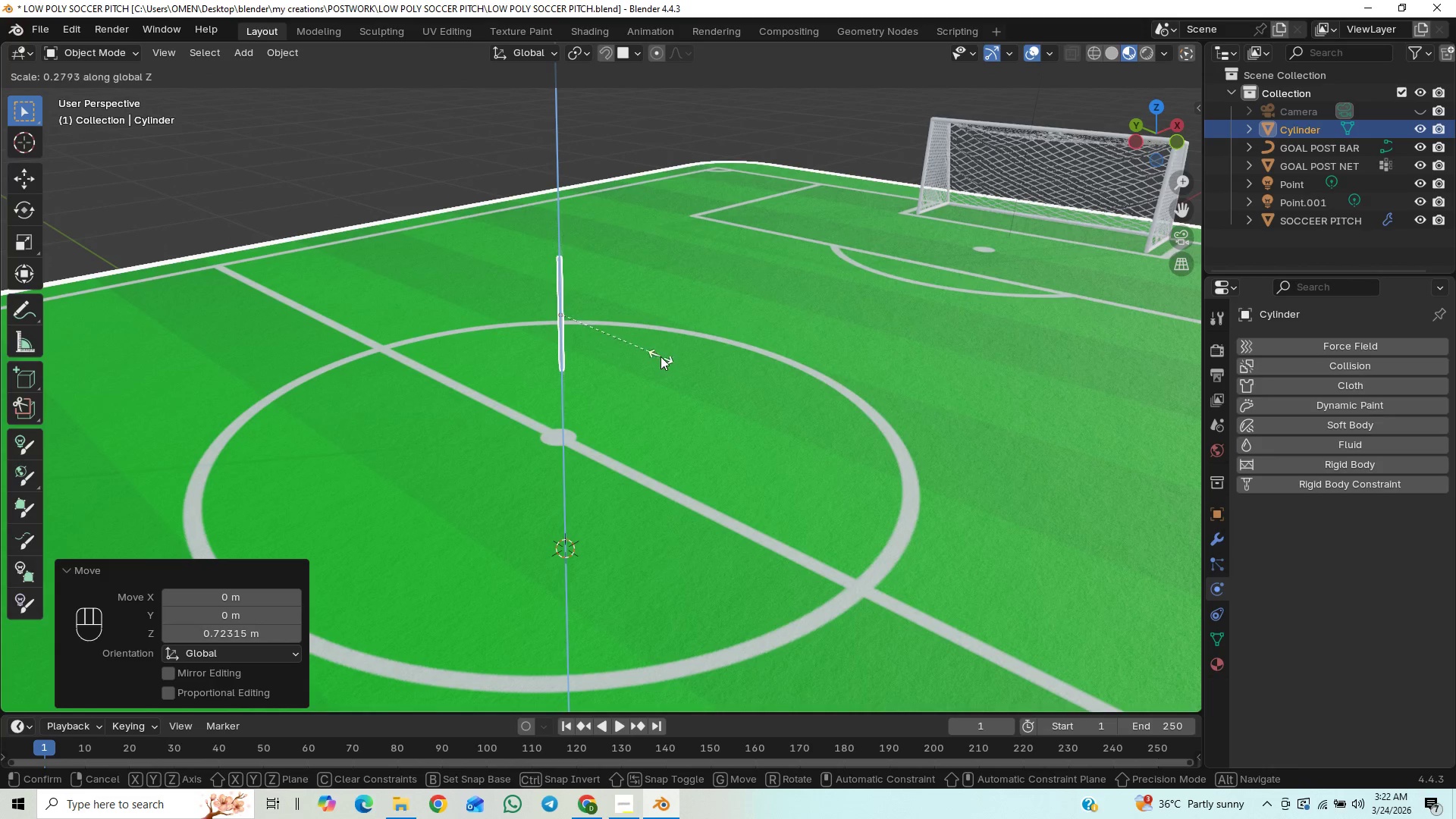 
left_click([666, 354])
 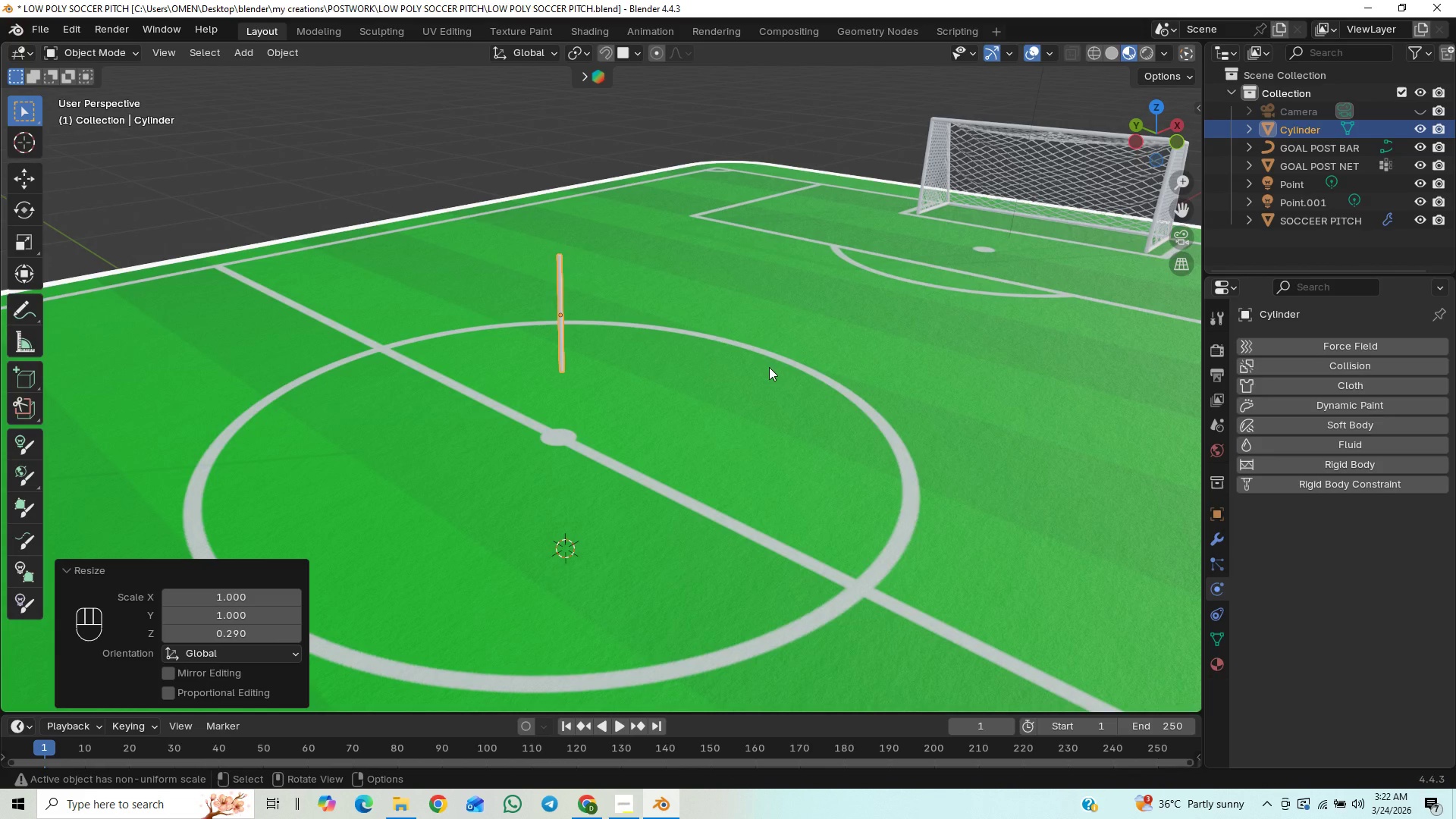 
scroll: coordinate [776, 368], scroll_direction: down, amount: 1.0
 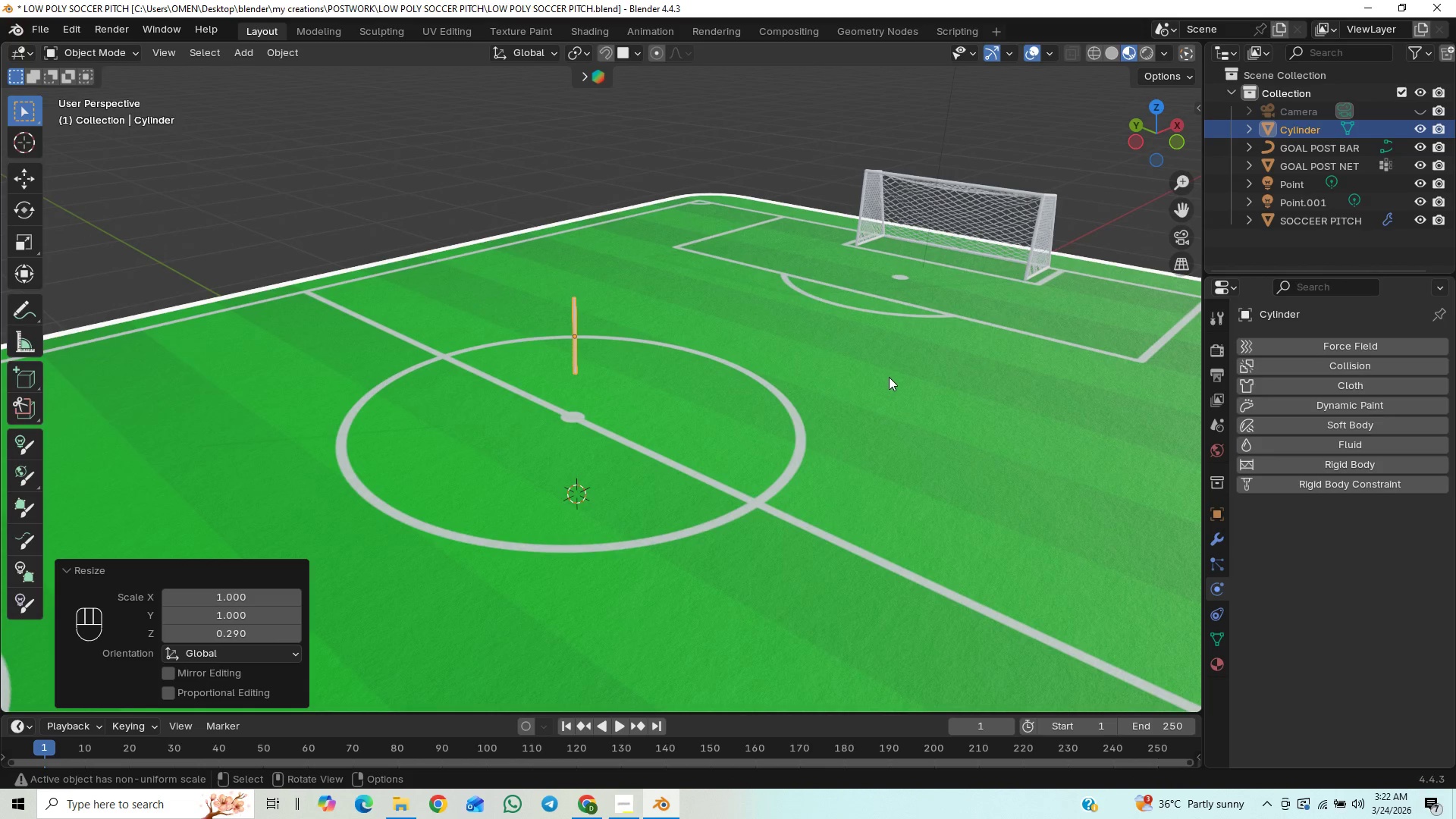 
hold_key(key=ShiftLeft, duration=0.86)
 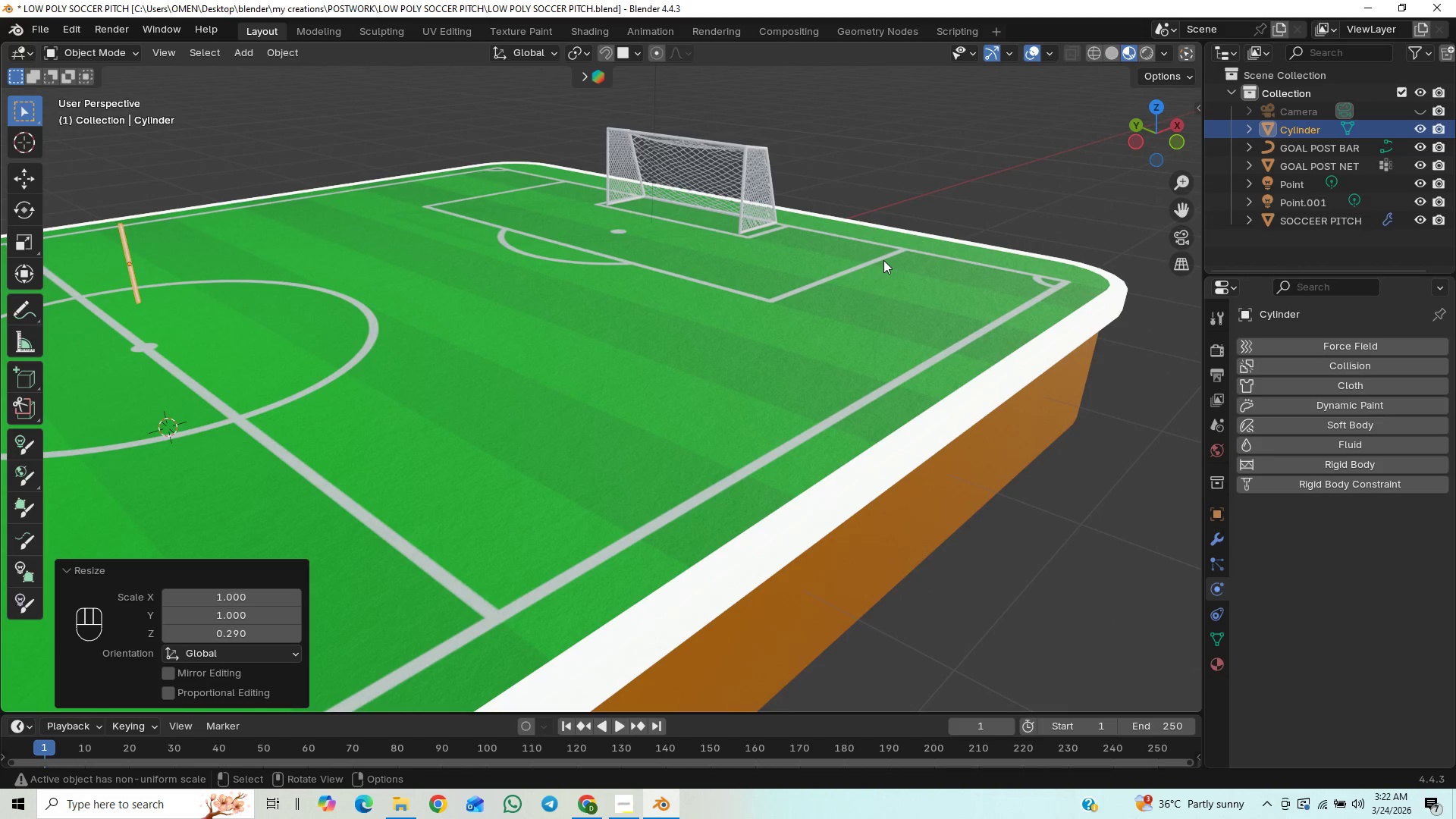 
key(Numpad7)
 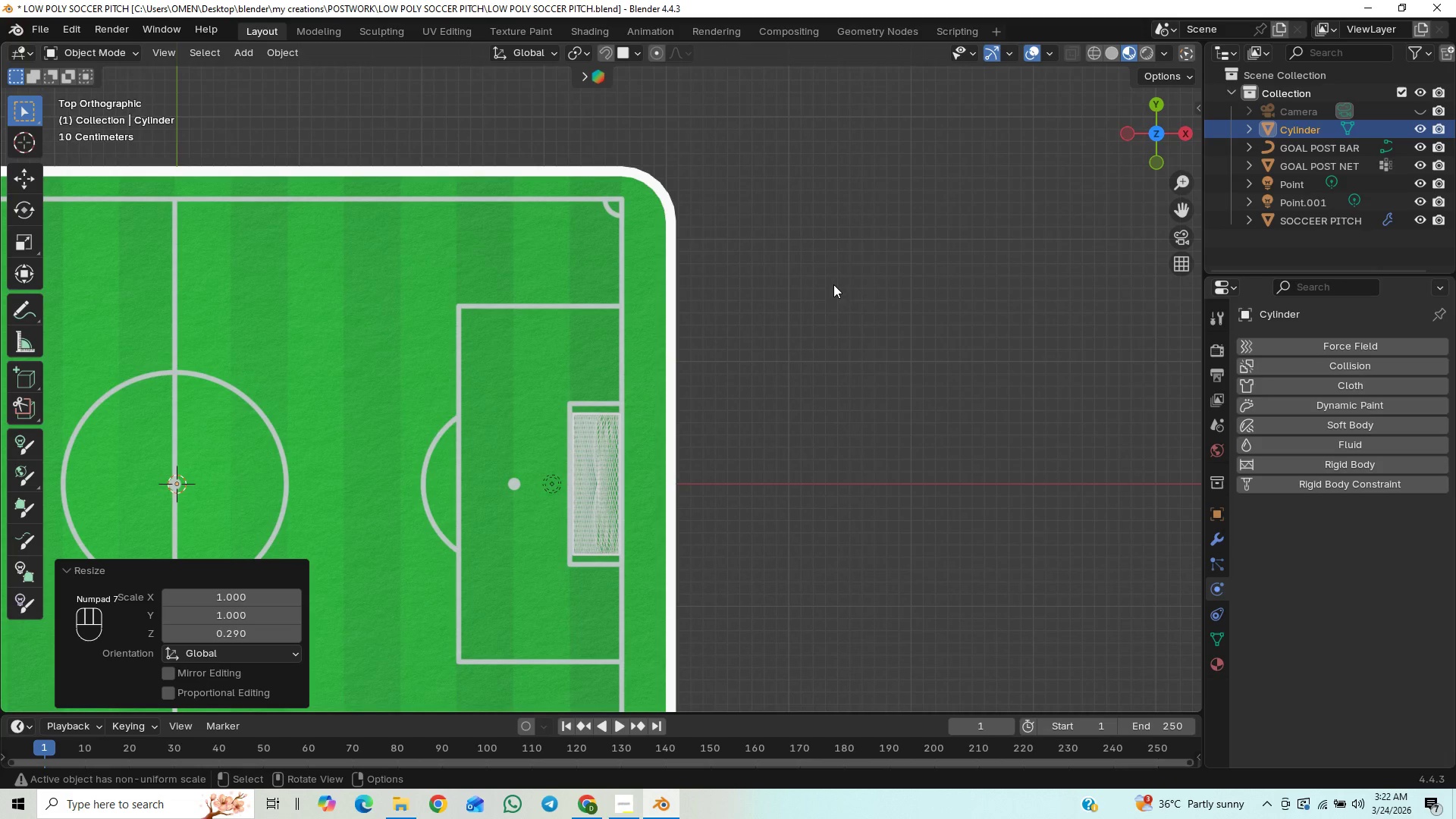 
hold_key(key=ShiftLeft, duration=0.66)
 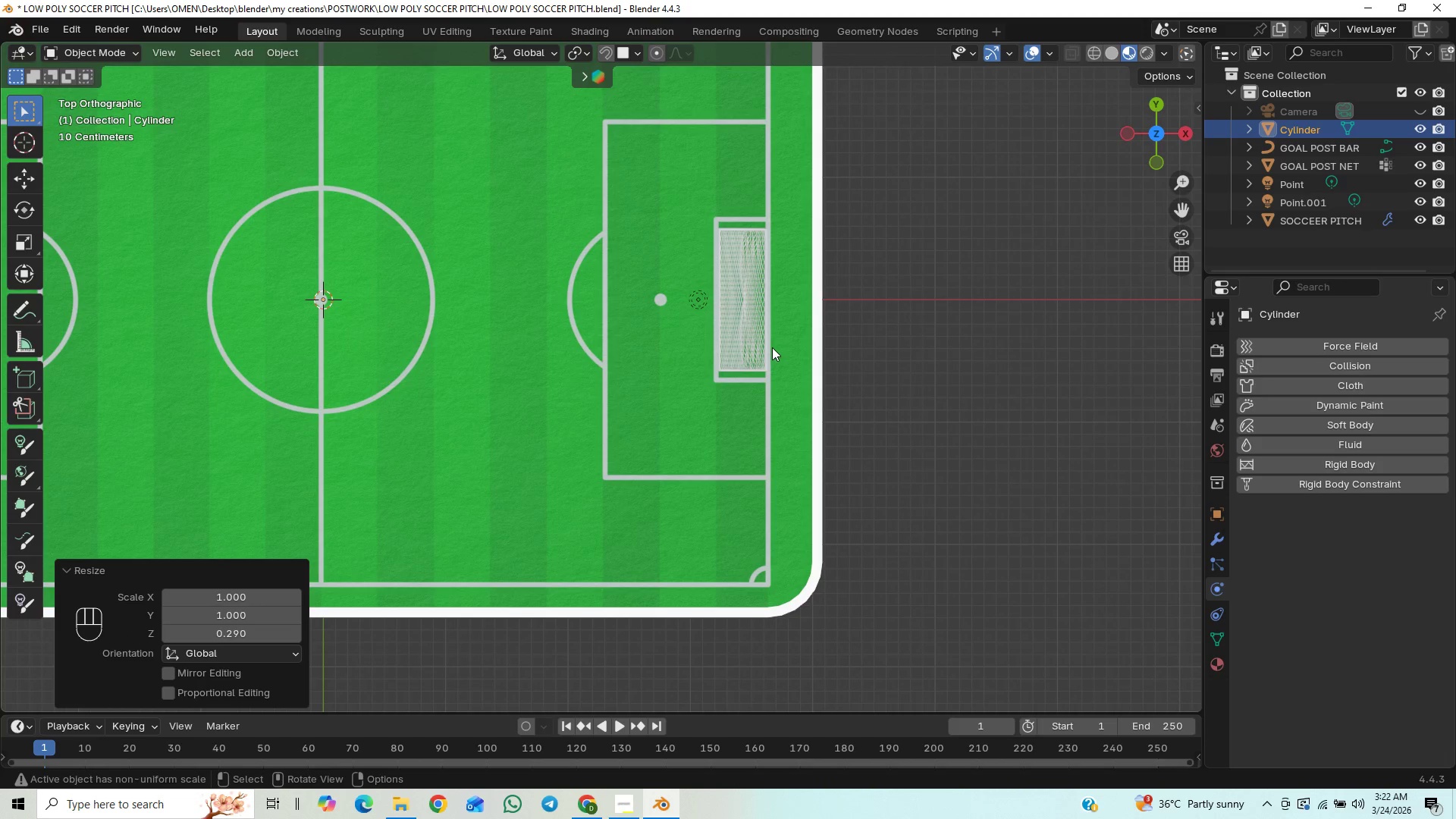 
key(G)
 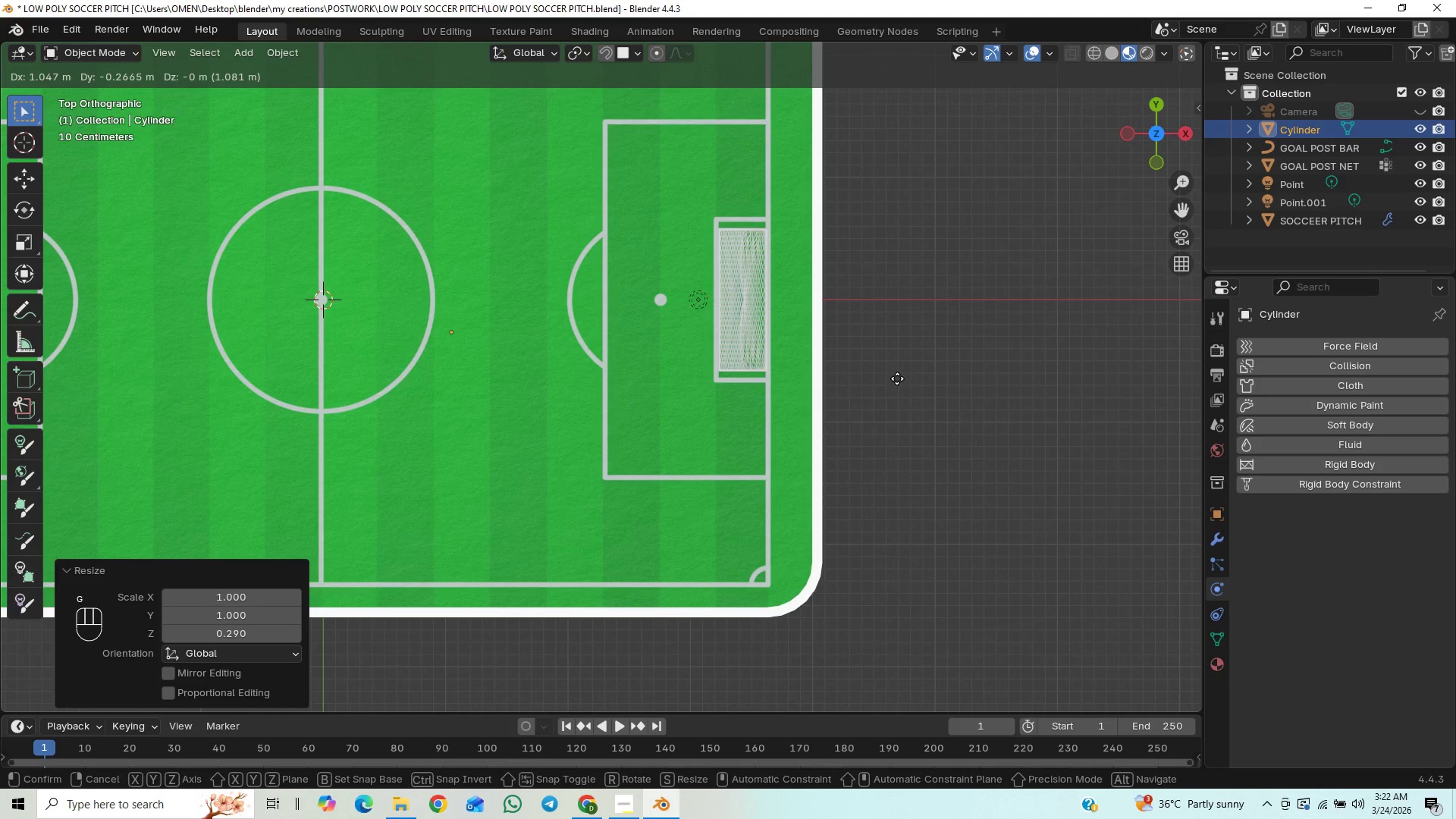 
key(Y)
 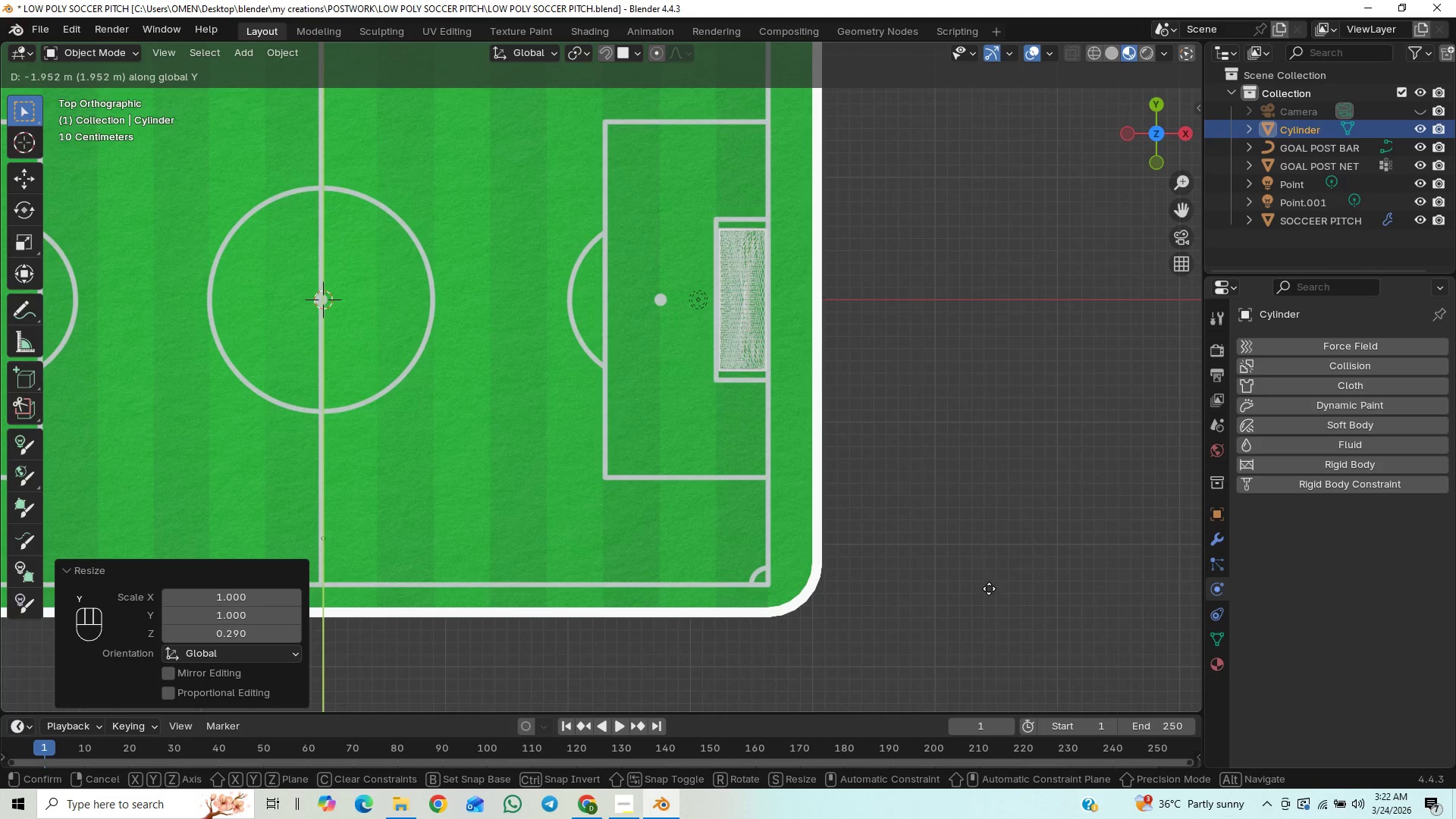 
hold_key(key=ShiftLeft, duration=1.42)
left_click([990, 623])
 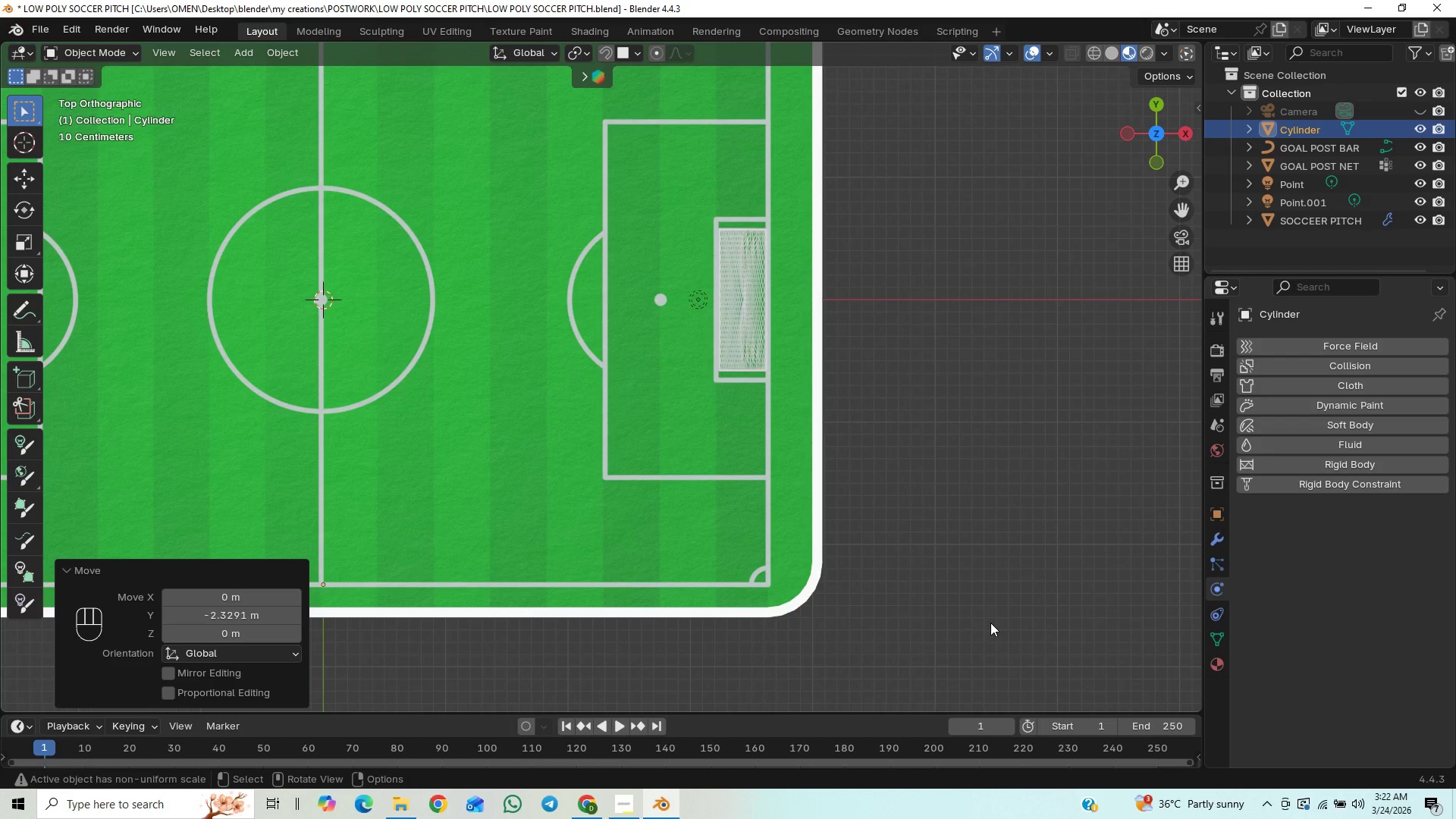 
type(gx)
 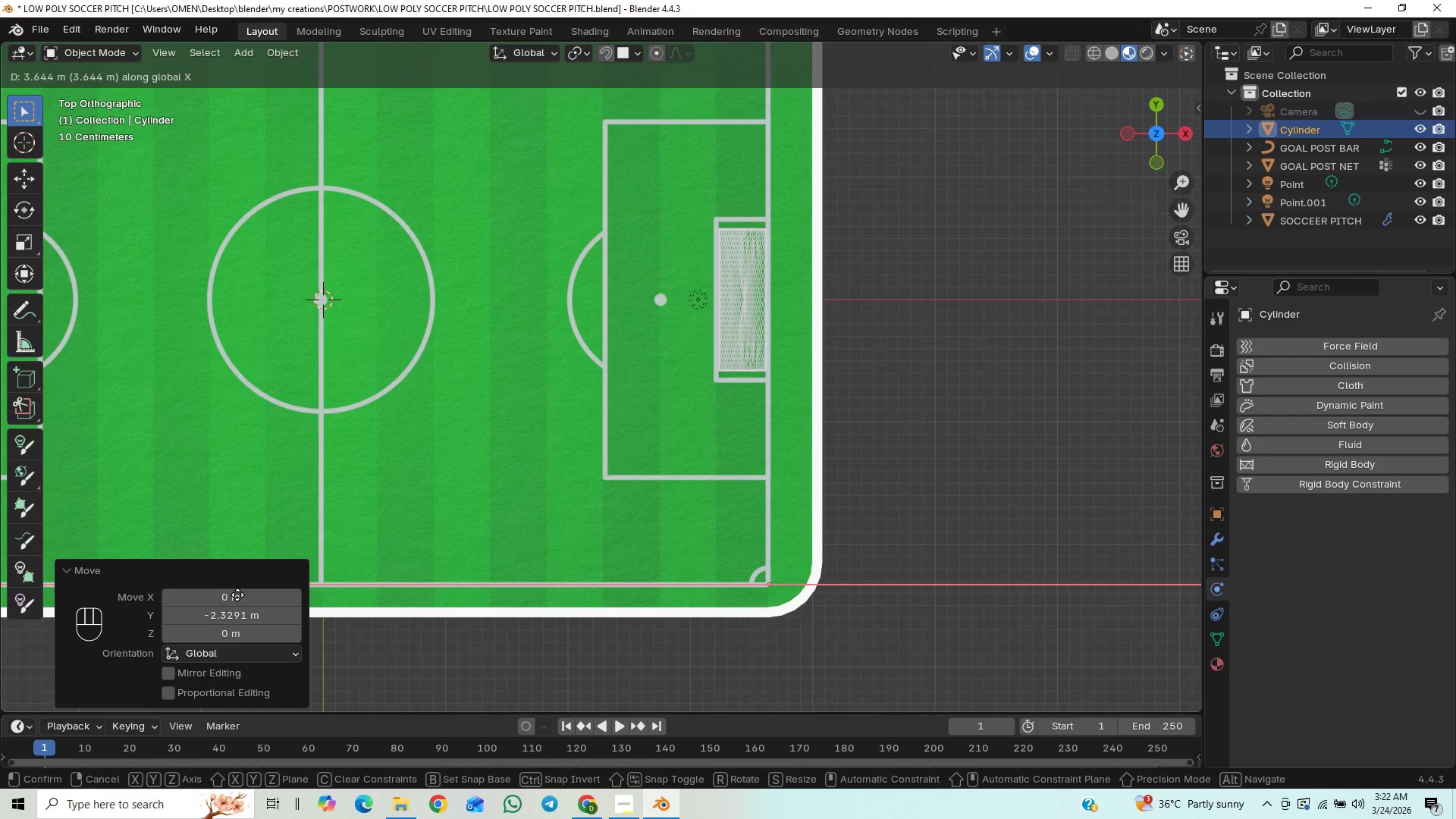 
hold_key(key=ShiftLeft, duration=1.2)
left_click([237, 596])
 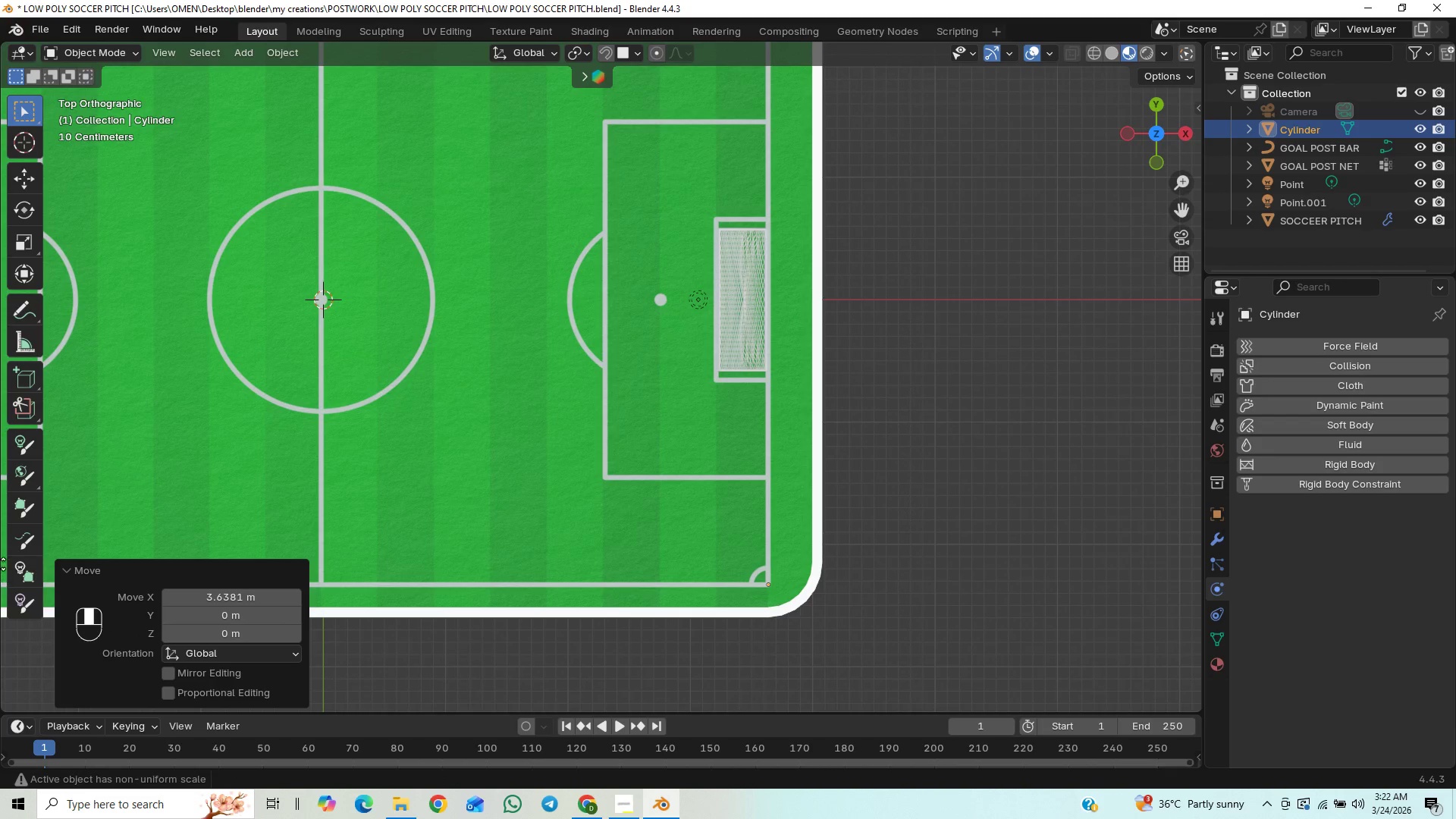 
double_click([27, 529])
 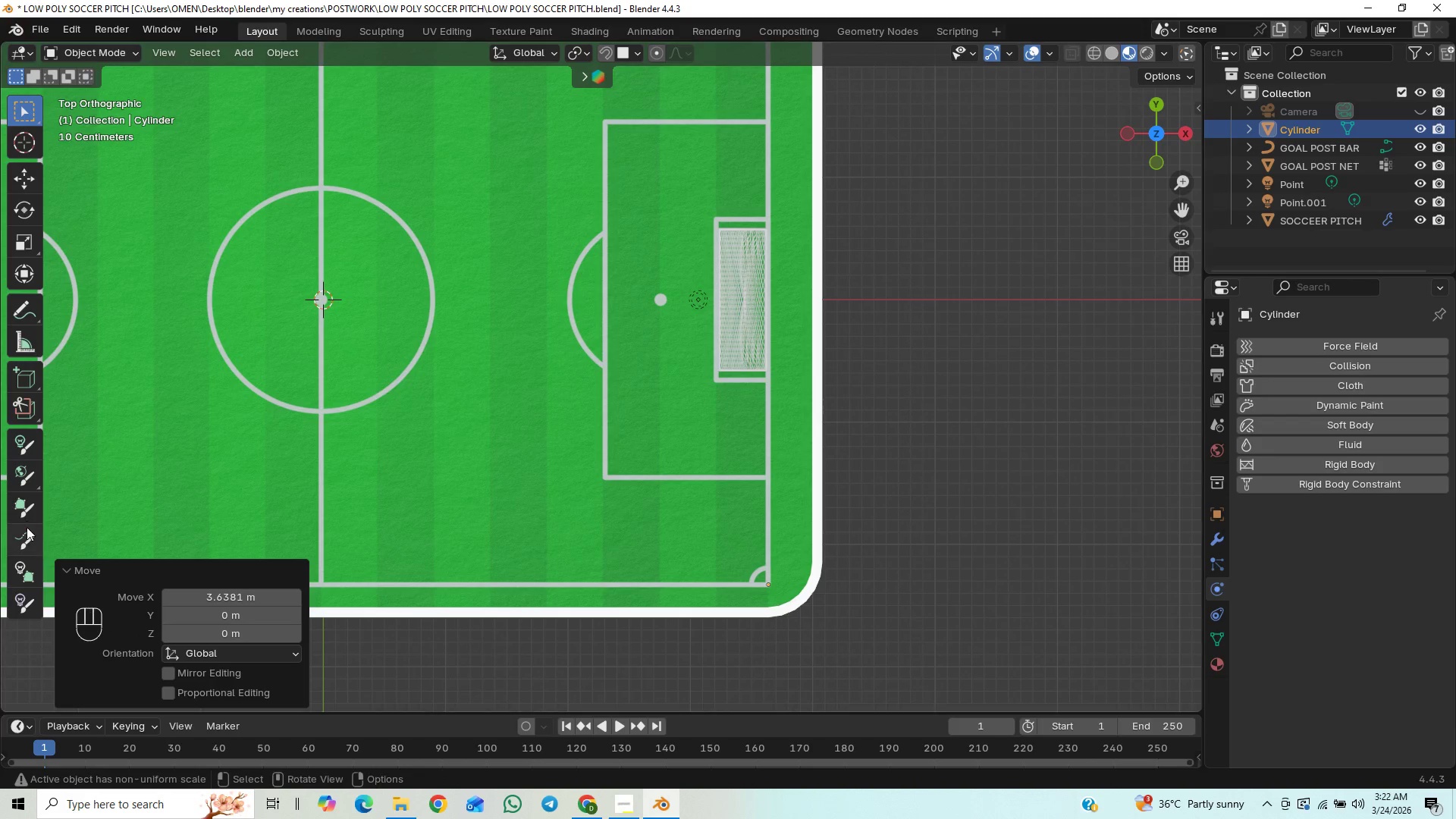 
scroll: coordinate [27, 527], scroll_direction: up, amount: 13.0
 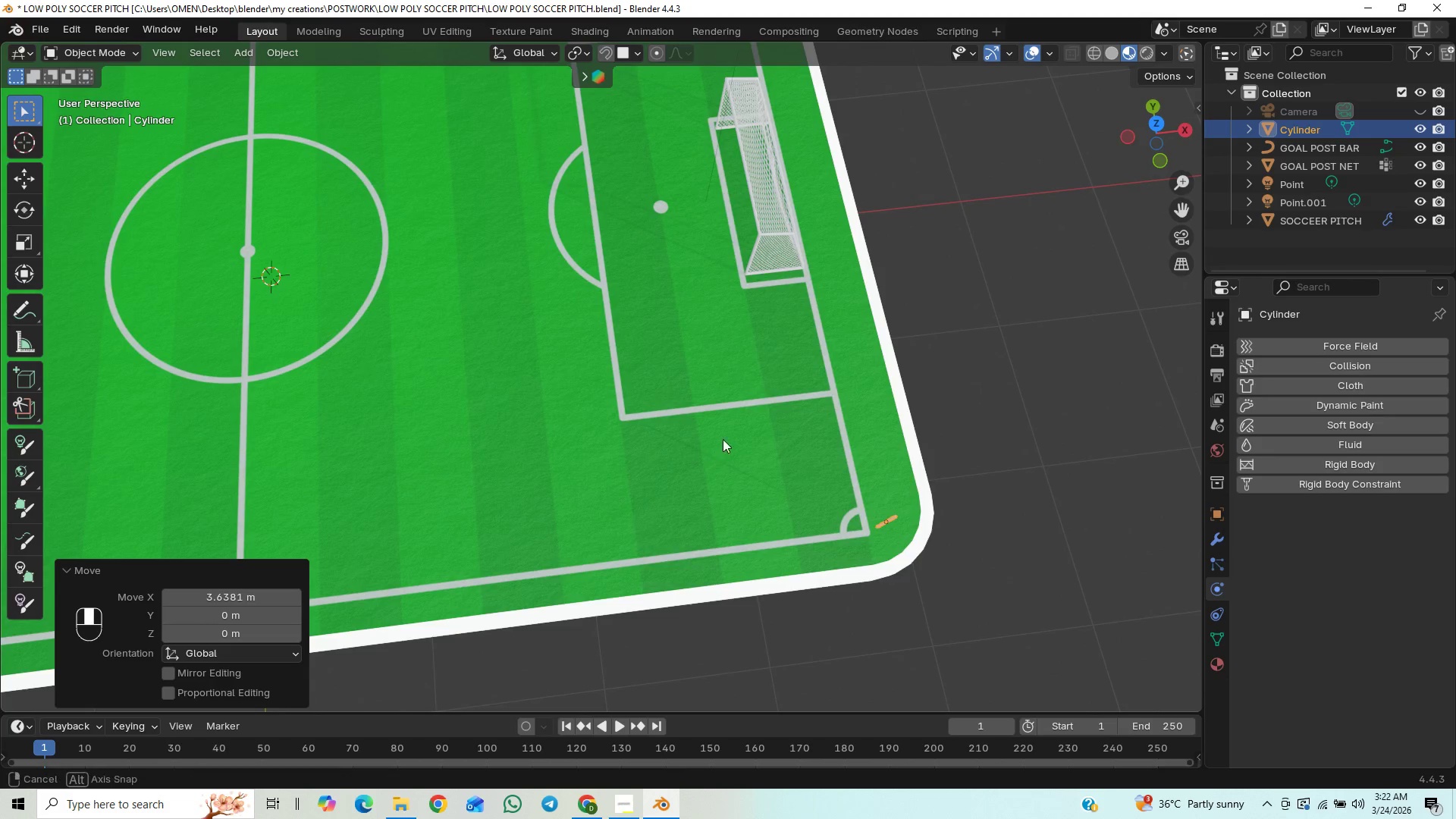 
key(Control+S)
 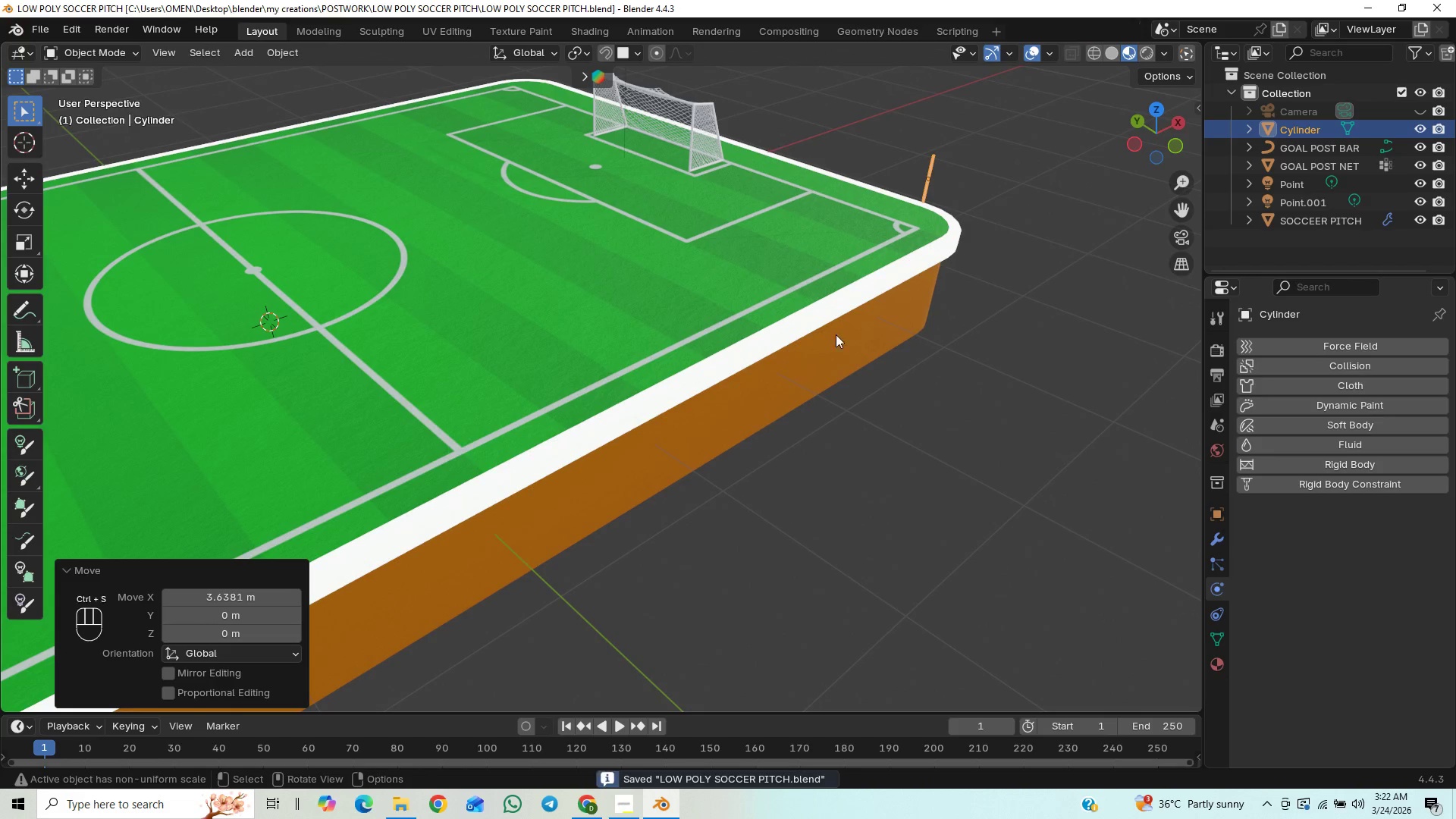 
hold_key(key=ShiftLeft, duration=0.77)
 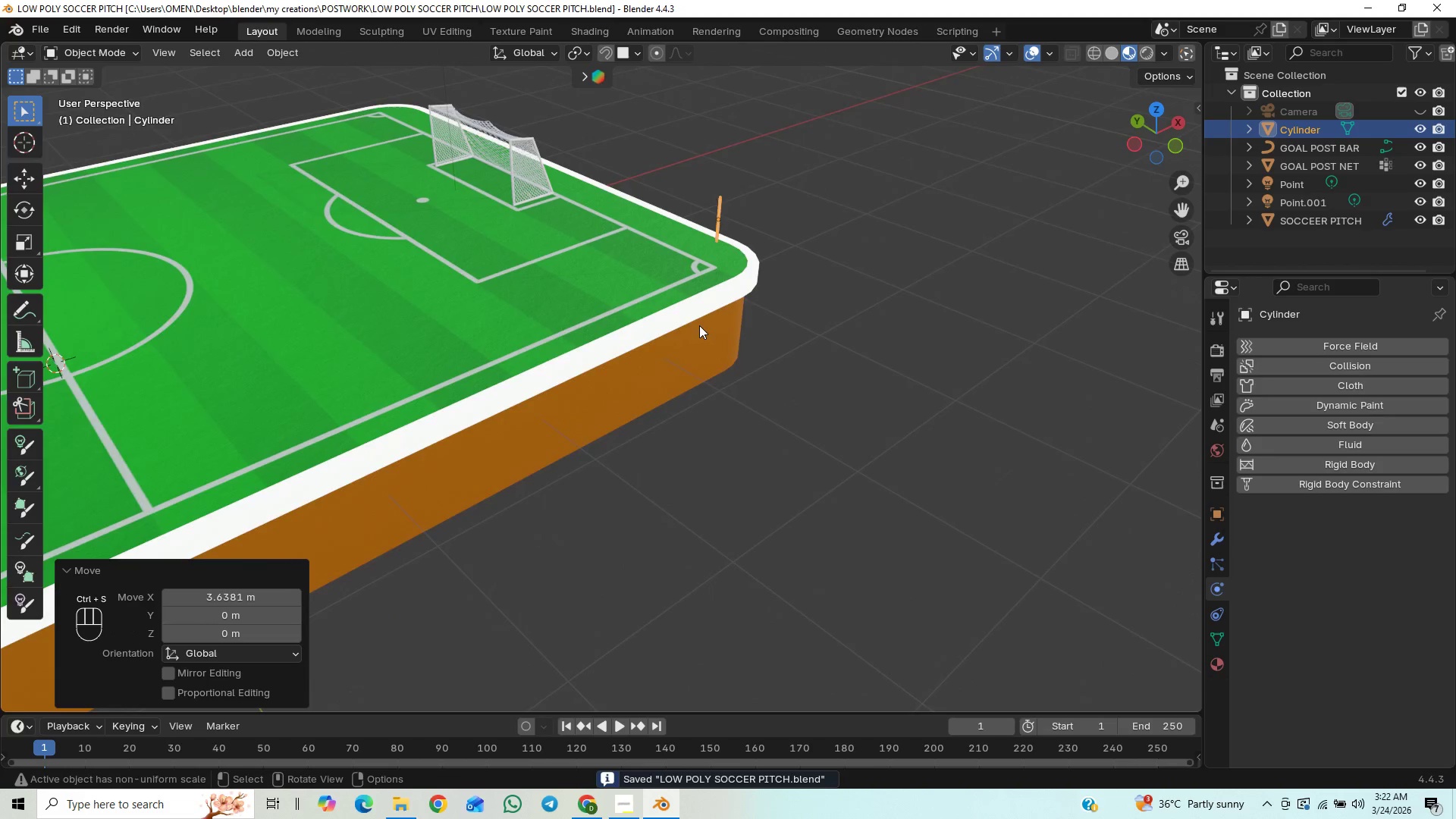 
hold_key(key=ShiftLeft, duration=0.56)
 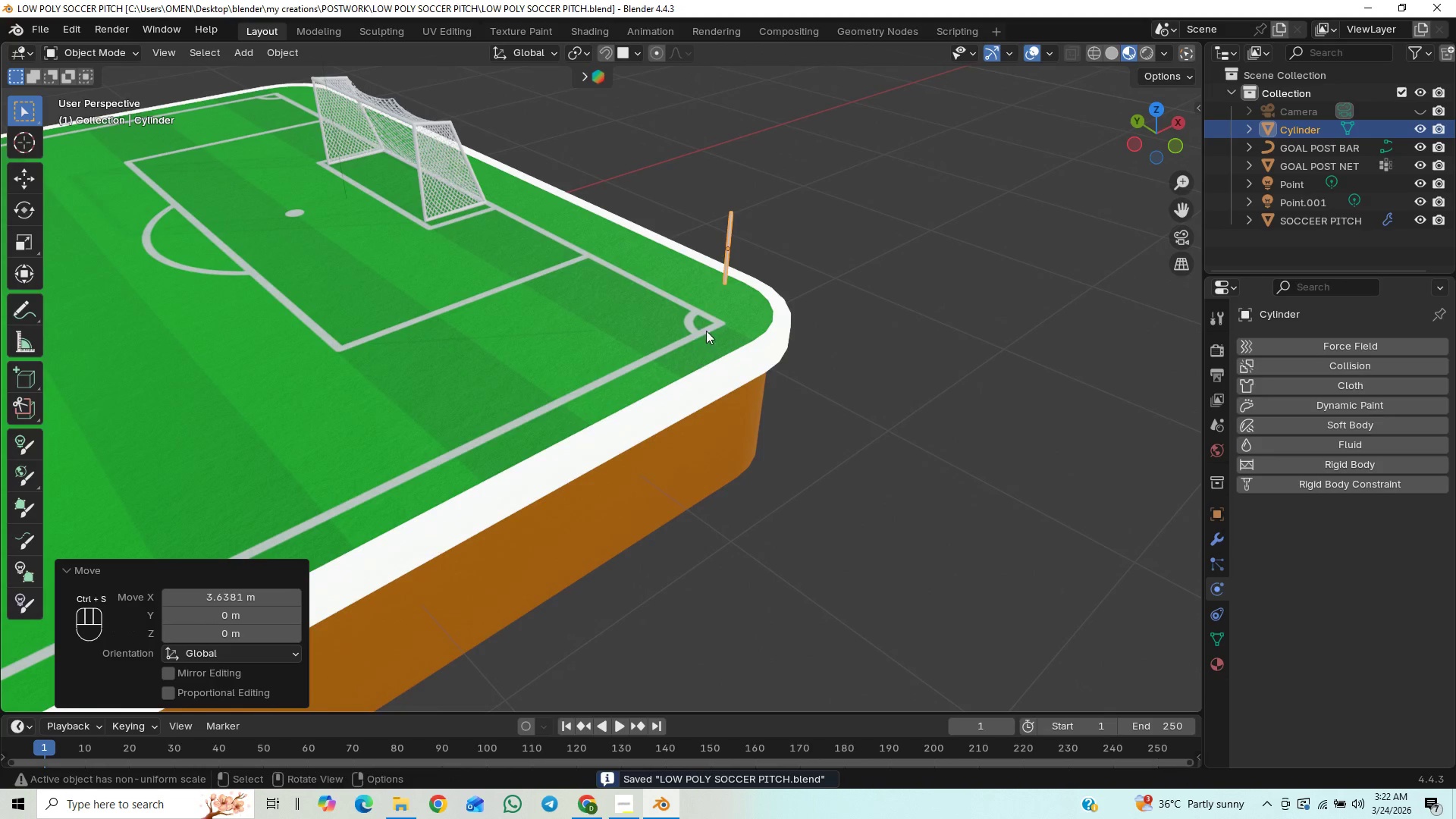 
scroll: coordinate [716, 300], scroll_direction: up, amount: 2.0
 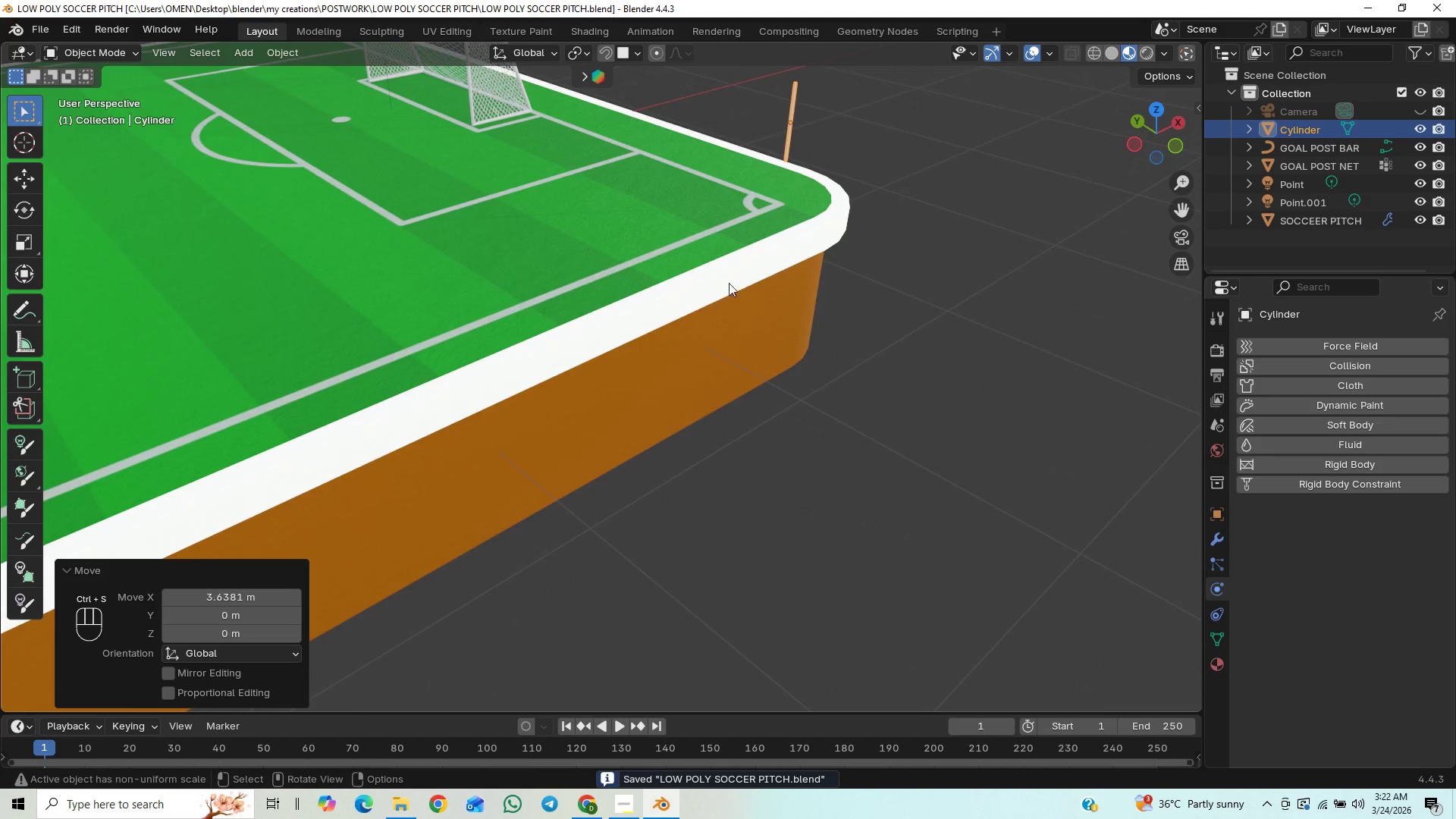 
hold_key(key=ControlLeft, duration=0.88)
 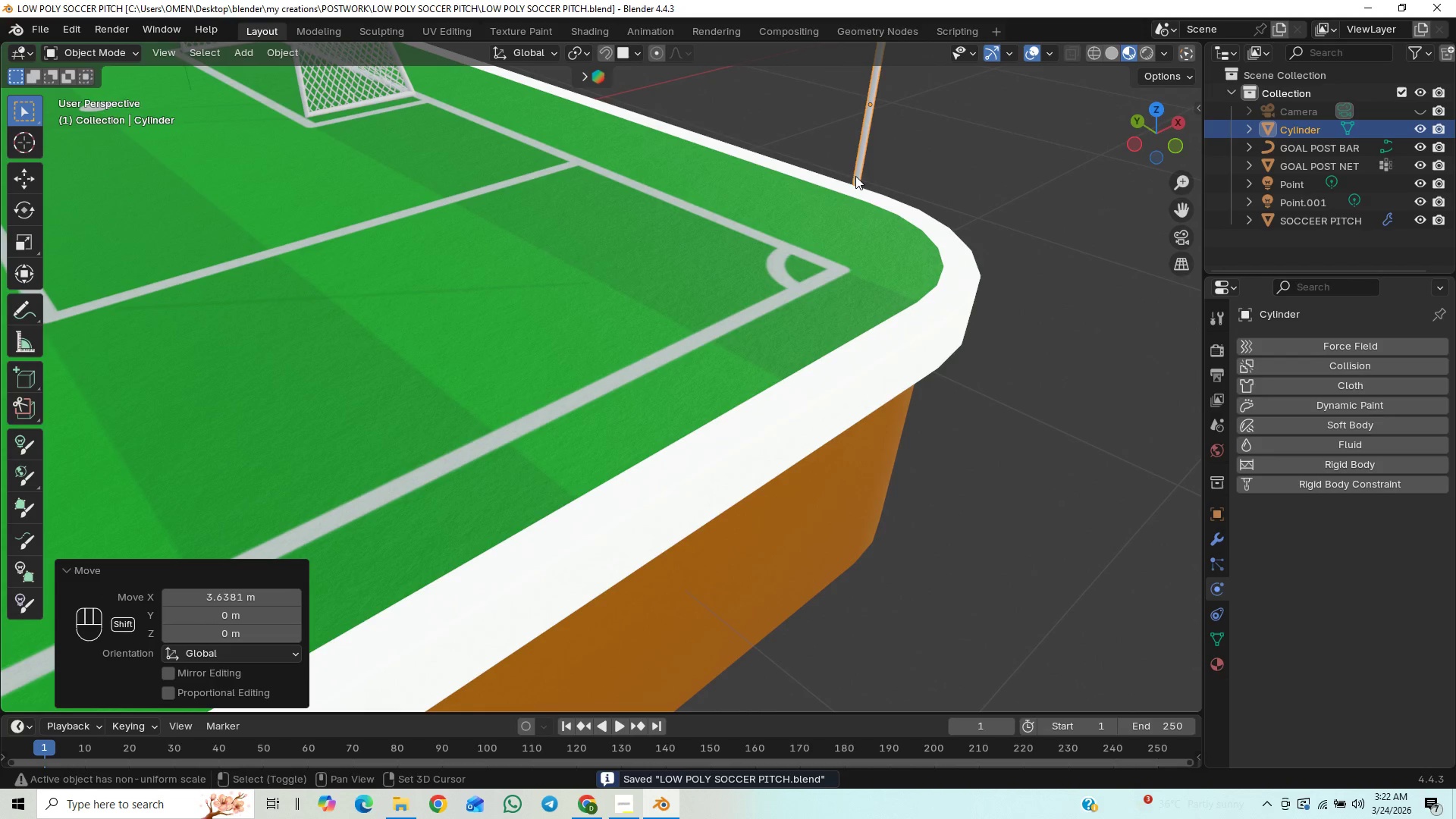 
hold_key(key=ShiftLeft, duration=0.98)
 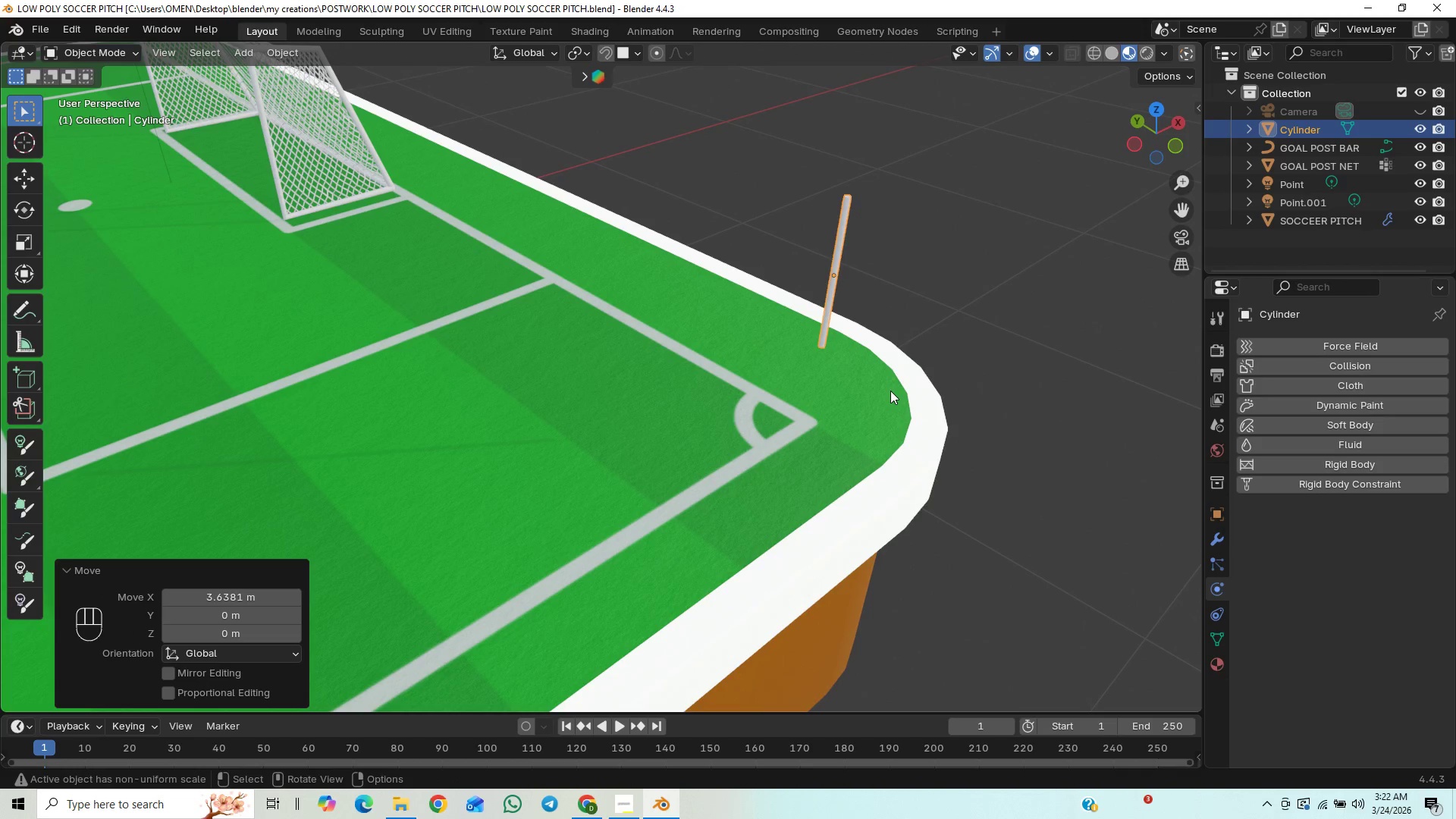 
scroll: coordinate [729, 279], scroll_direction: up, amount: 1.0
 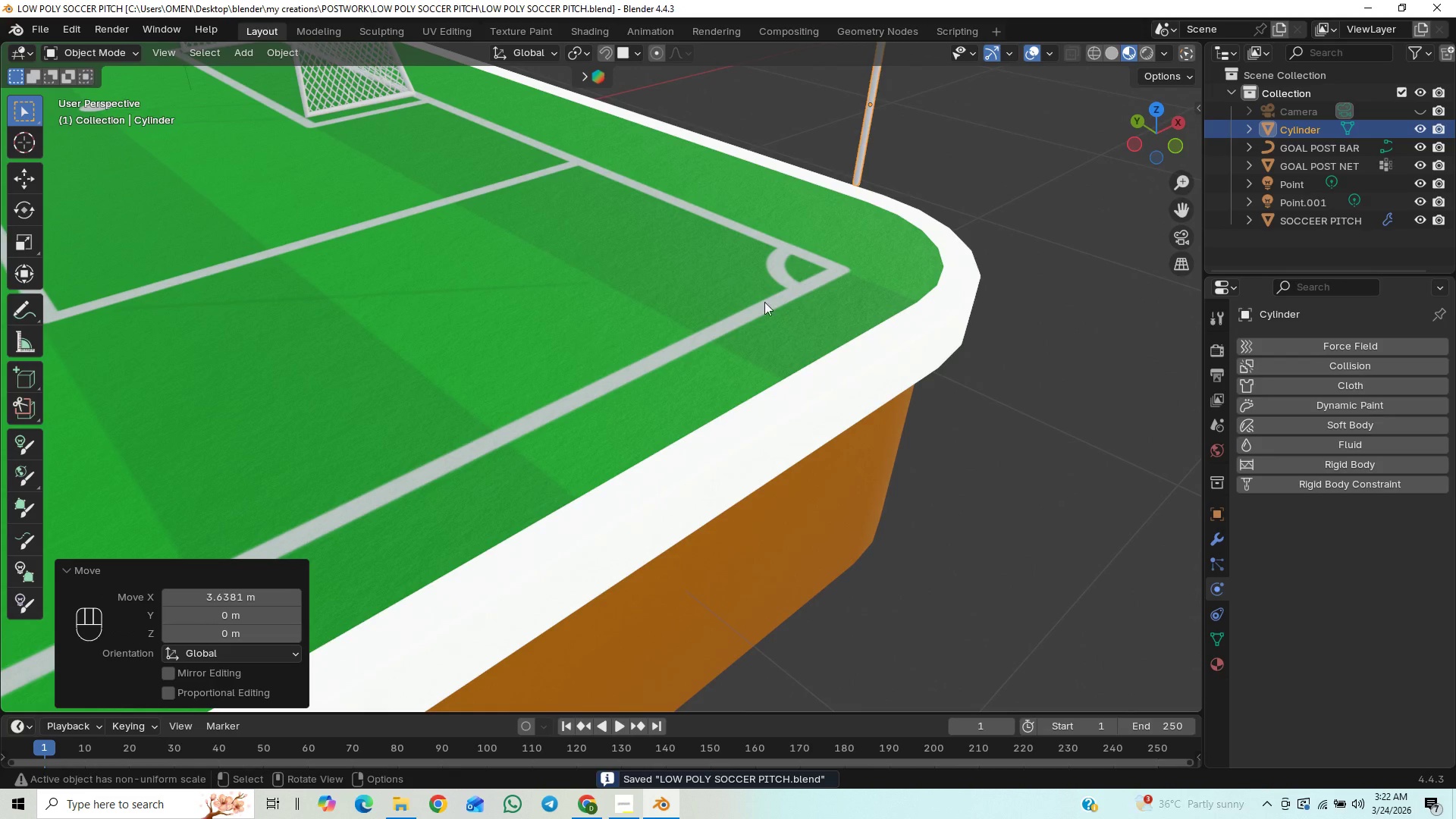 
type(gz)
 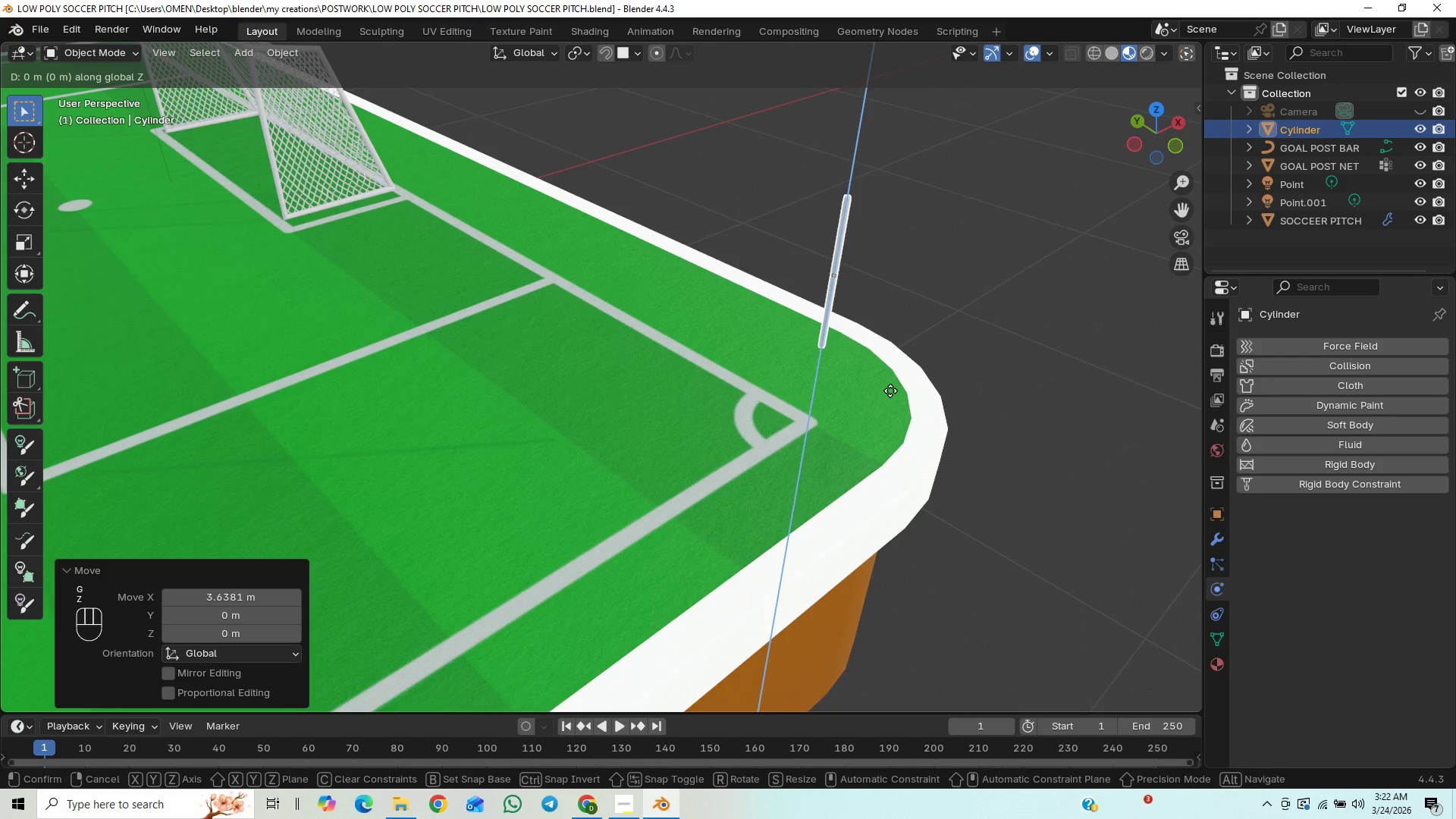 
hold_key(key=ControlLeft, duration=1.5)
left_click([857, 408])
 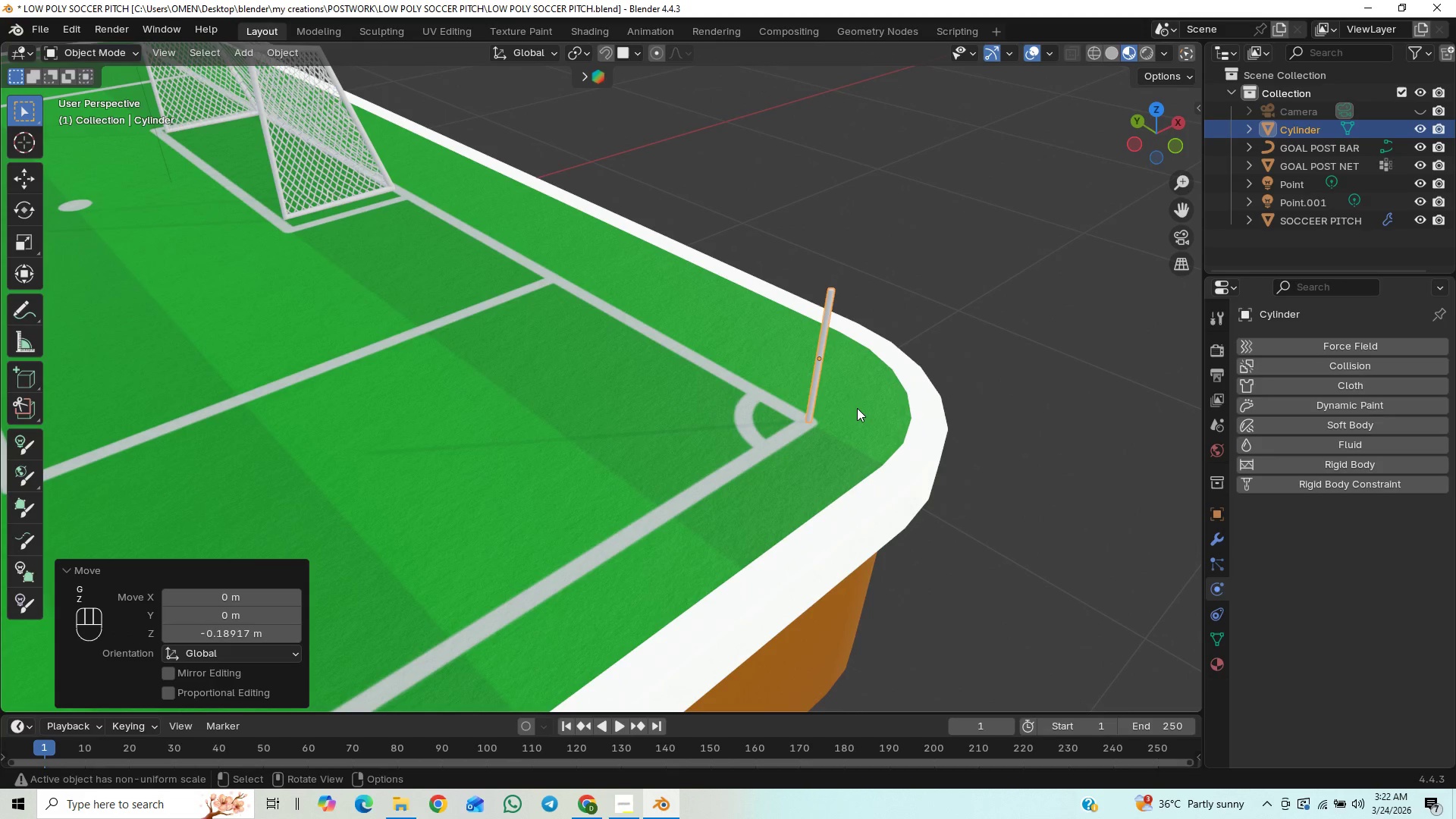 
scroll: coordinate [914, 216], scroll_direction: down, amount: 6.0
 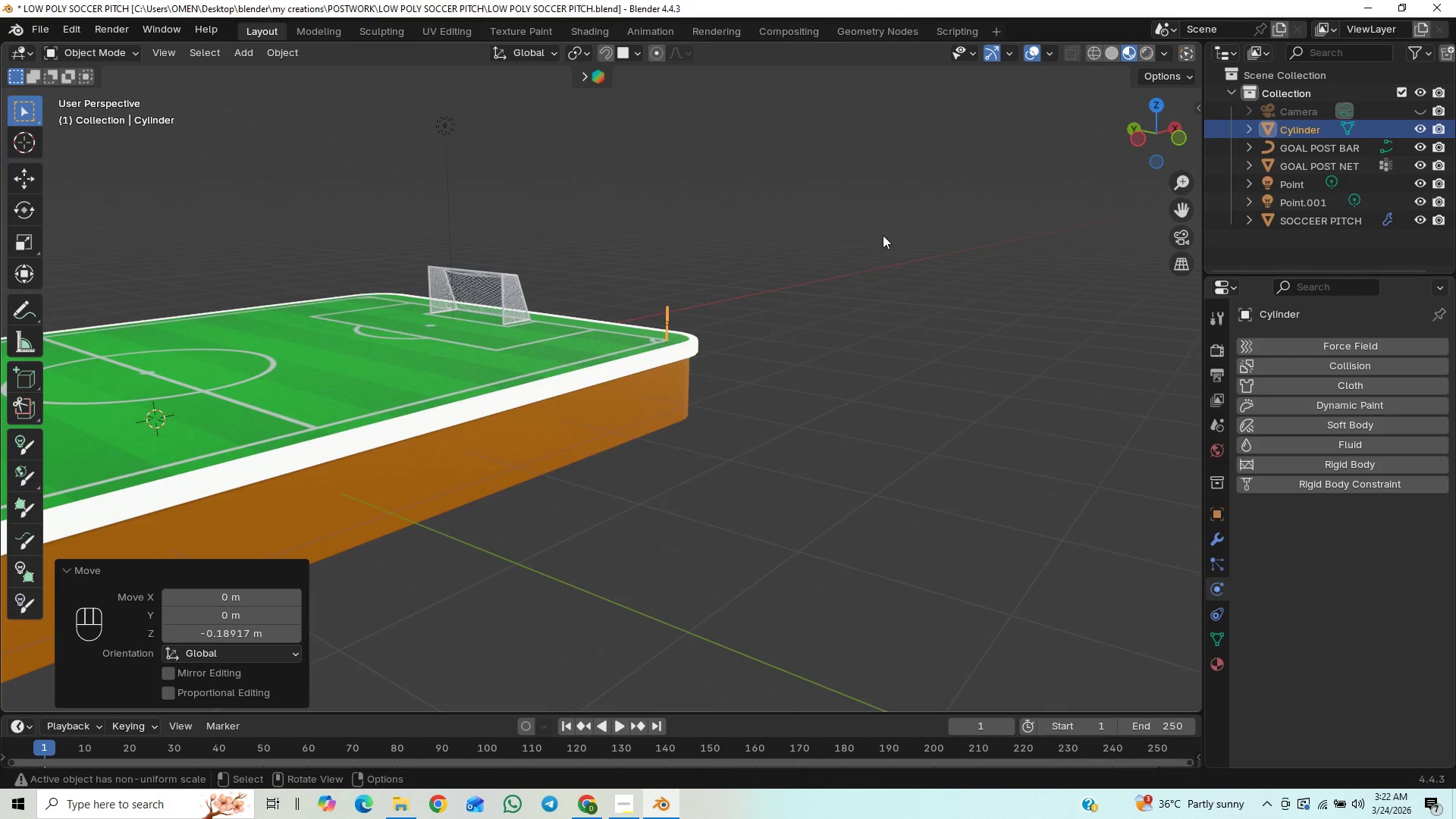 
key(Control+S)
 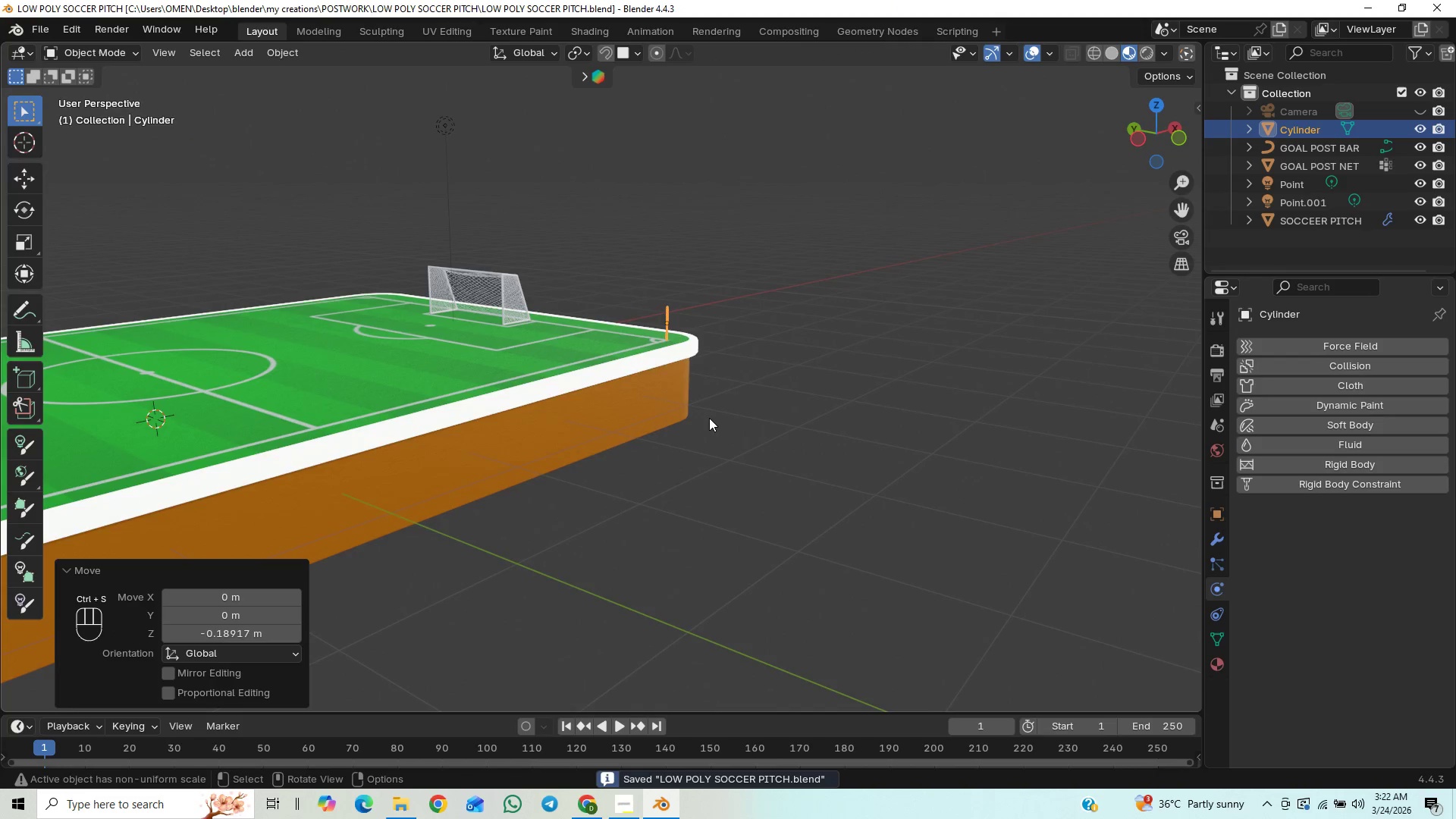 
scroll: coordinate [704, 414], scroll_direction: up, amount: 7.0
 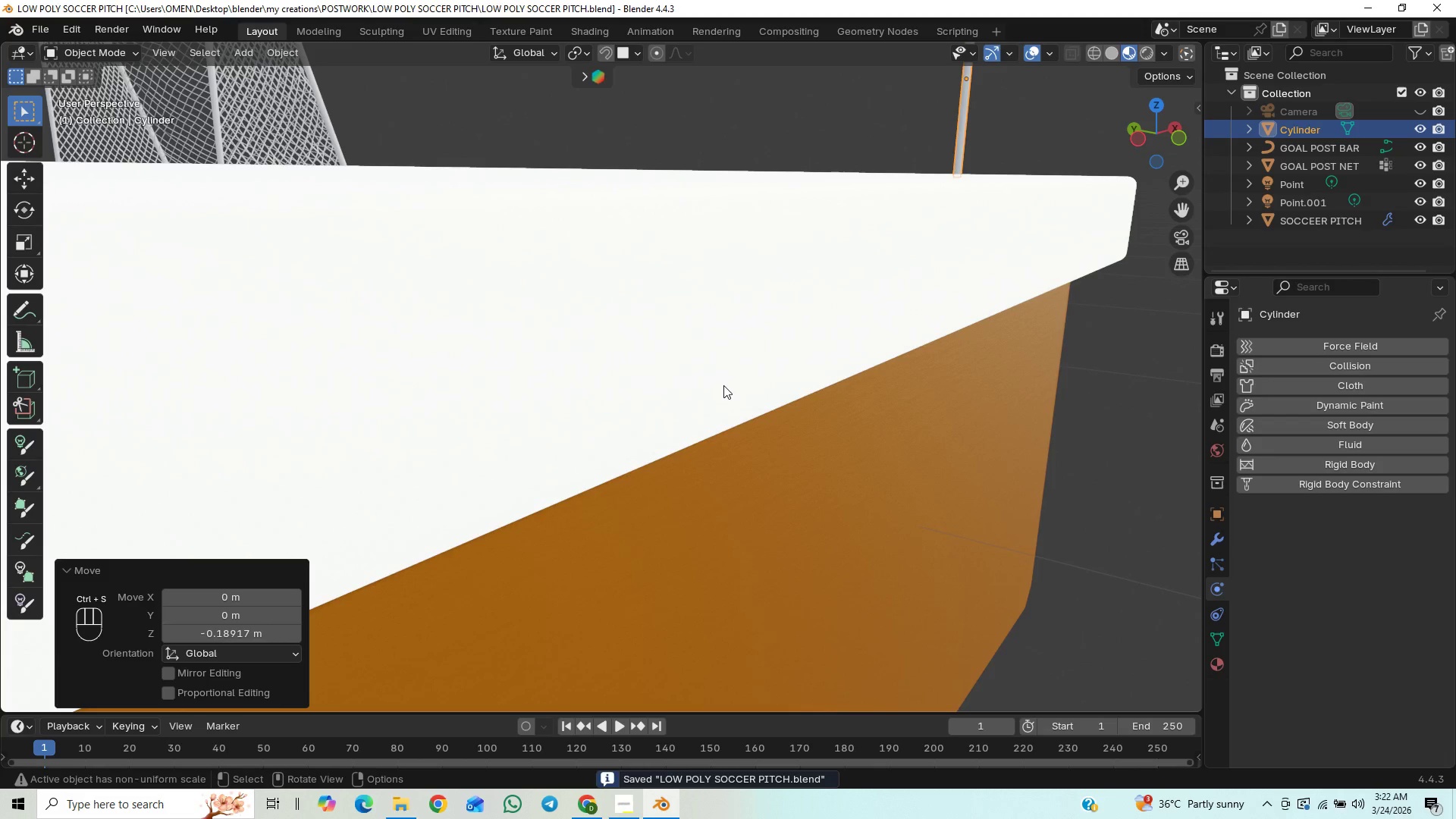 
scroll: coordinate [726, 381], scroll_direction: down, amount: 1.0
 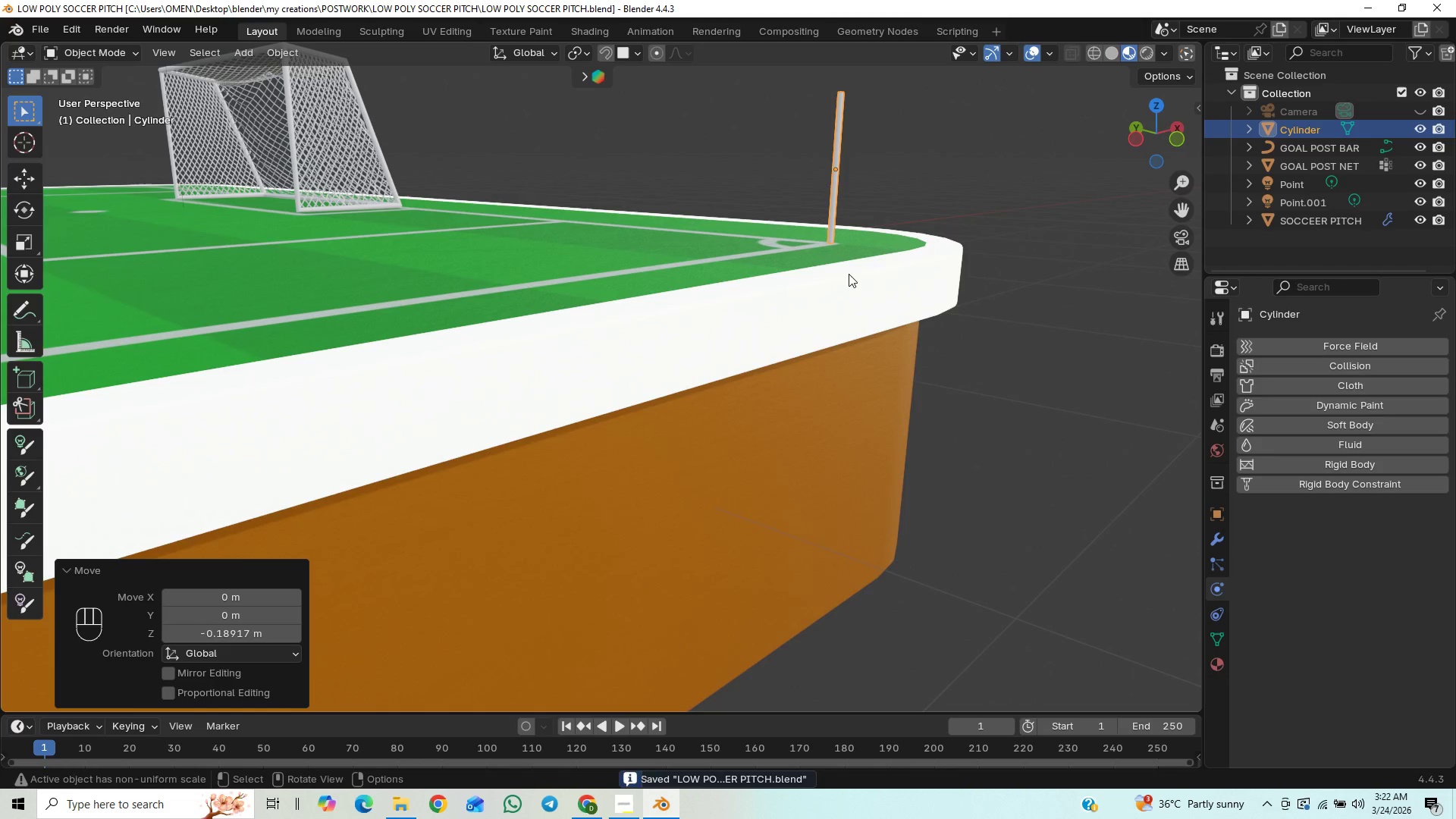 
key(Control+S)
 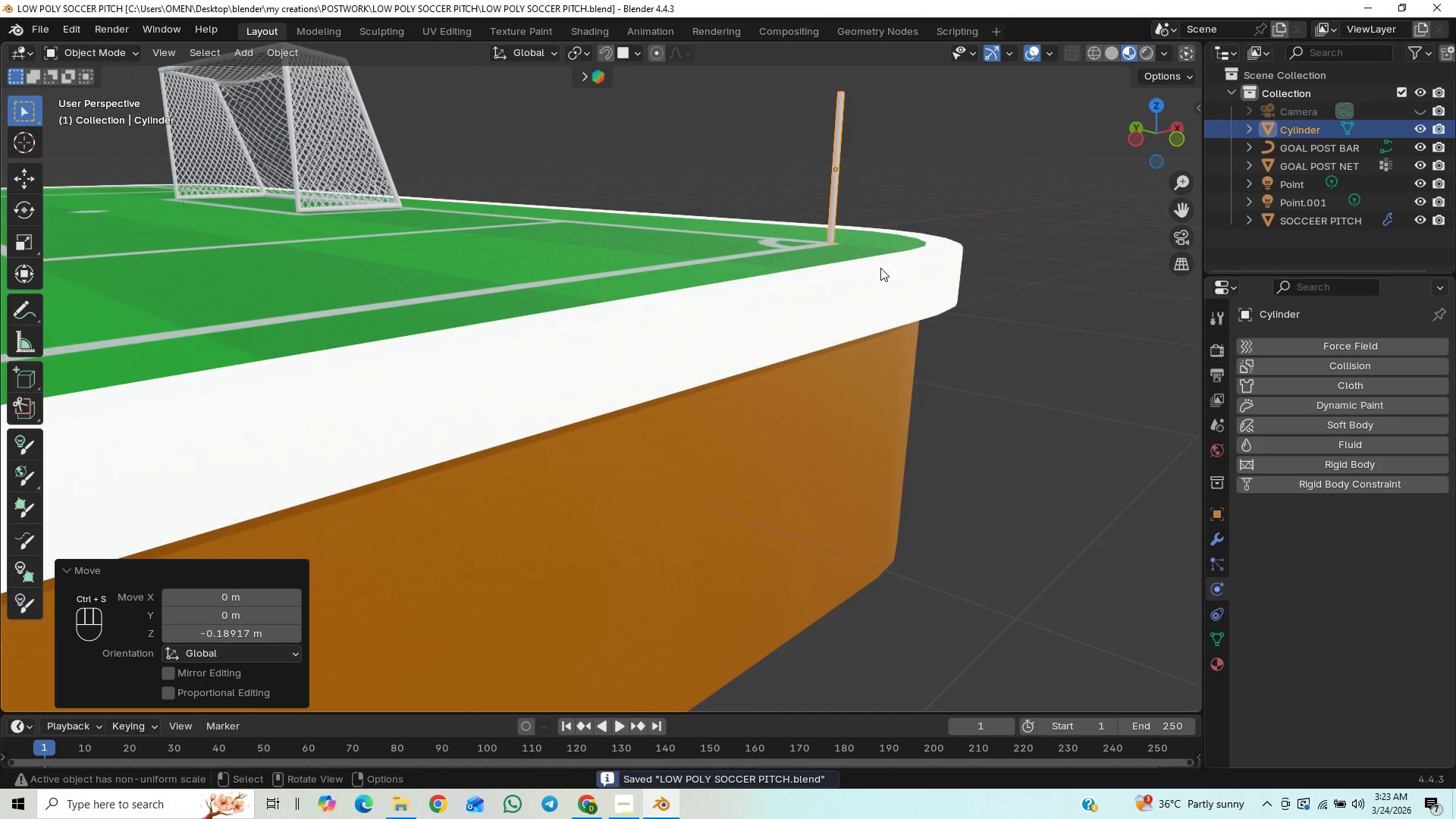 
scroll: coordinate [883, 281], scroll_direction: down, amount: 3.0
 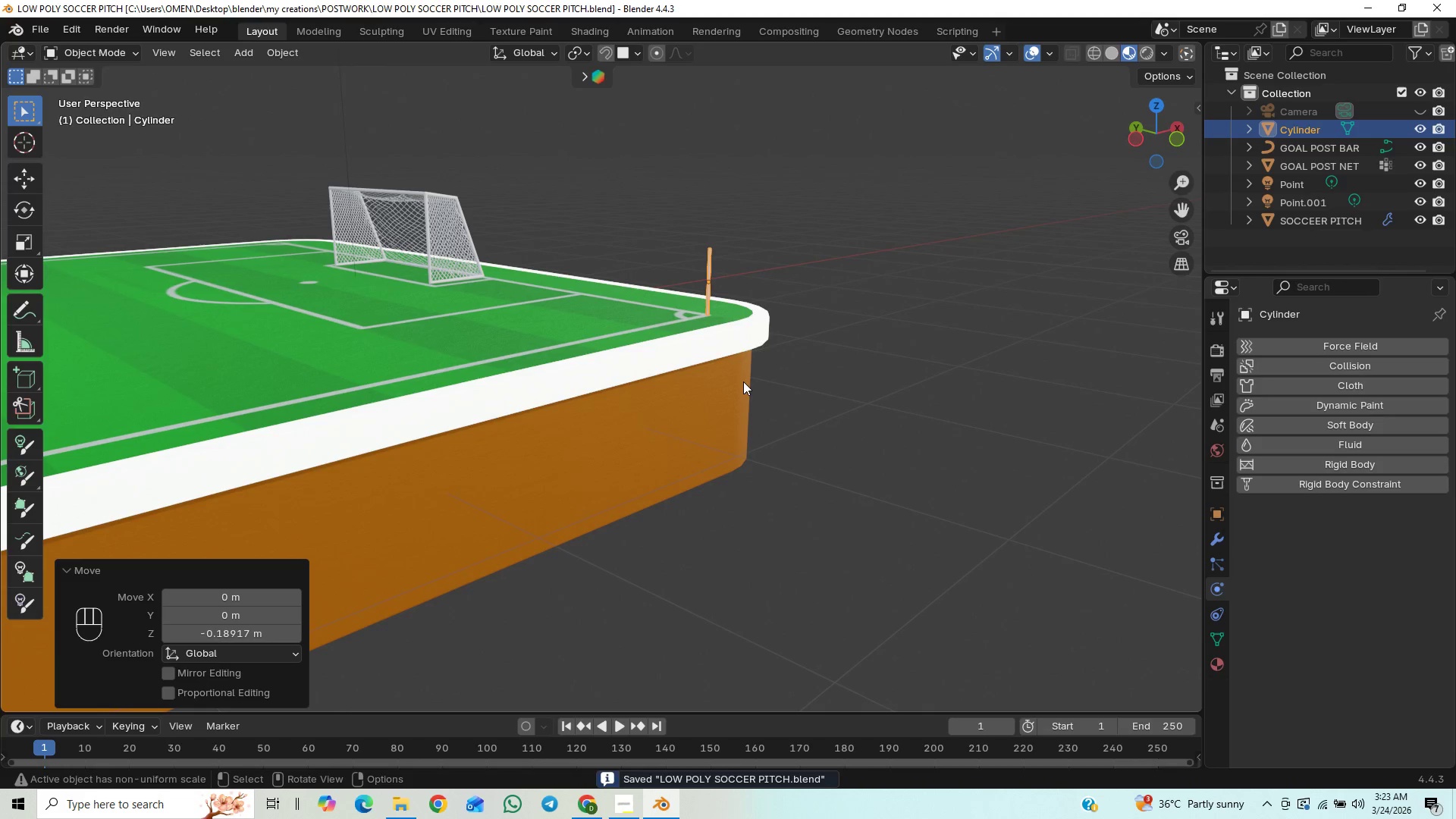 
scroll: coordinate [743, 381], scroll_direction: up, amount: 2.0
 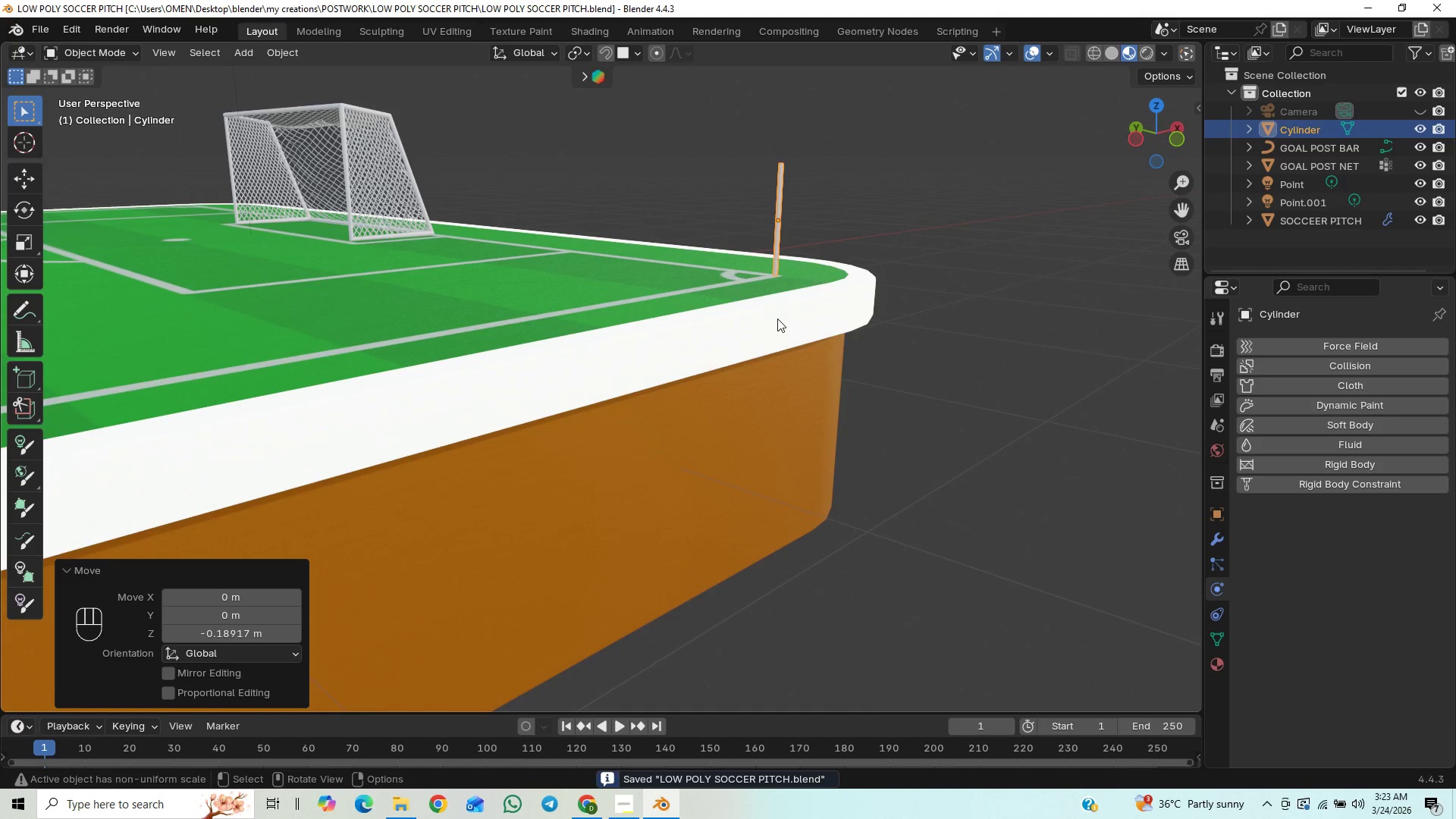 
hold_key(key=ShiftLeft, duration=0.59)
 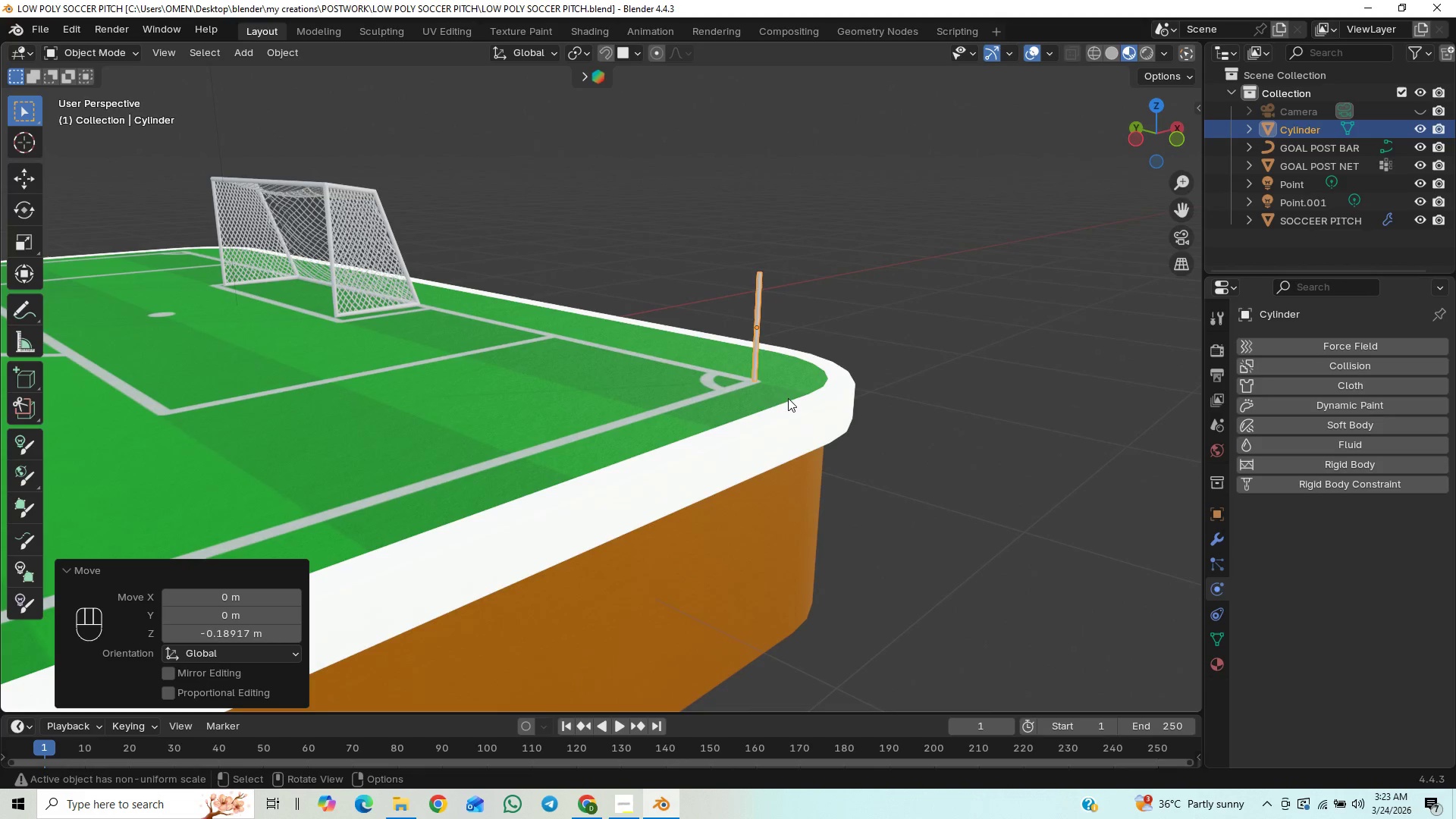 
hold_key(key=ControlLeft, duration=0.78)
 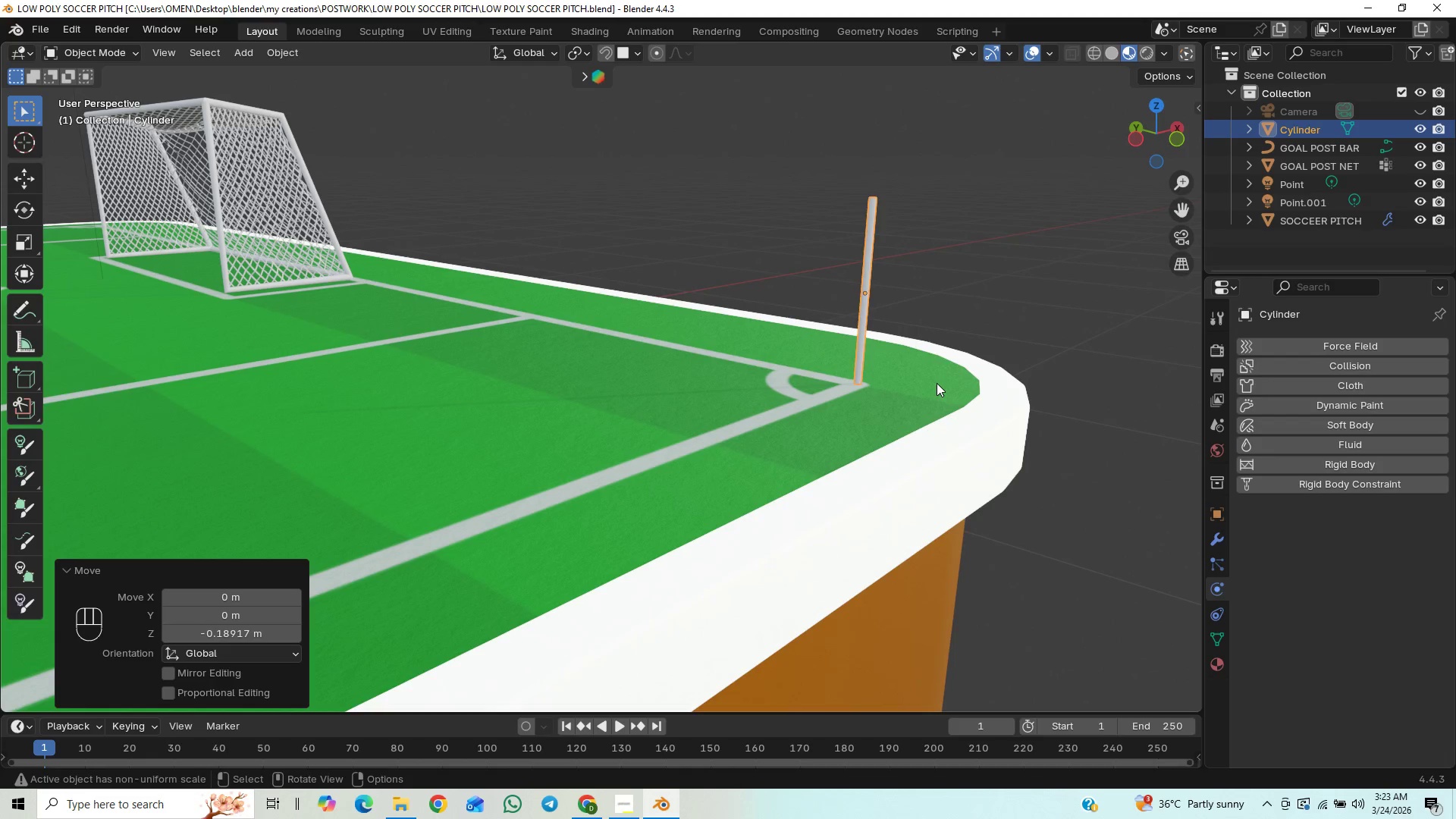 
type(sz)
 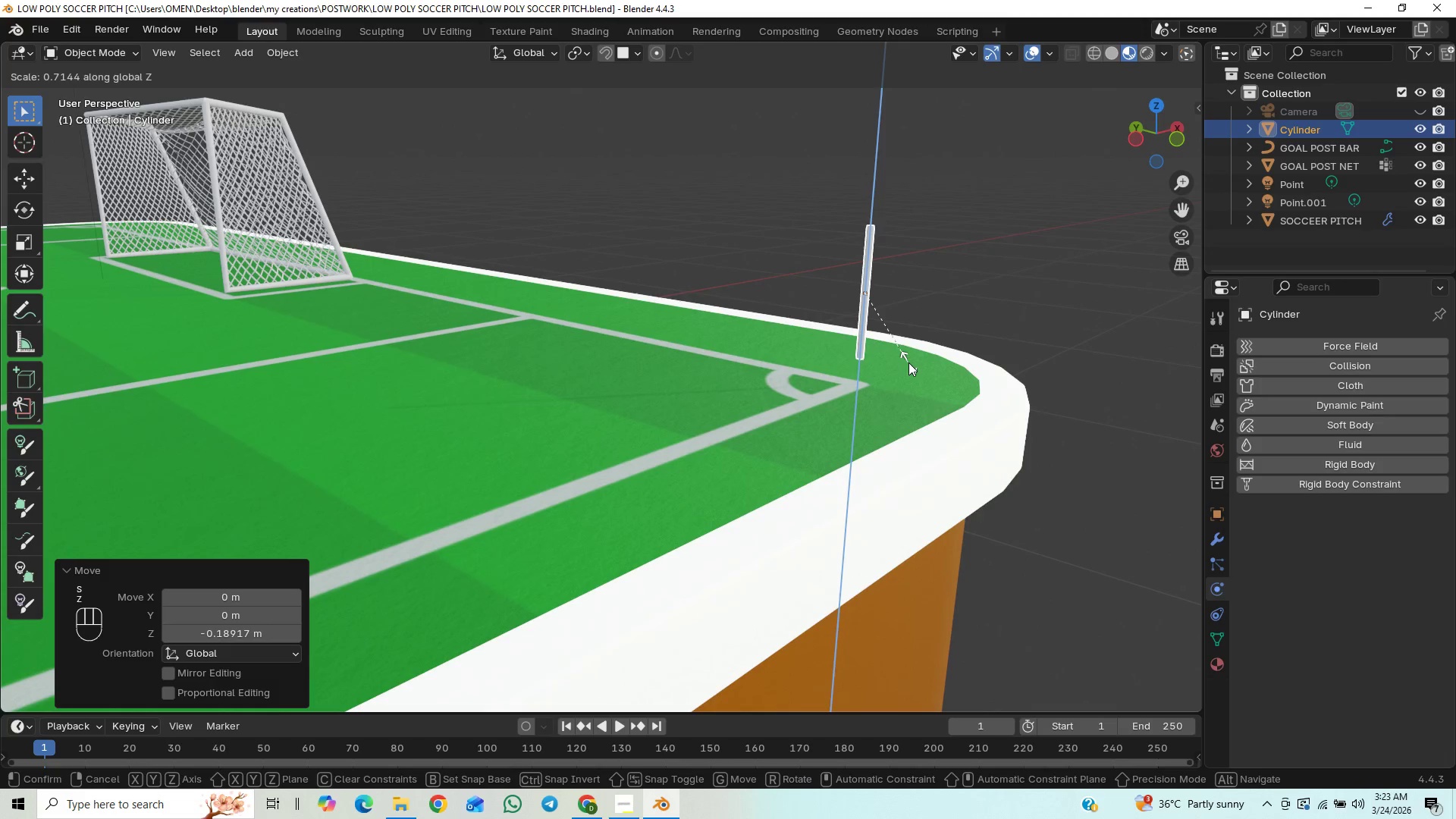 
left_click([908, 362])
 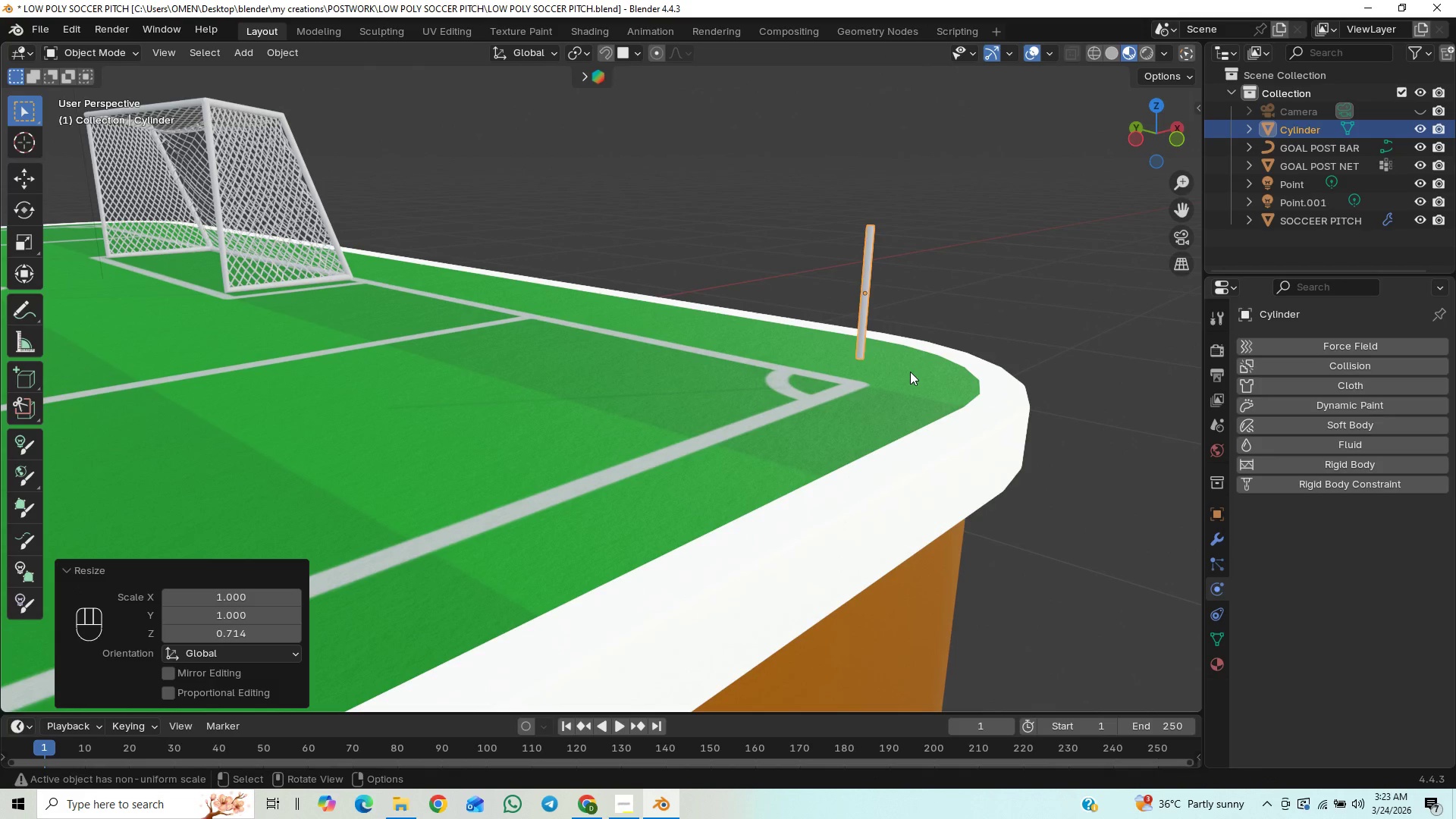 
type(gz)
 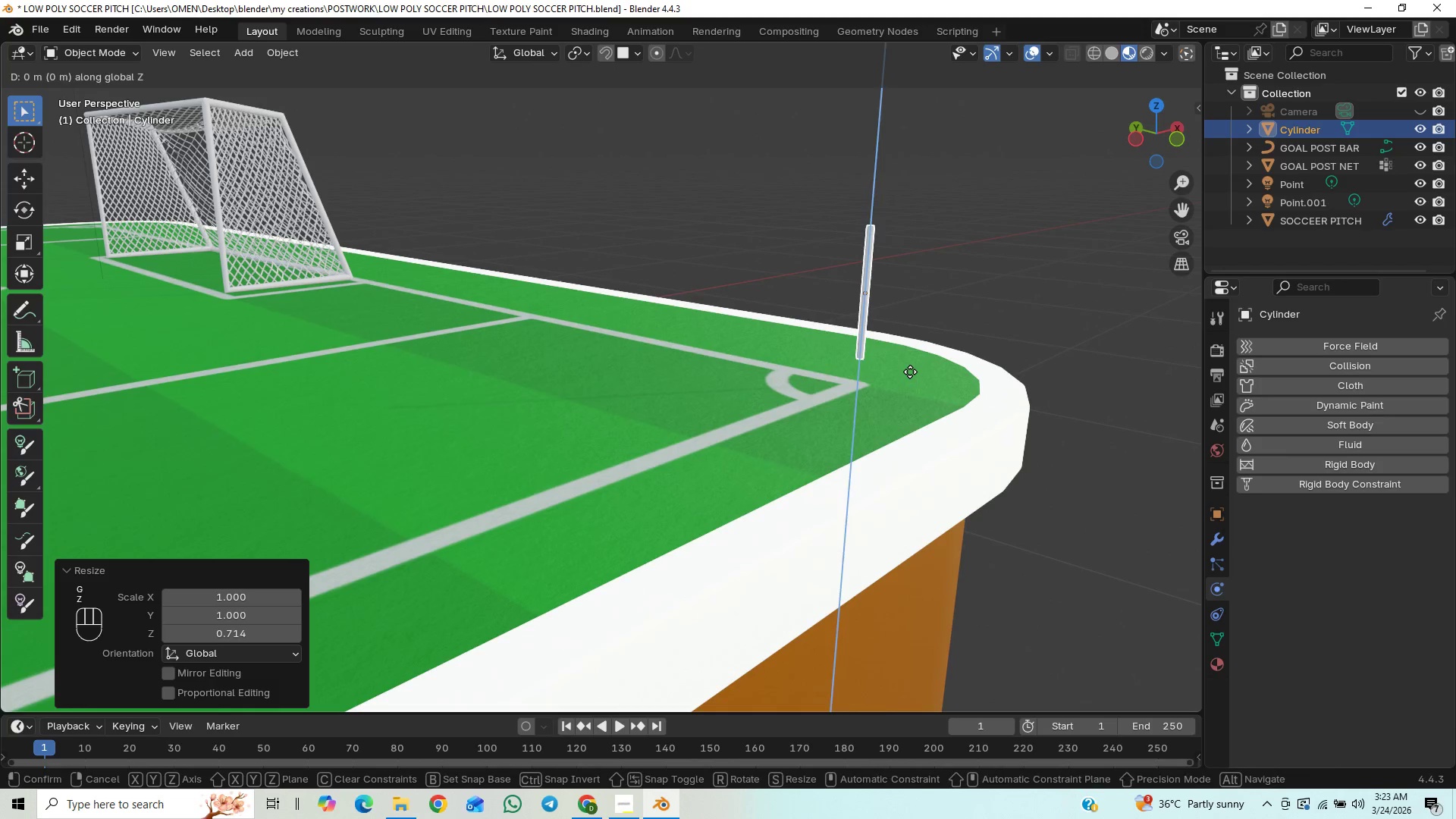 
hold_key(key=ControlLeft, duration=0.69)
left_click([910, 372])
 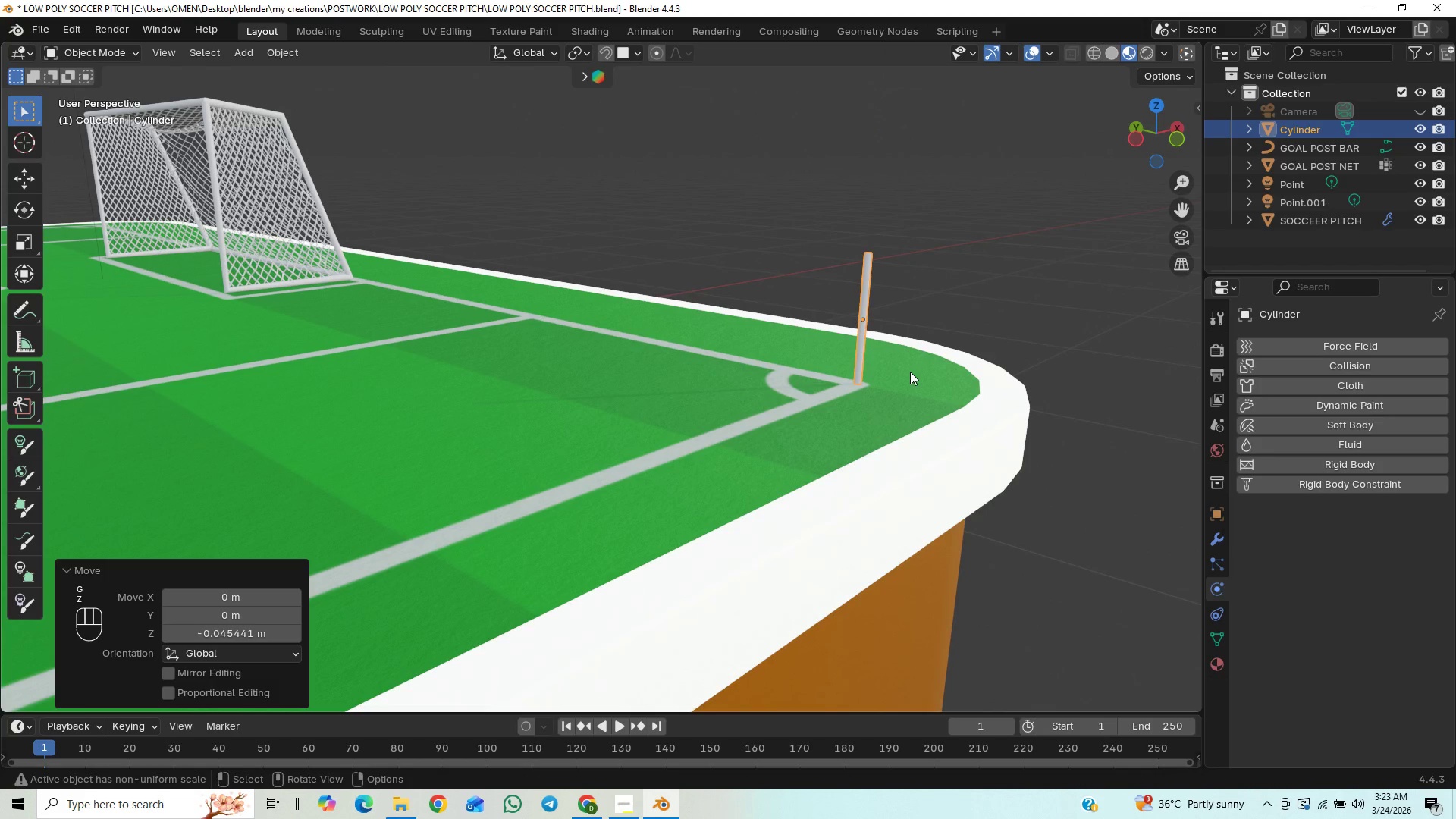 
scroll: coordinate [901, 382], scroll_direction: down, amount: 2.0
 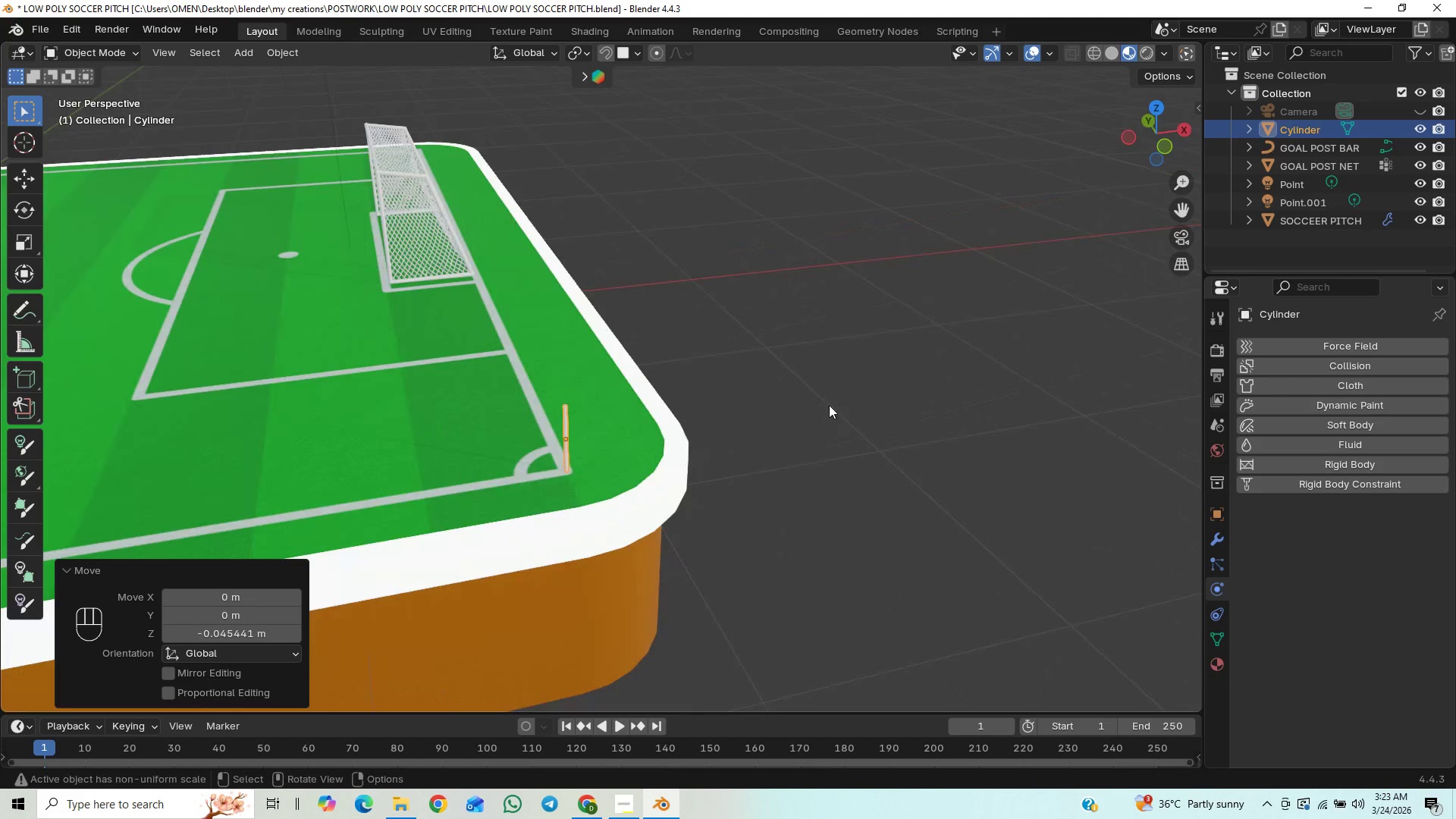 
key(Control+S)
 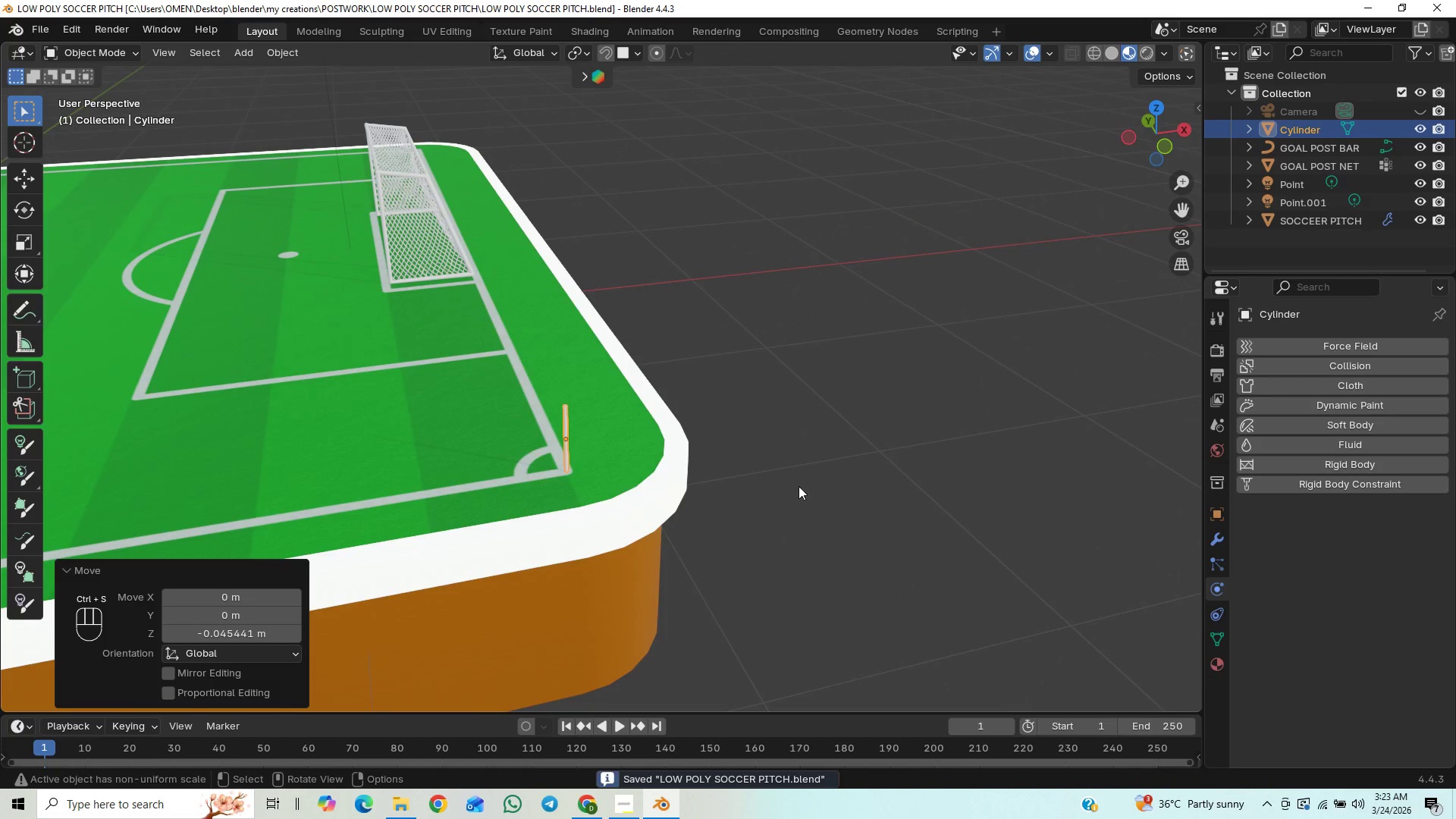 
scroll: coordinate [799, 488], scroll_direction: down, amount: 1.0
 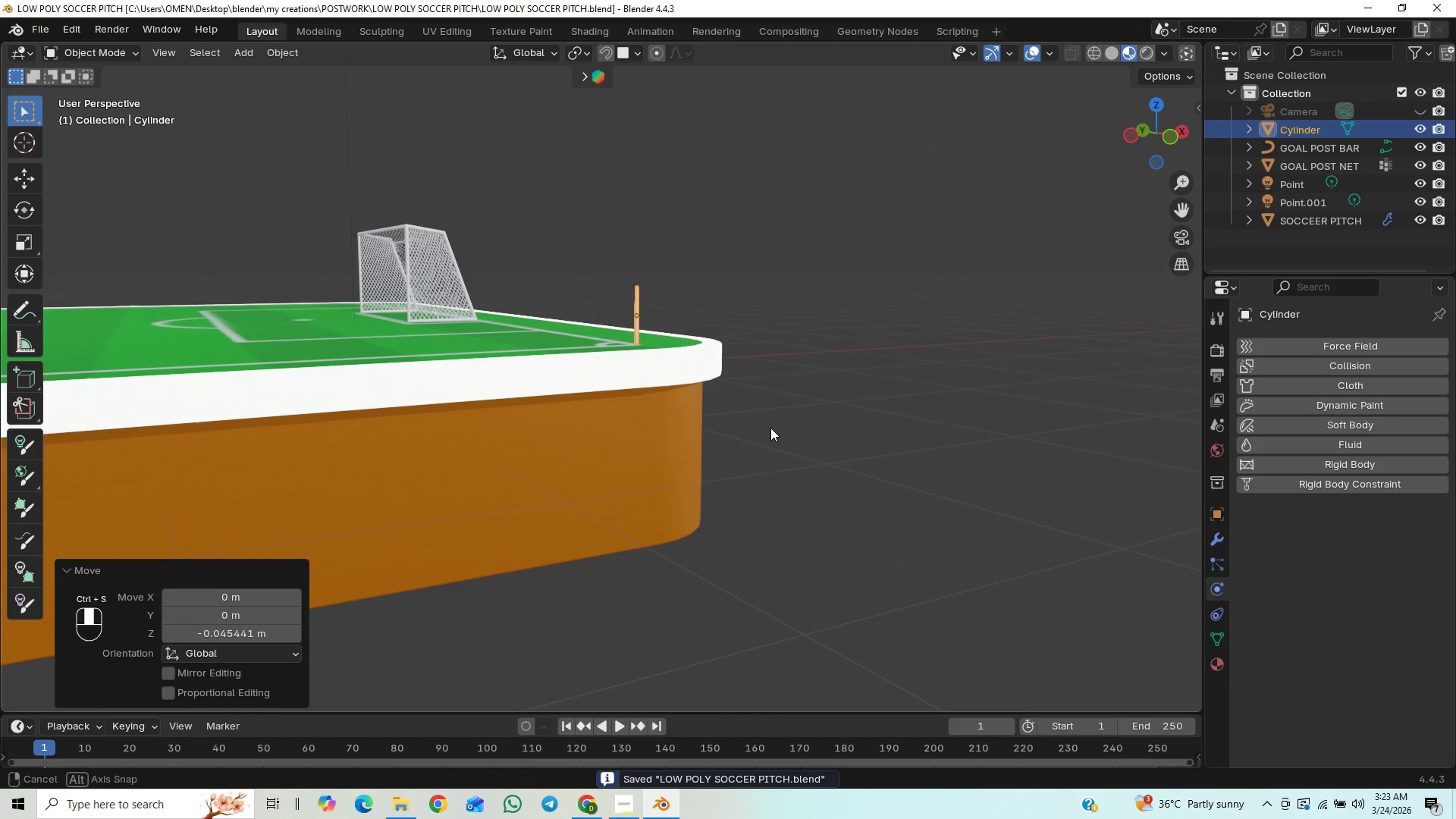 
key(Control+S)
 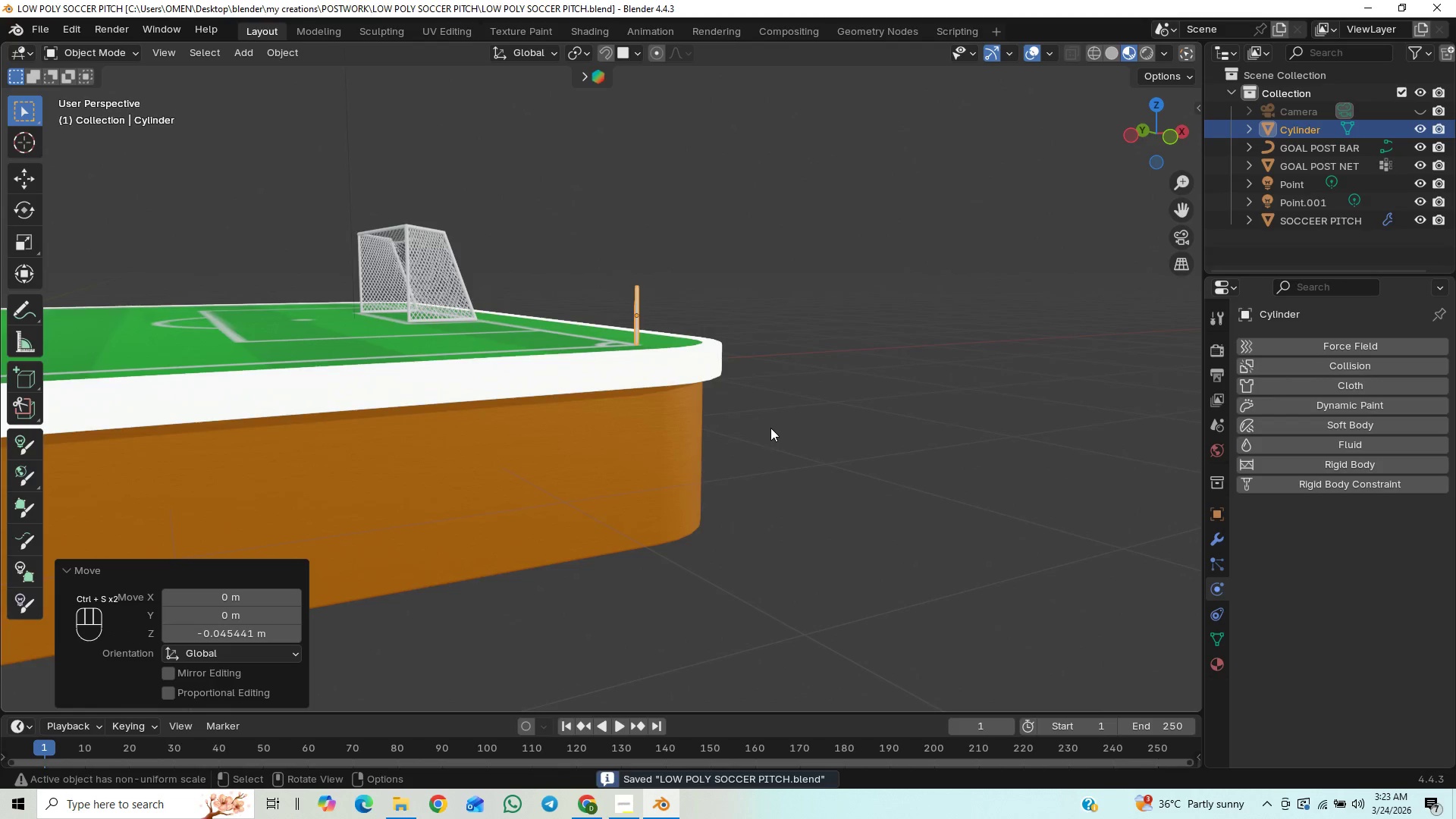 
scroll: coordinate [770, 428], scroll_direction: down, amount: 1.0
 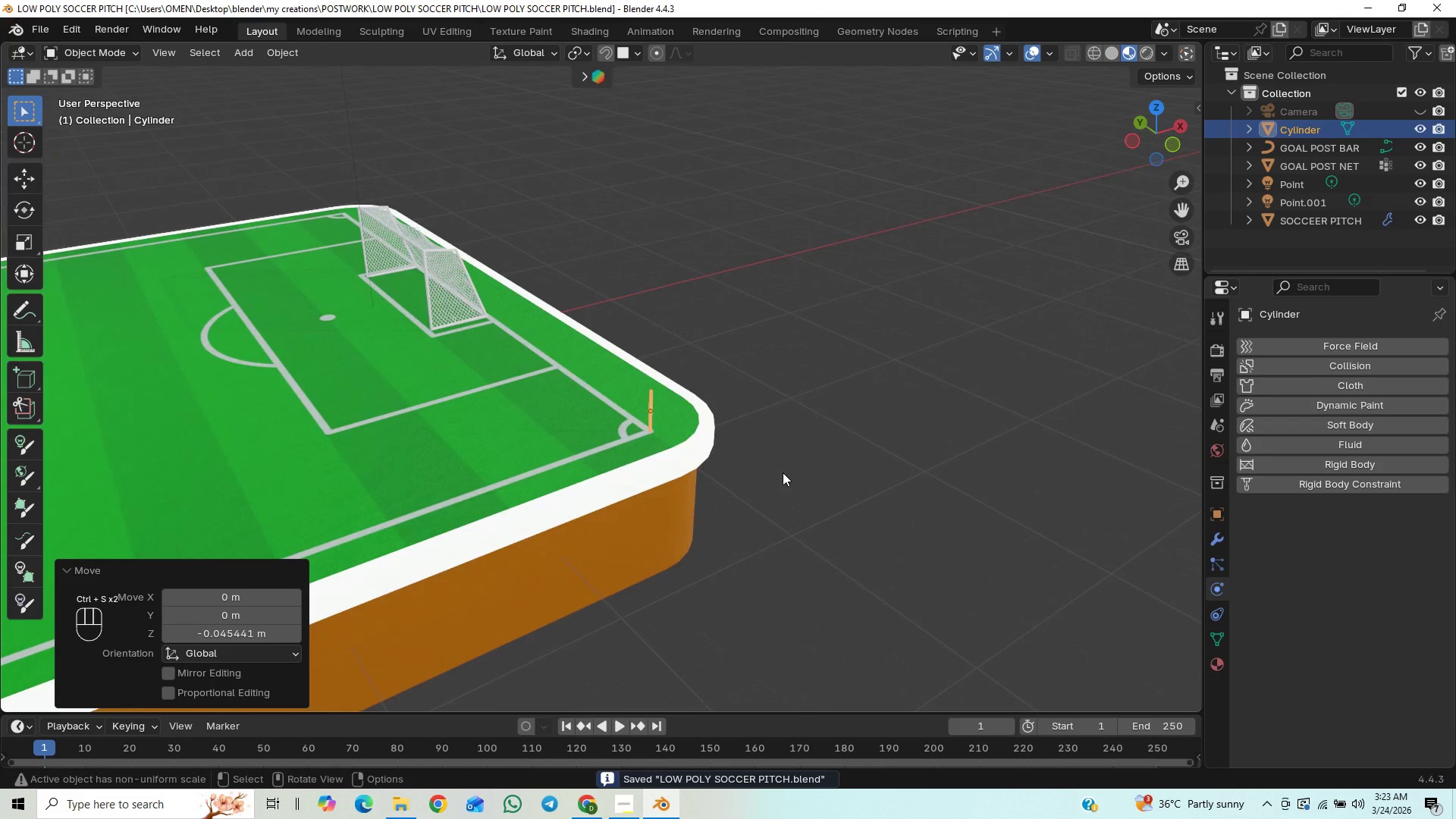 
scroll: coordinate [781, 473], scroll_direction: up, amount: 8.0
 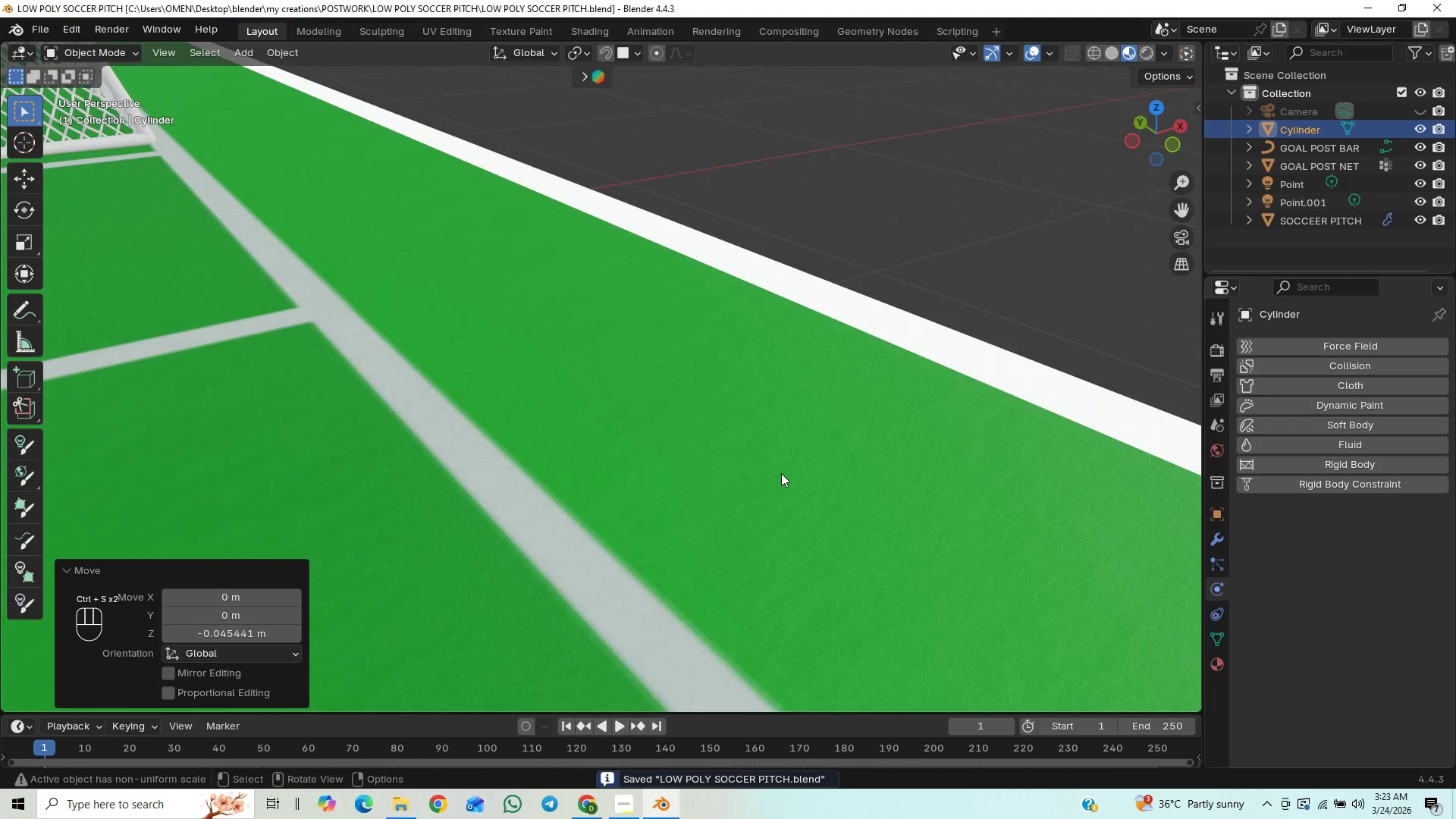 
hold_key(key=ShiftLeft, duration=1.25)
 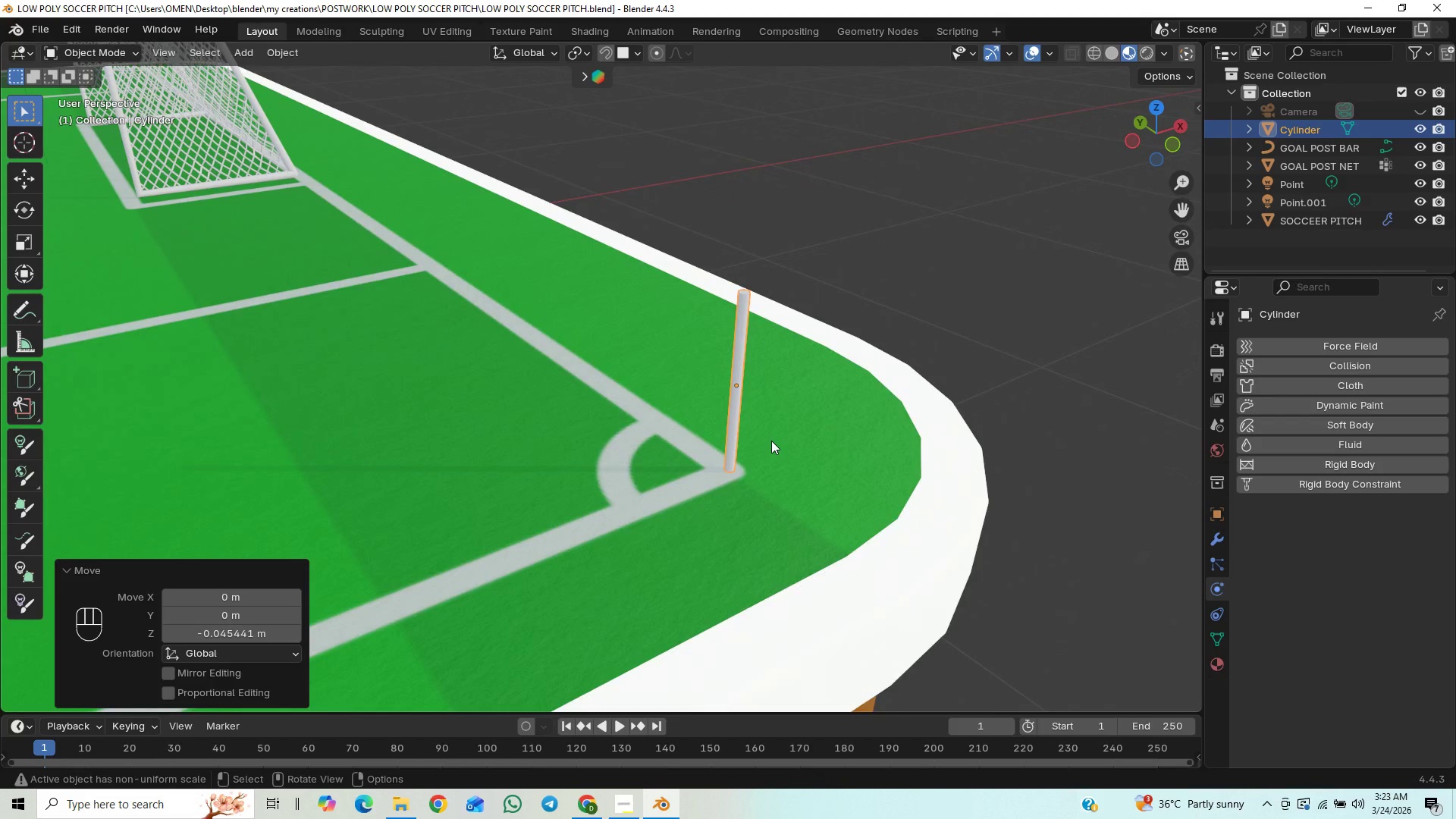 
scroll: coordinate [781, 473], scroll_direction: down, amount: 3.0
 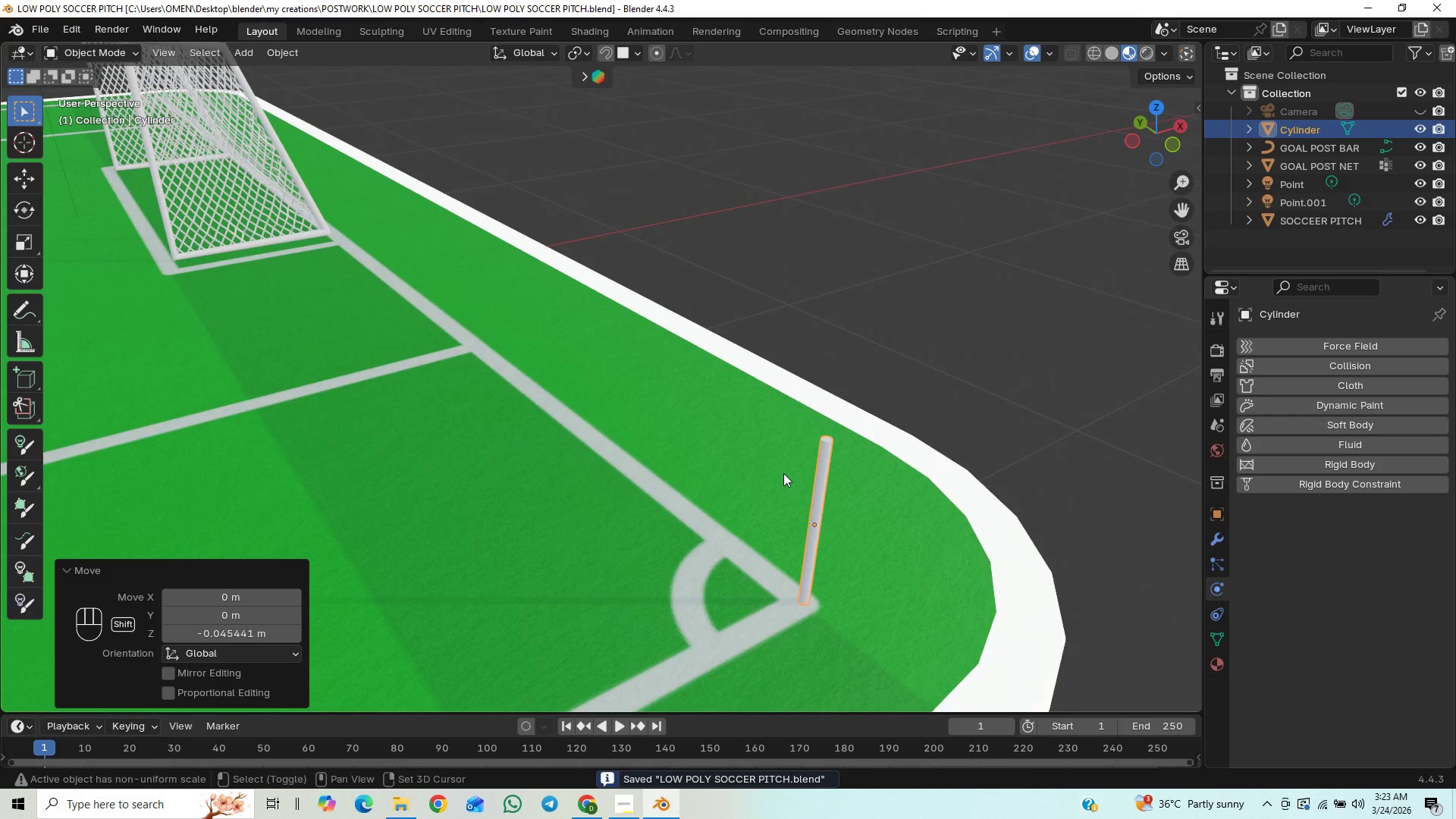 
middle_click([748, 411])
 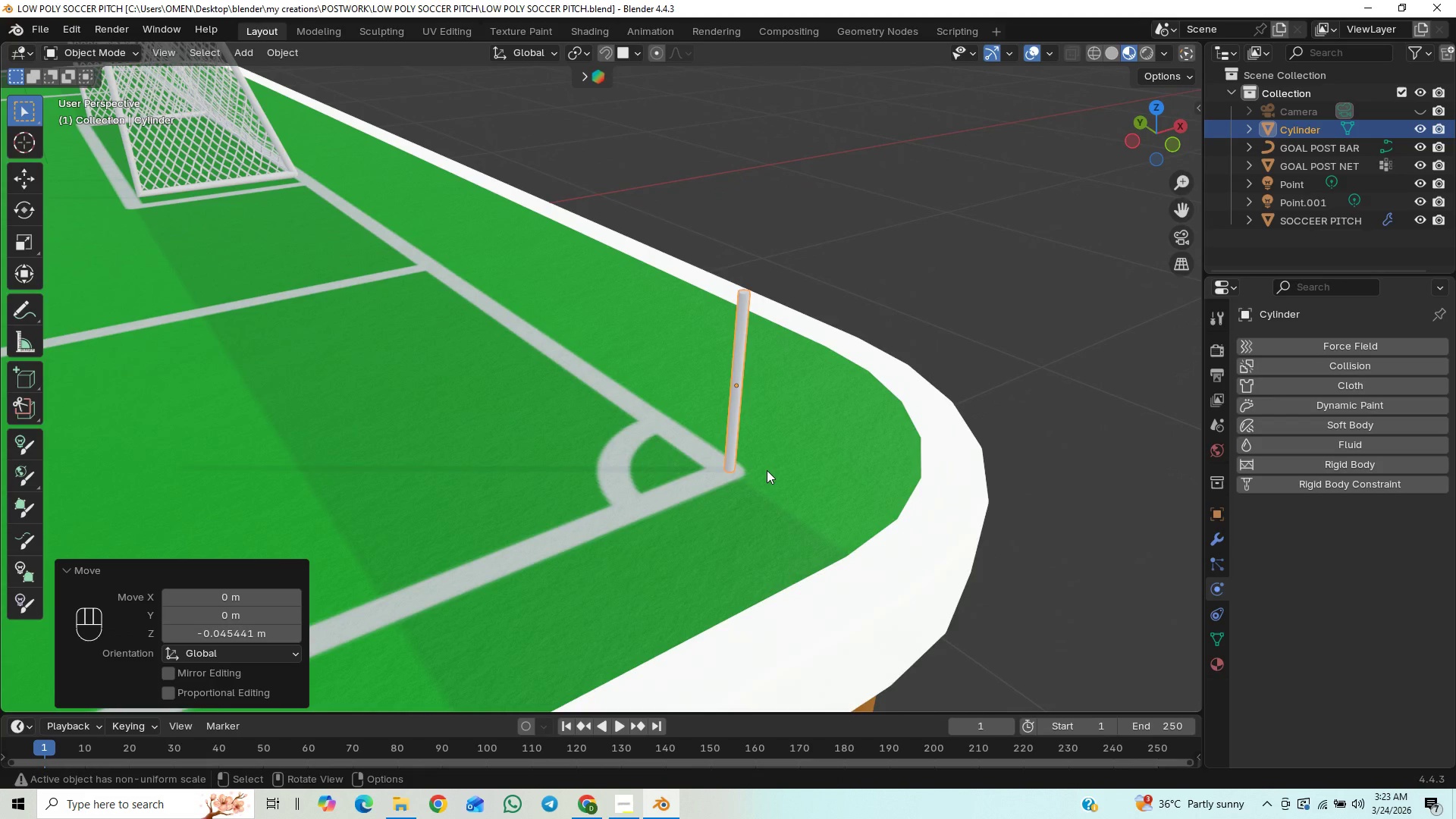 
scroll: coordinate [767, 470], scroll_direction: down, amount: 1.0
 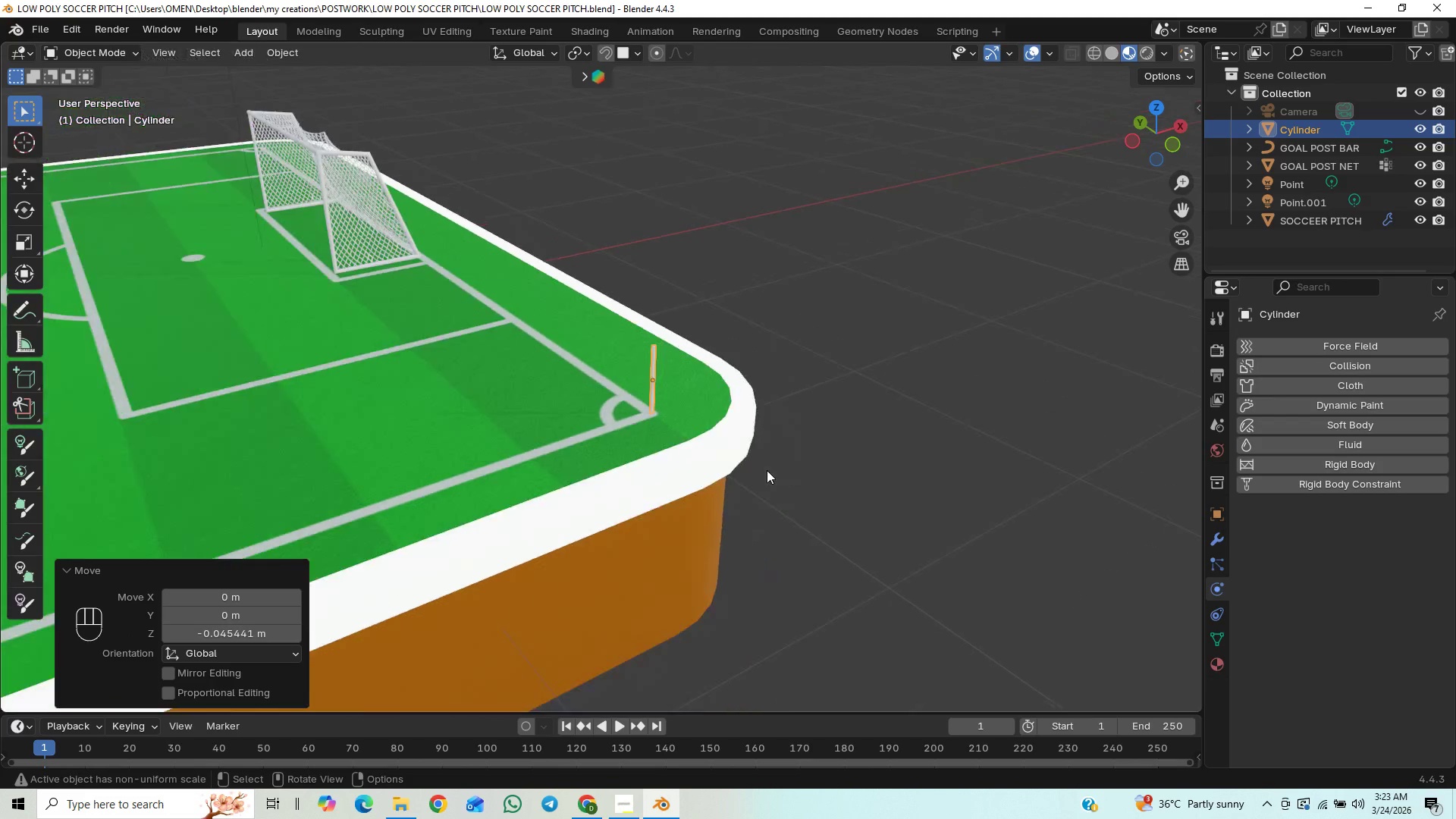 
key(Control+S)
 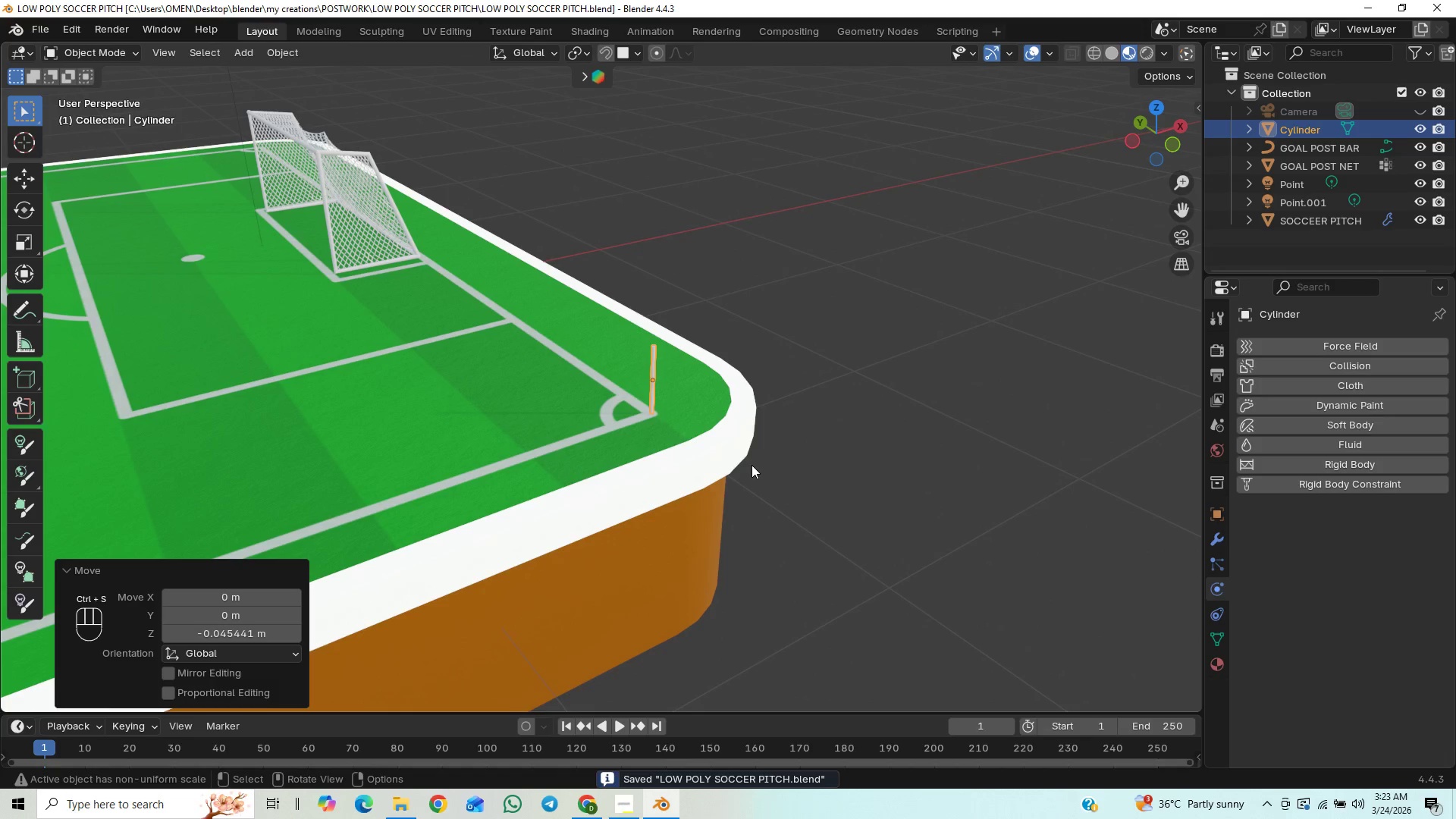 
scroll: coordinate [752, 465], scroll_direction: up, amount: 1.0
 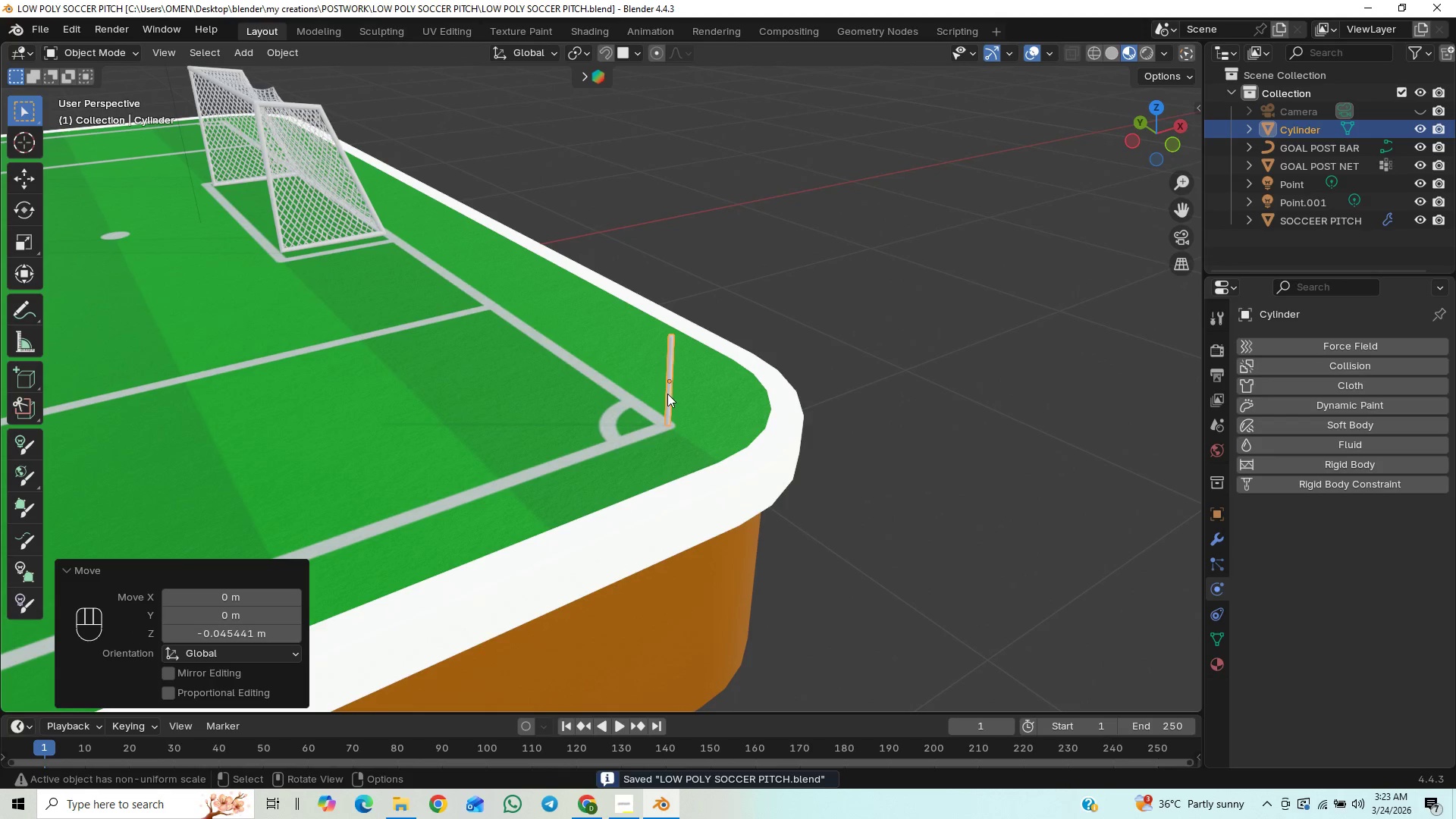 
left_click([667, 394])
 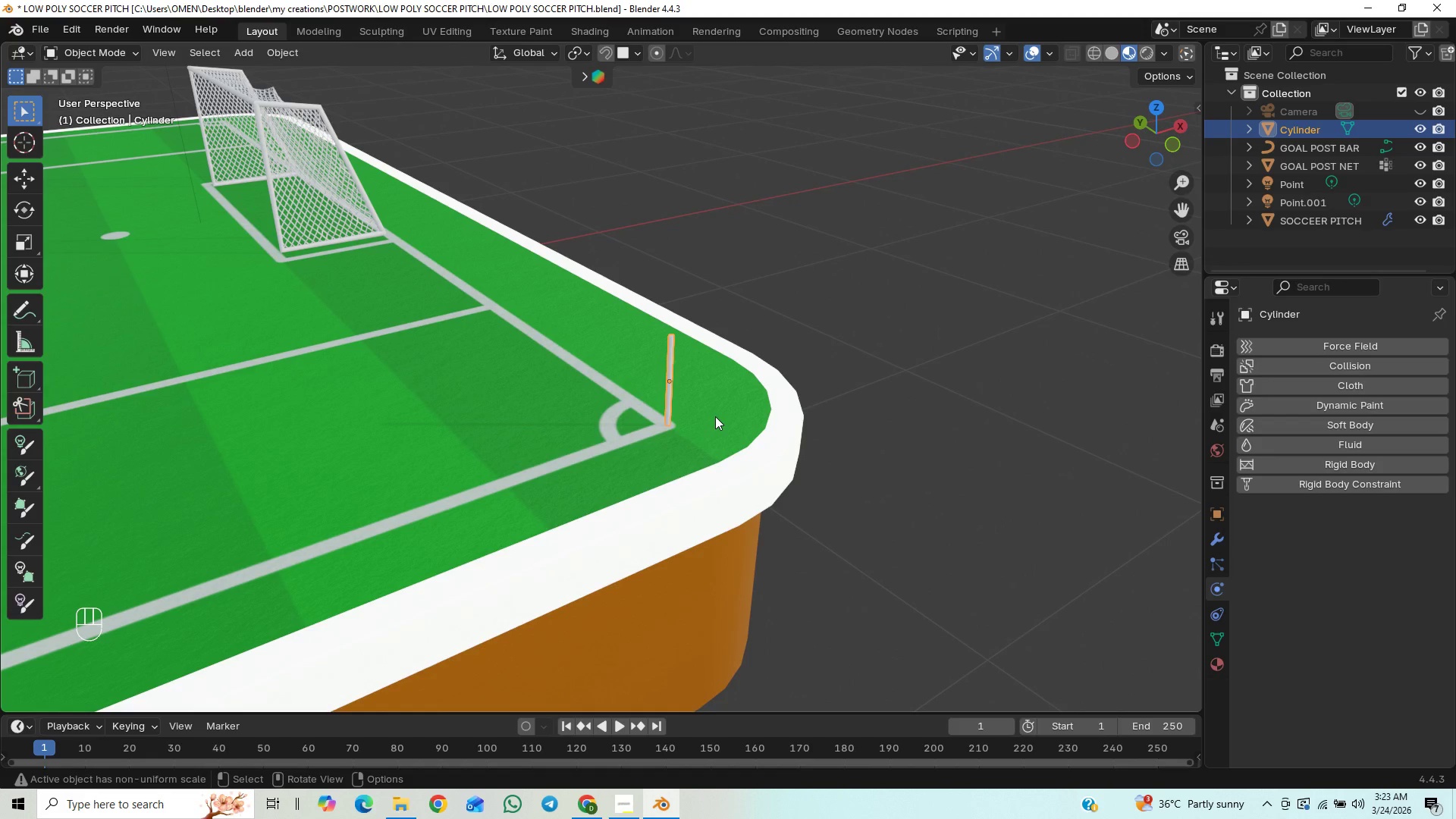 
type(sZ)
 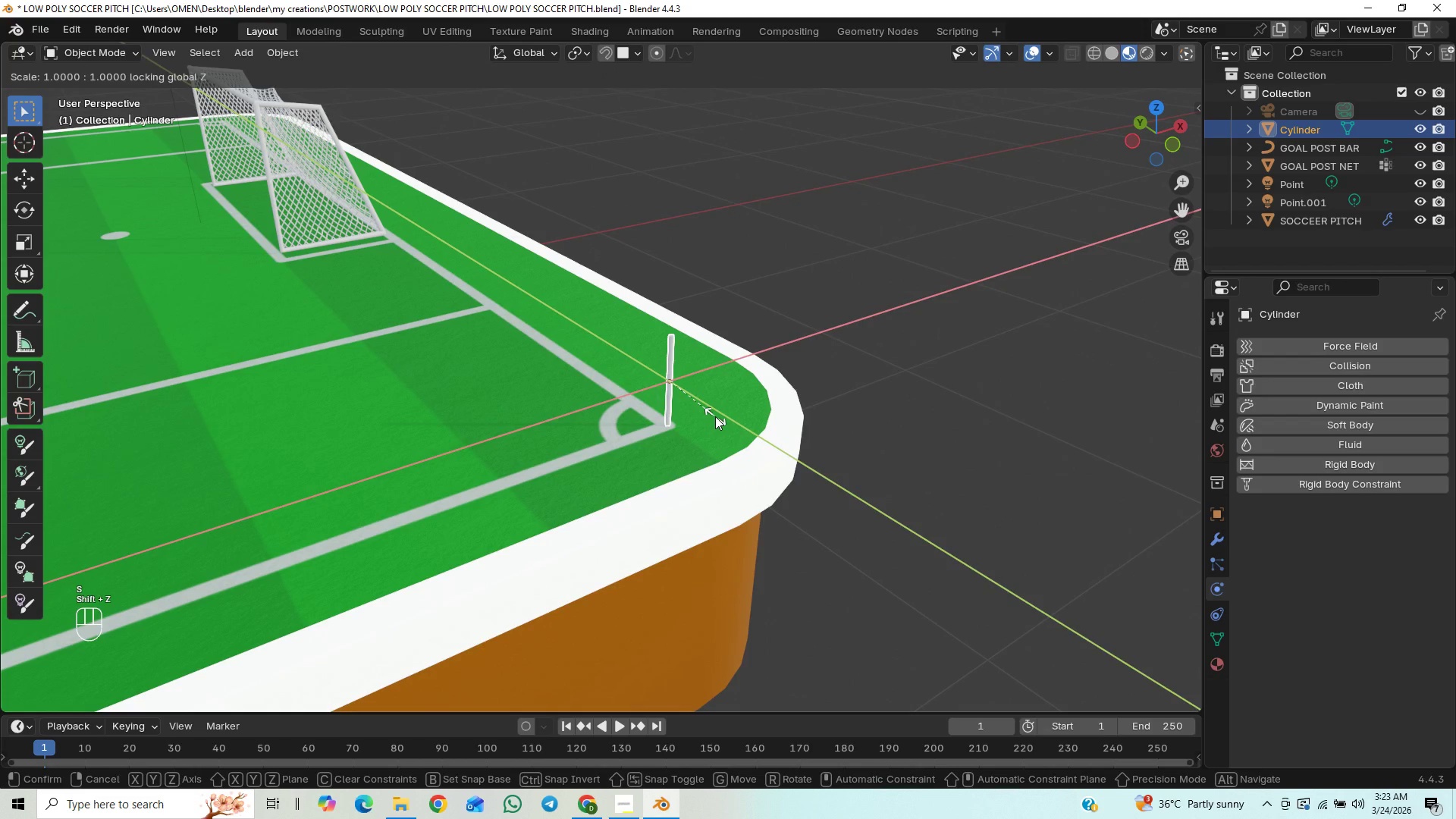 
left_click([727, 423])
 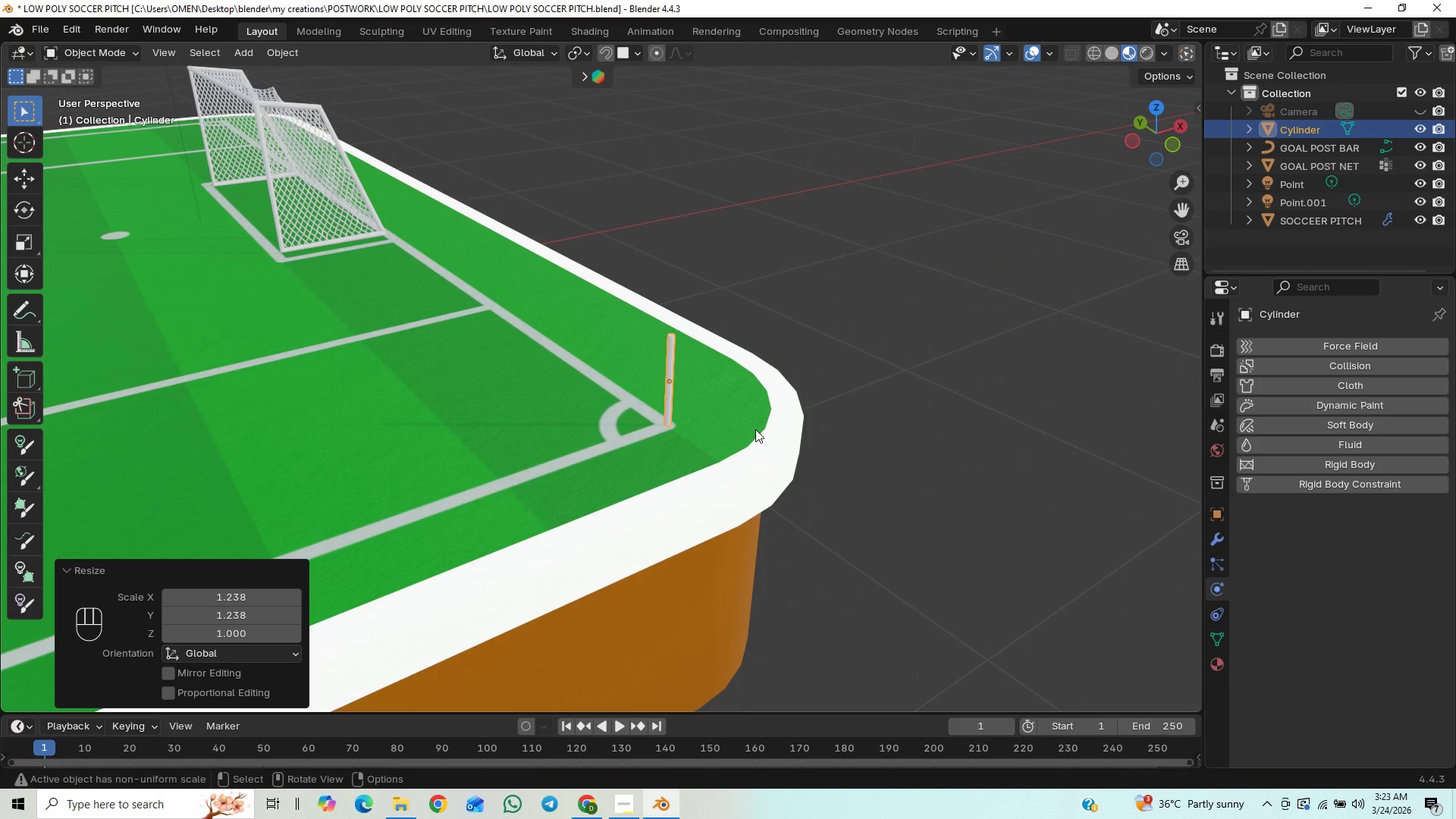 
type(gx)
 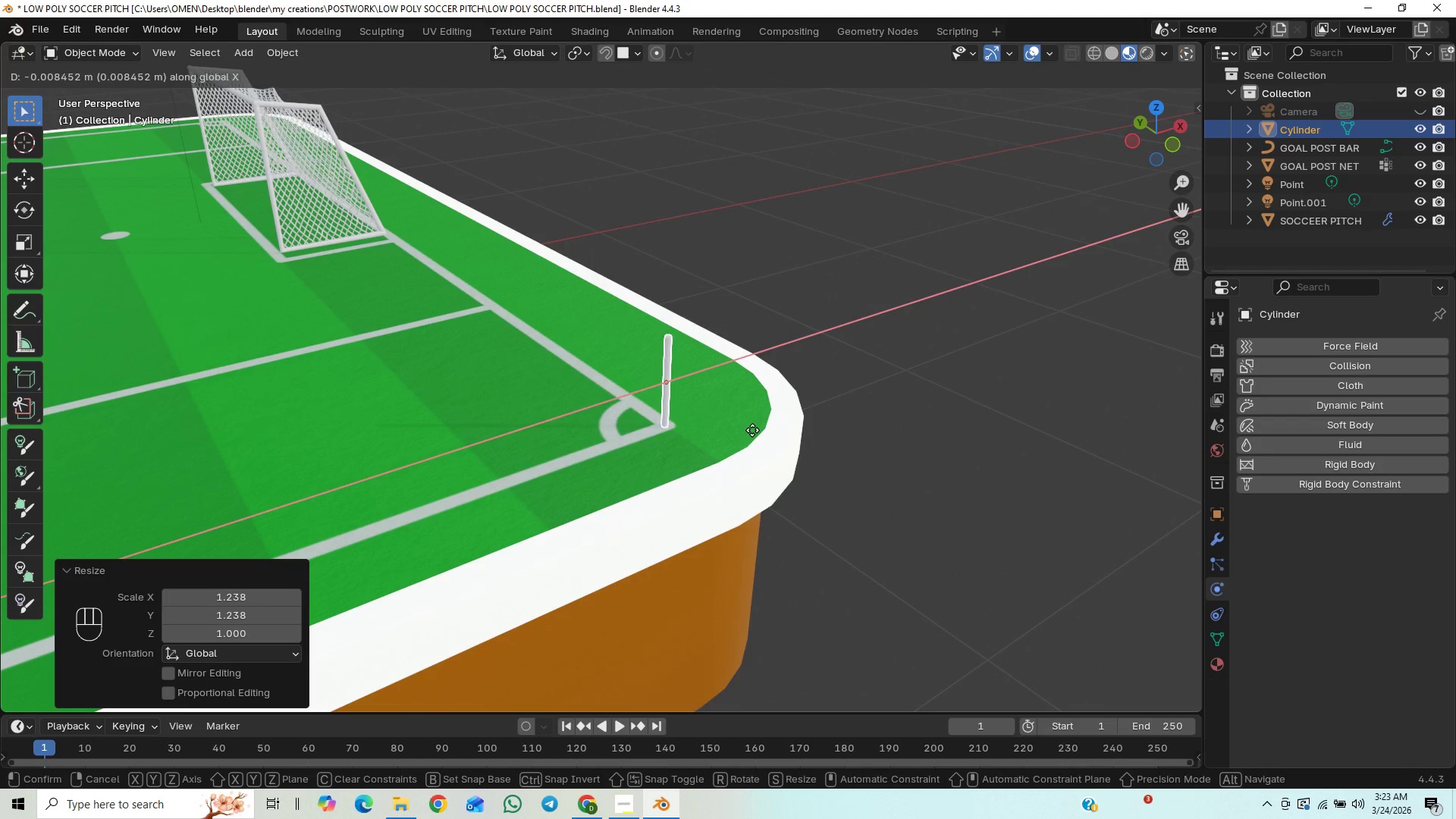 
wait(5.11)
 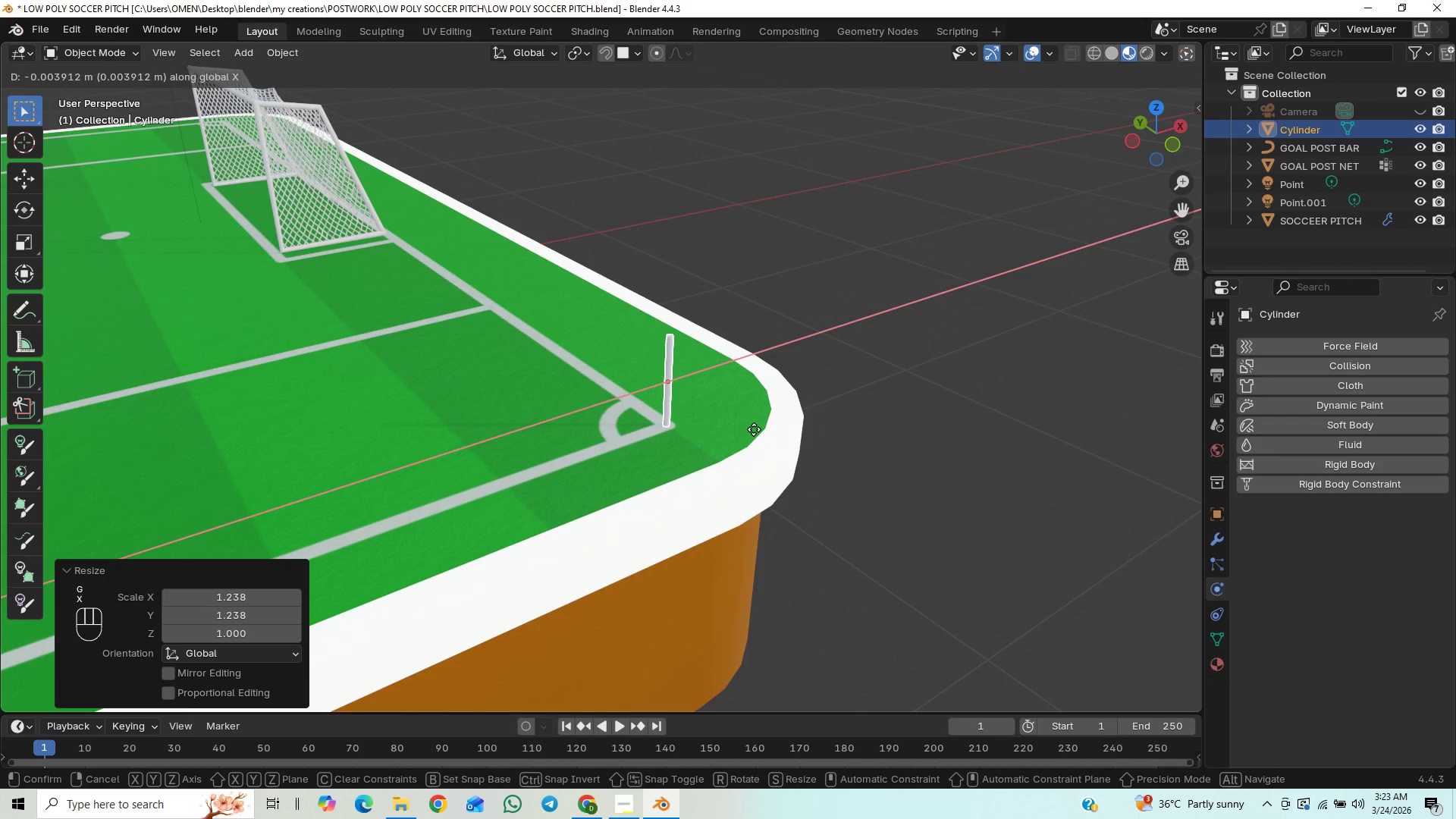 
left_click([753, 430])
 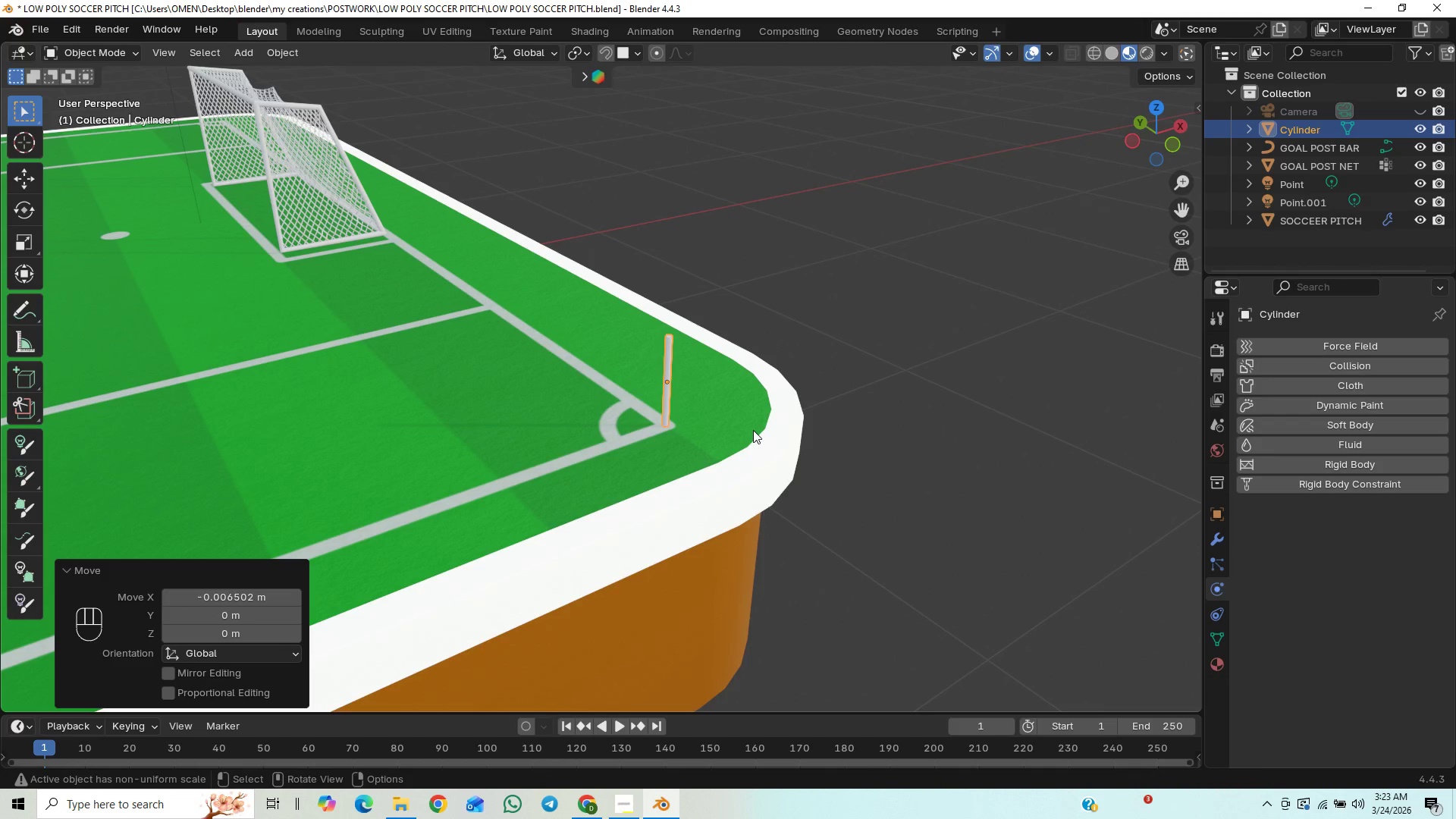 
type(gy)
 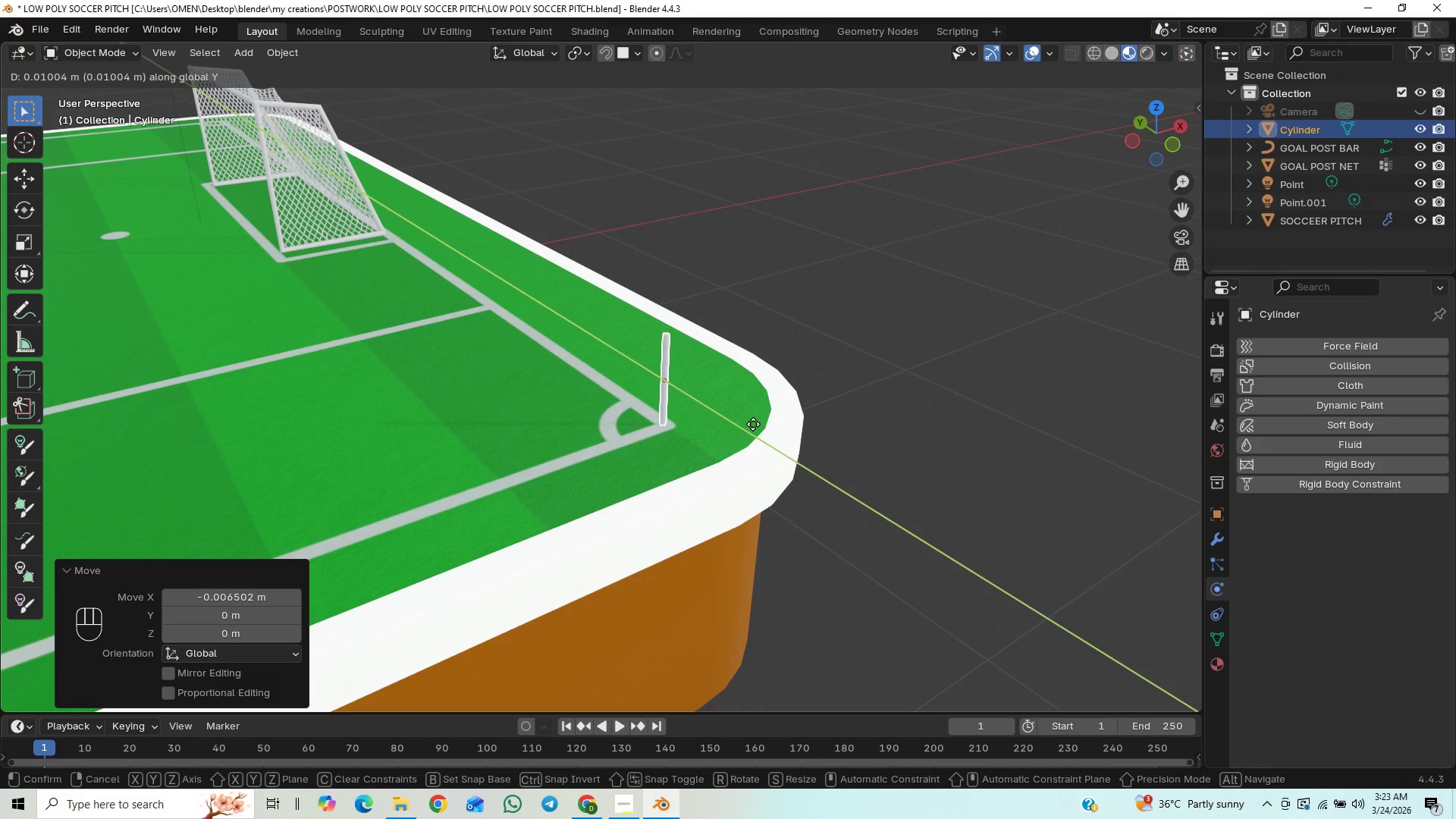 
wait(5.17)
 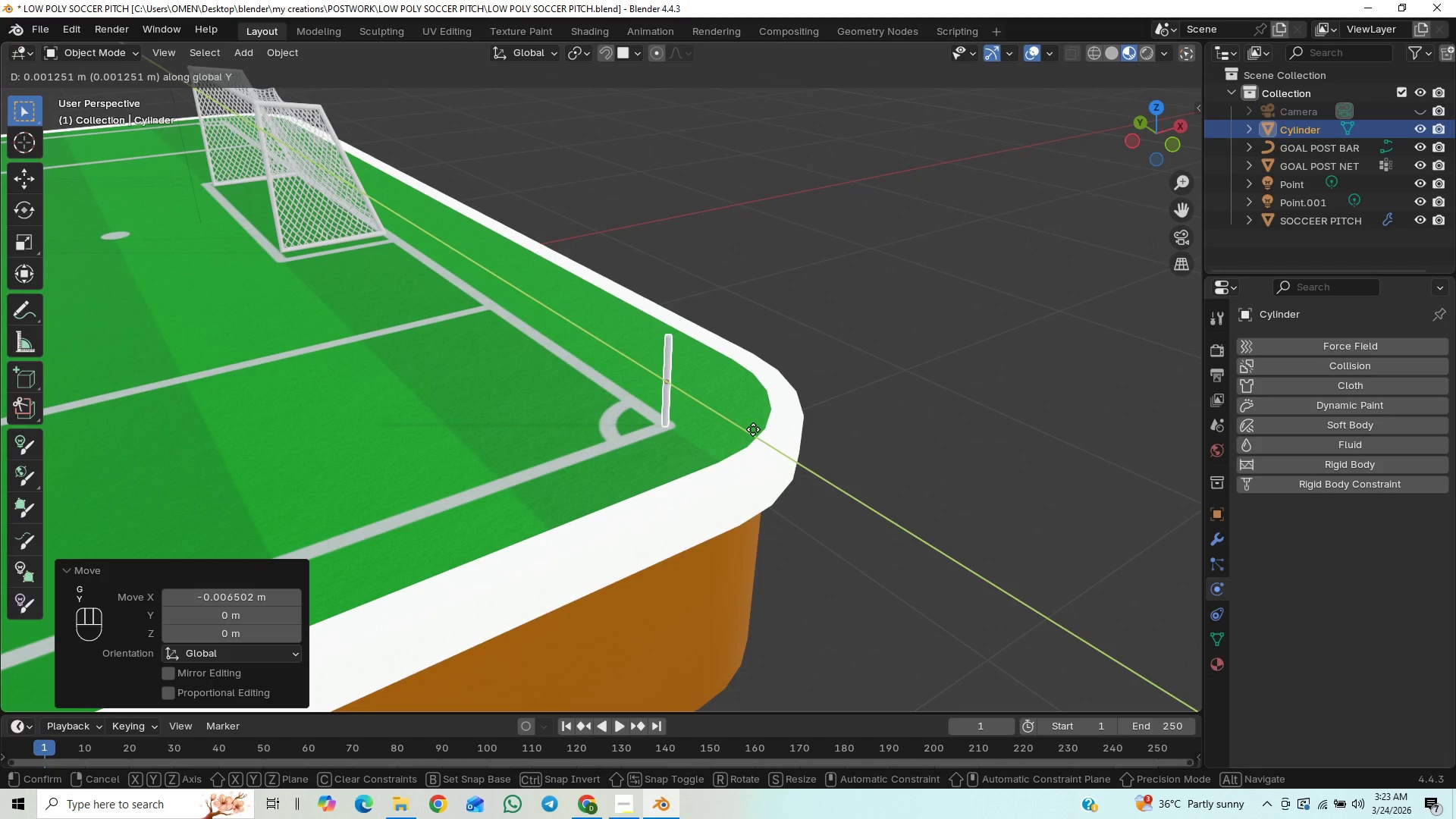 
left_click([755, 424])
 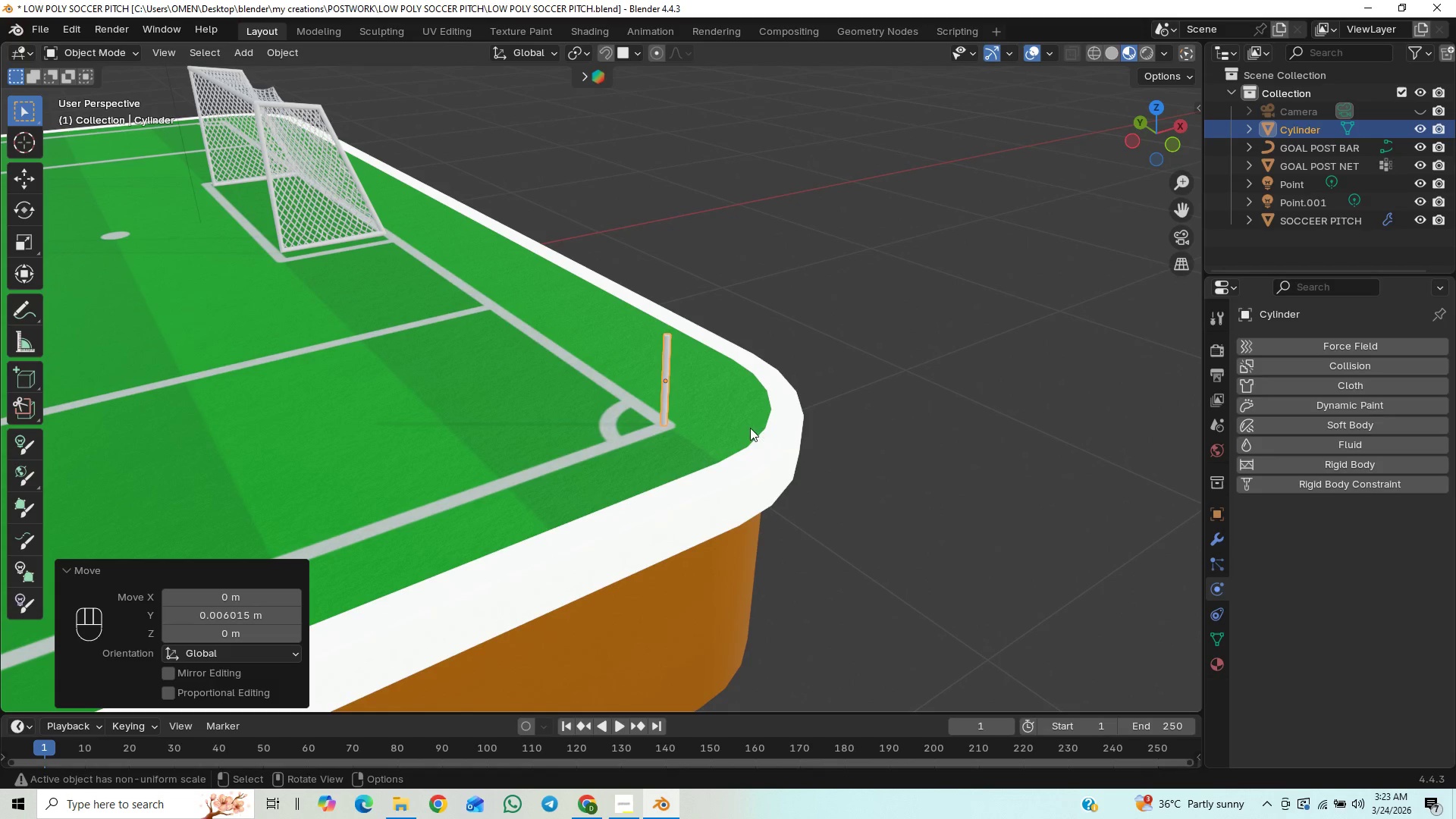 
key(Control+S)
 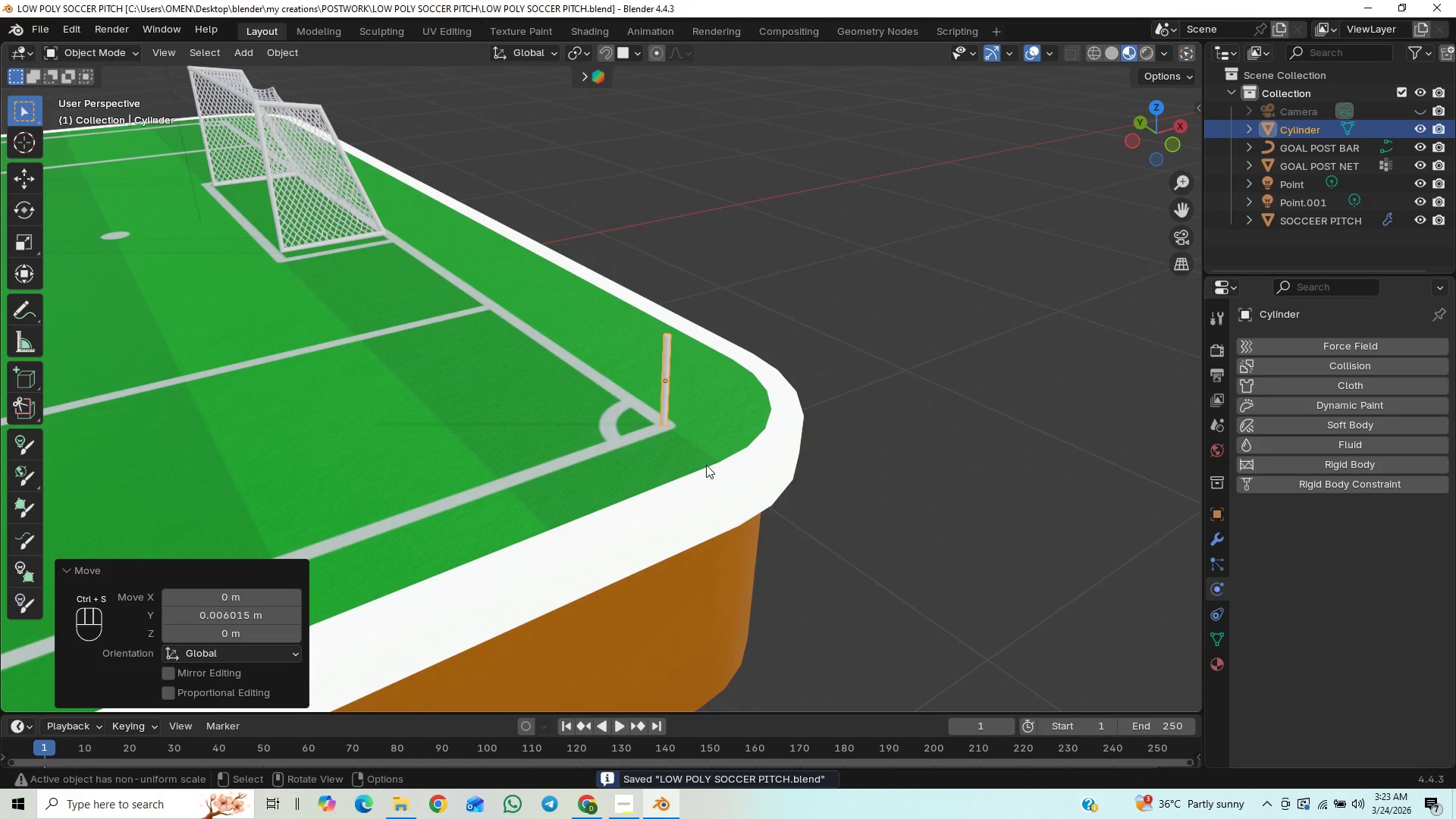 
hold_key(key=ShiftLeft, duration=0.64)
 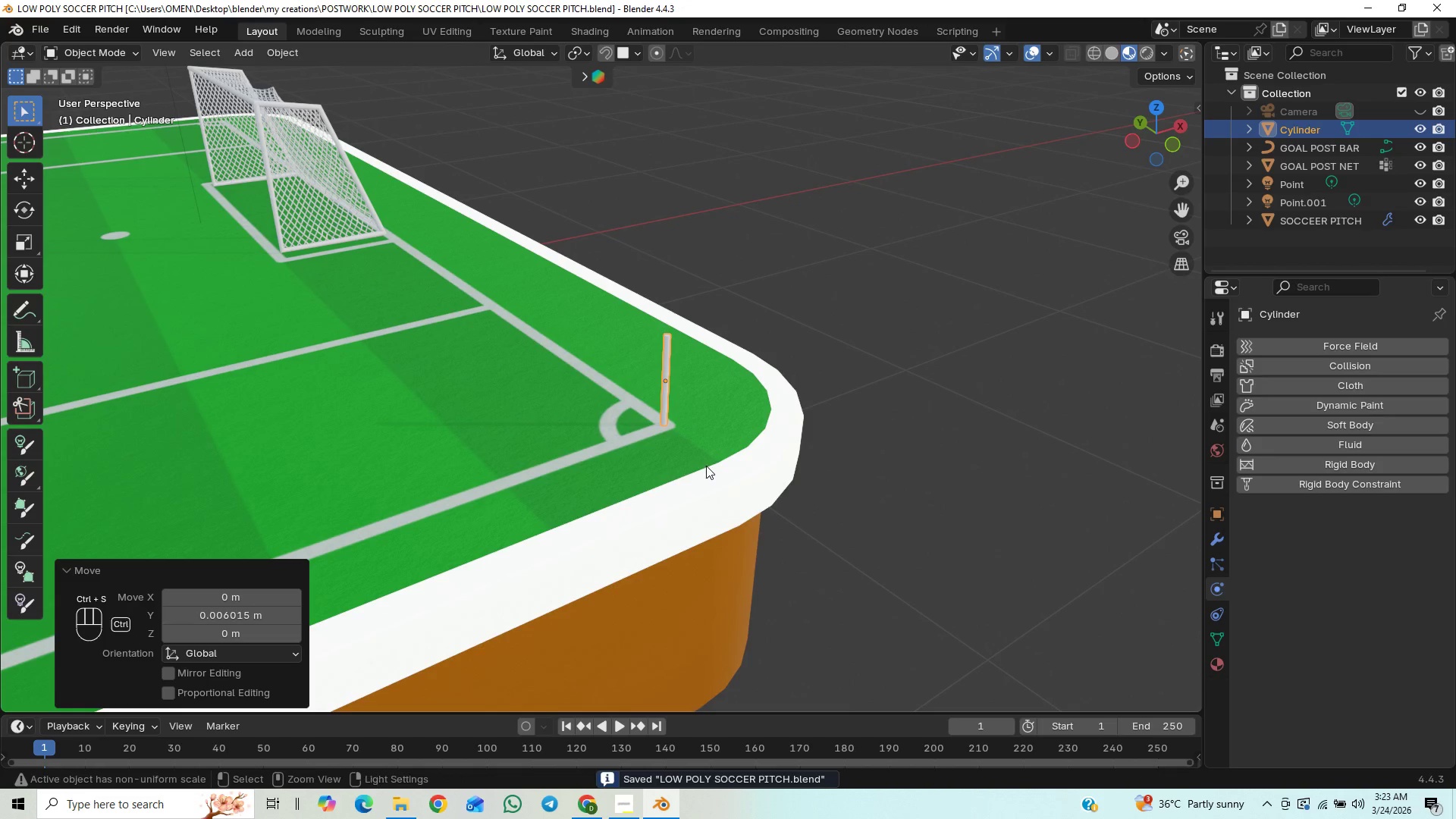 
key(Control+S)
 